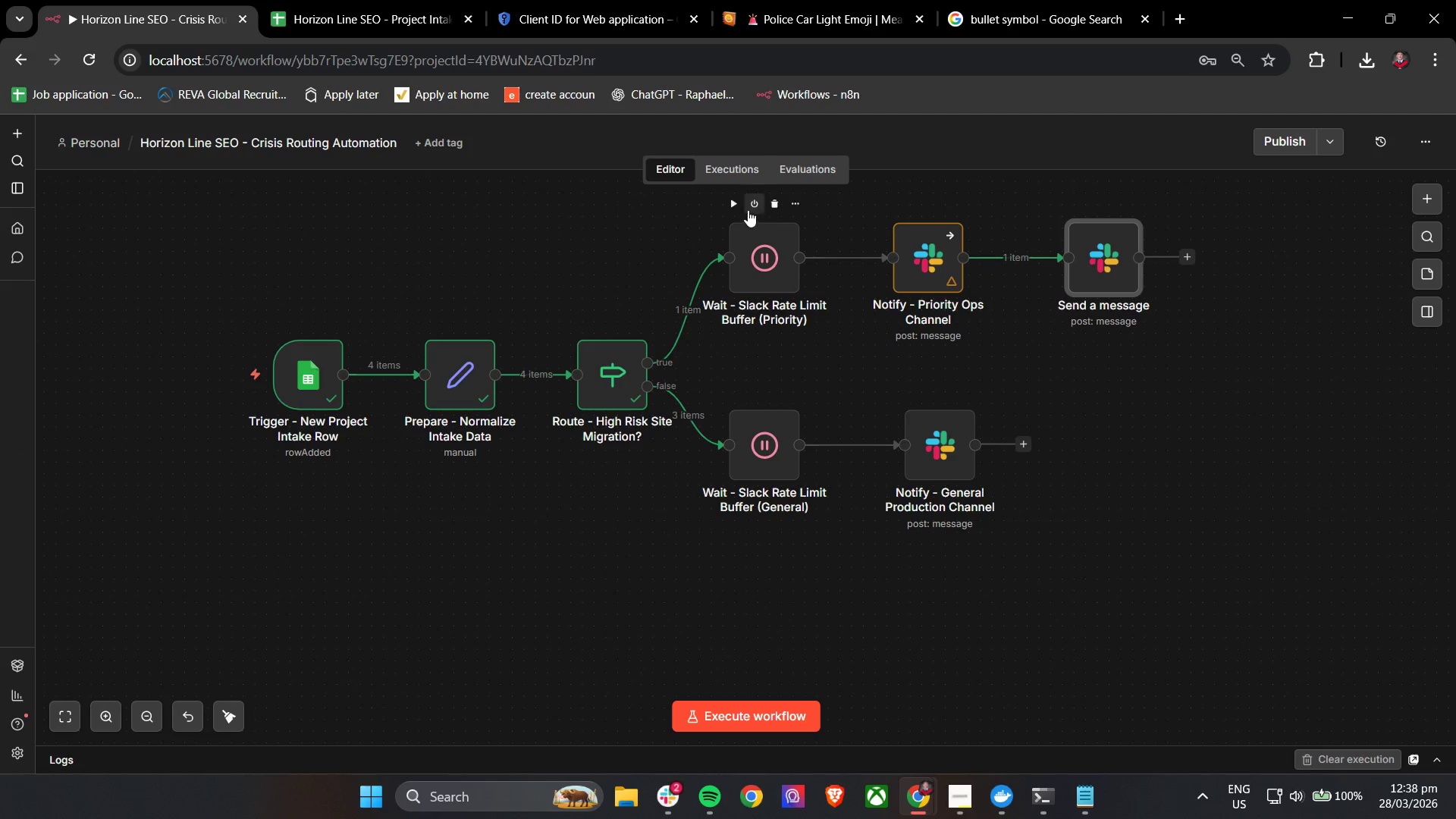 
left_click([734, 201])
 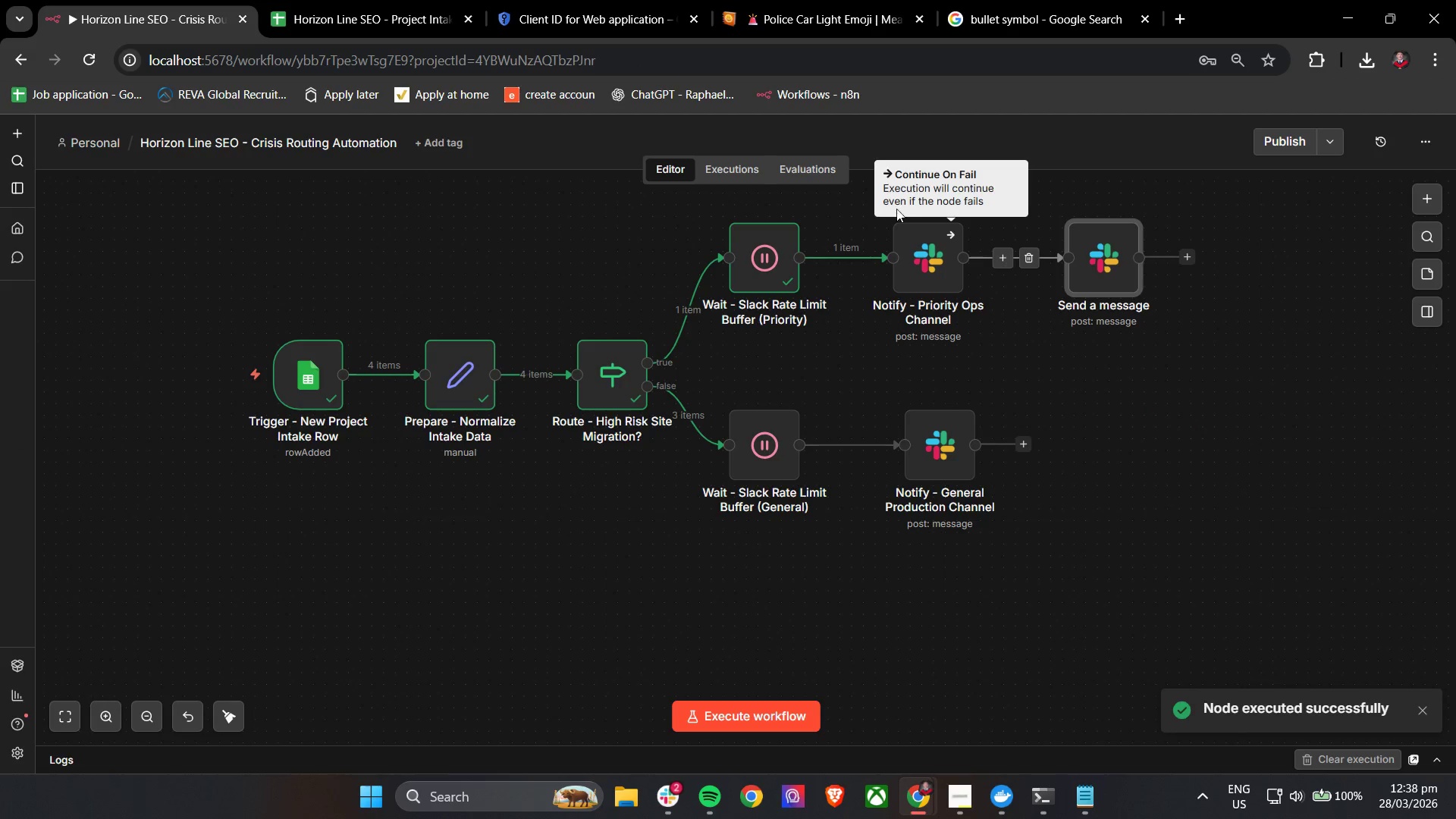 
hold_key(key=ControlLeft, duration=0.77)
left_click_drag(start_coordinate=[1149, 380], to_coordinate=[1019, 430])
 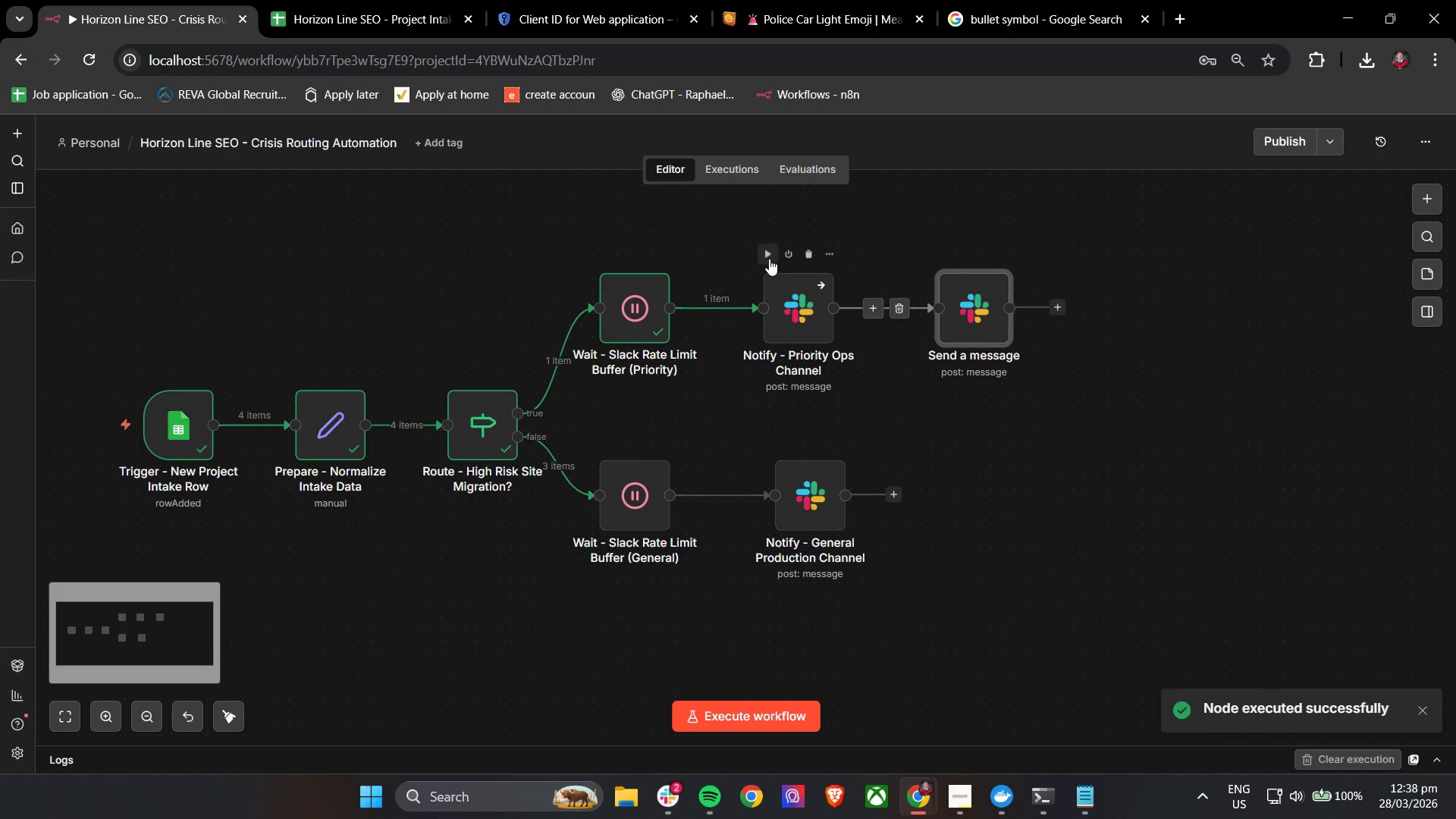 
left_click([767, 257])
 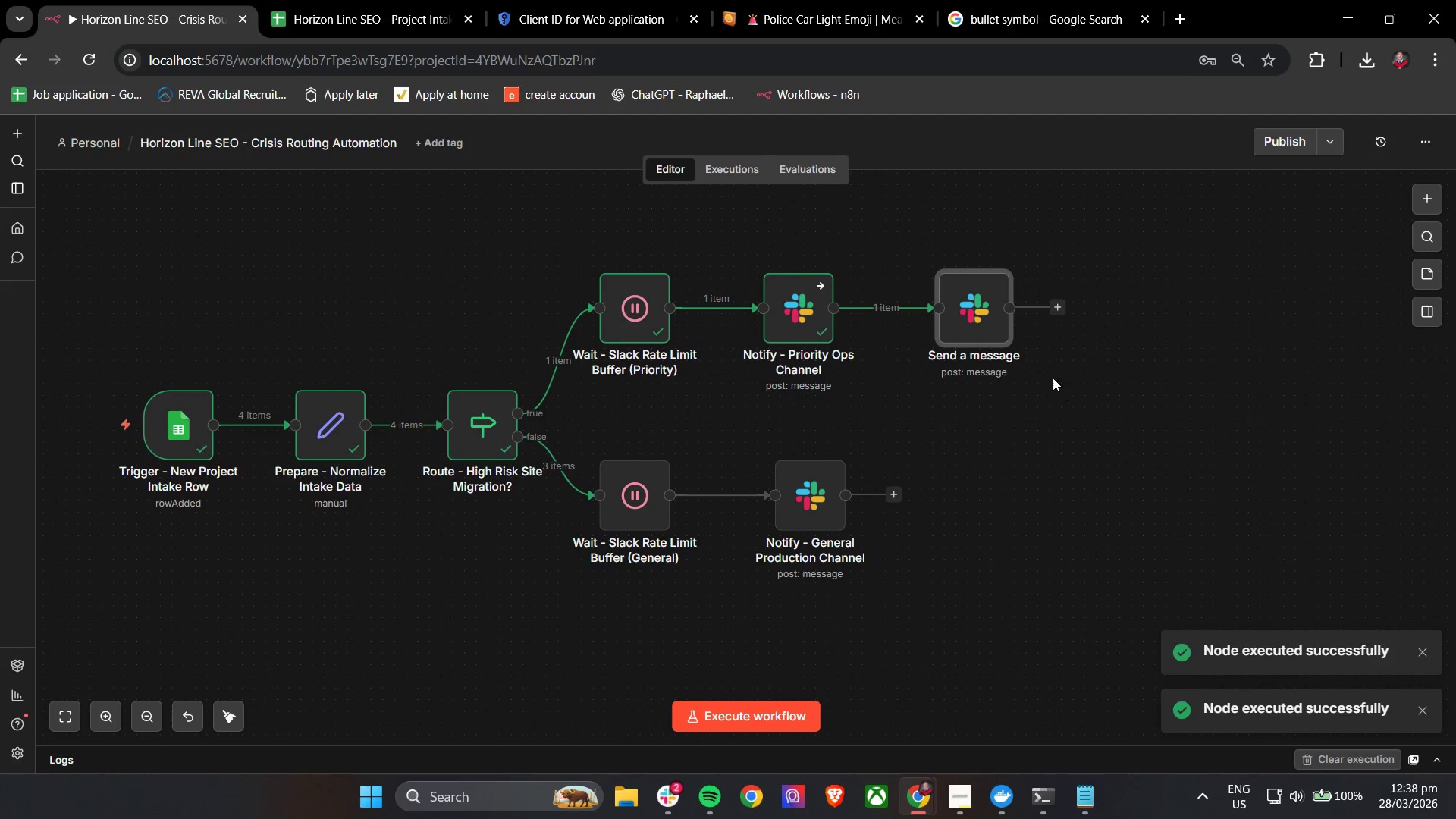 
double_click([987, 324])
 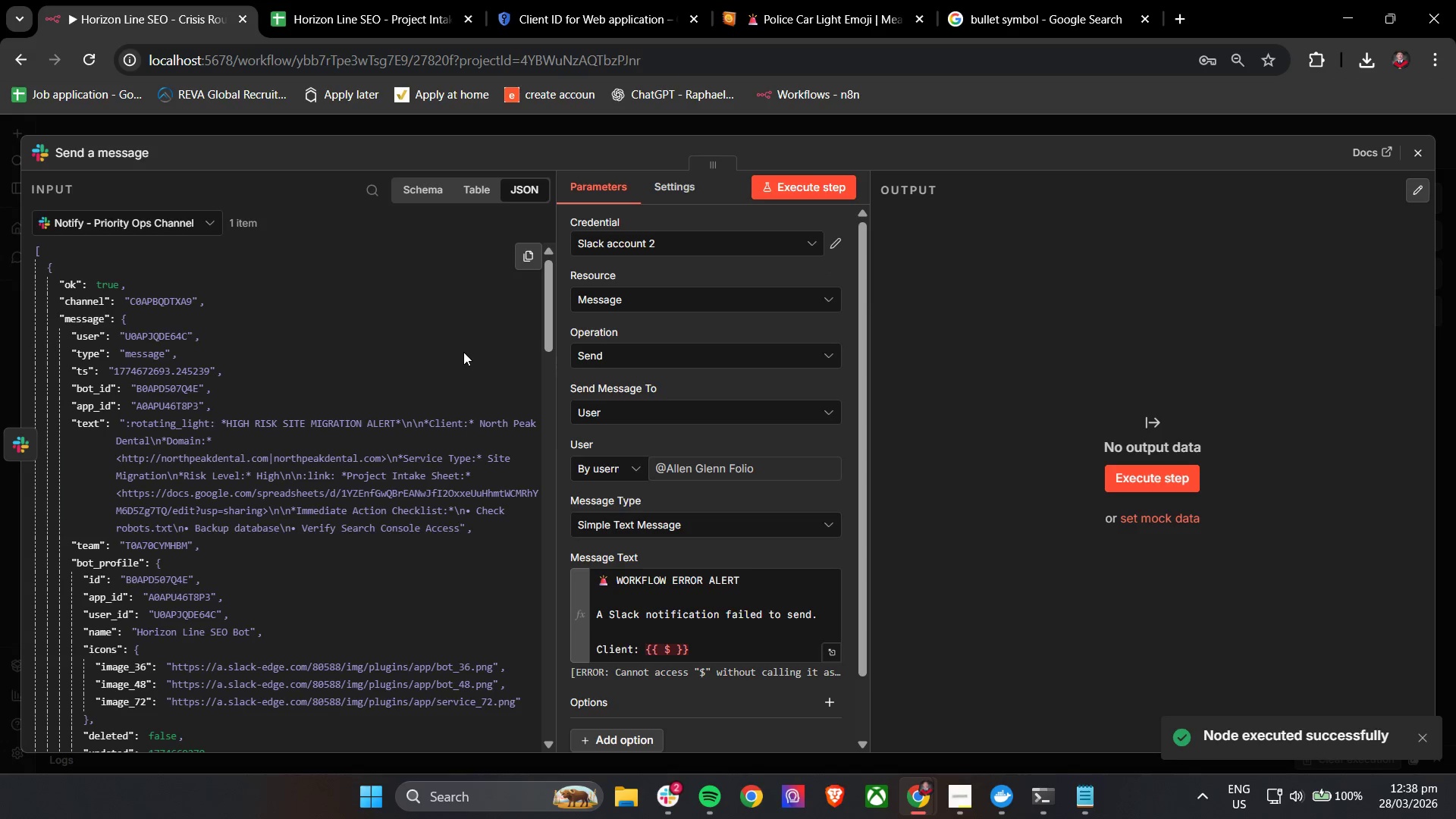 
scroll: coordinate [778, 457], scroll_direction: down, amount: 2.0
 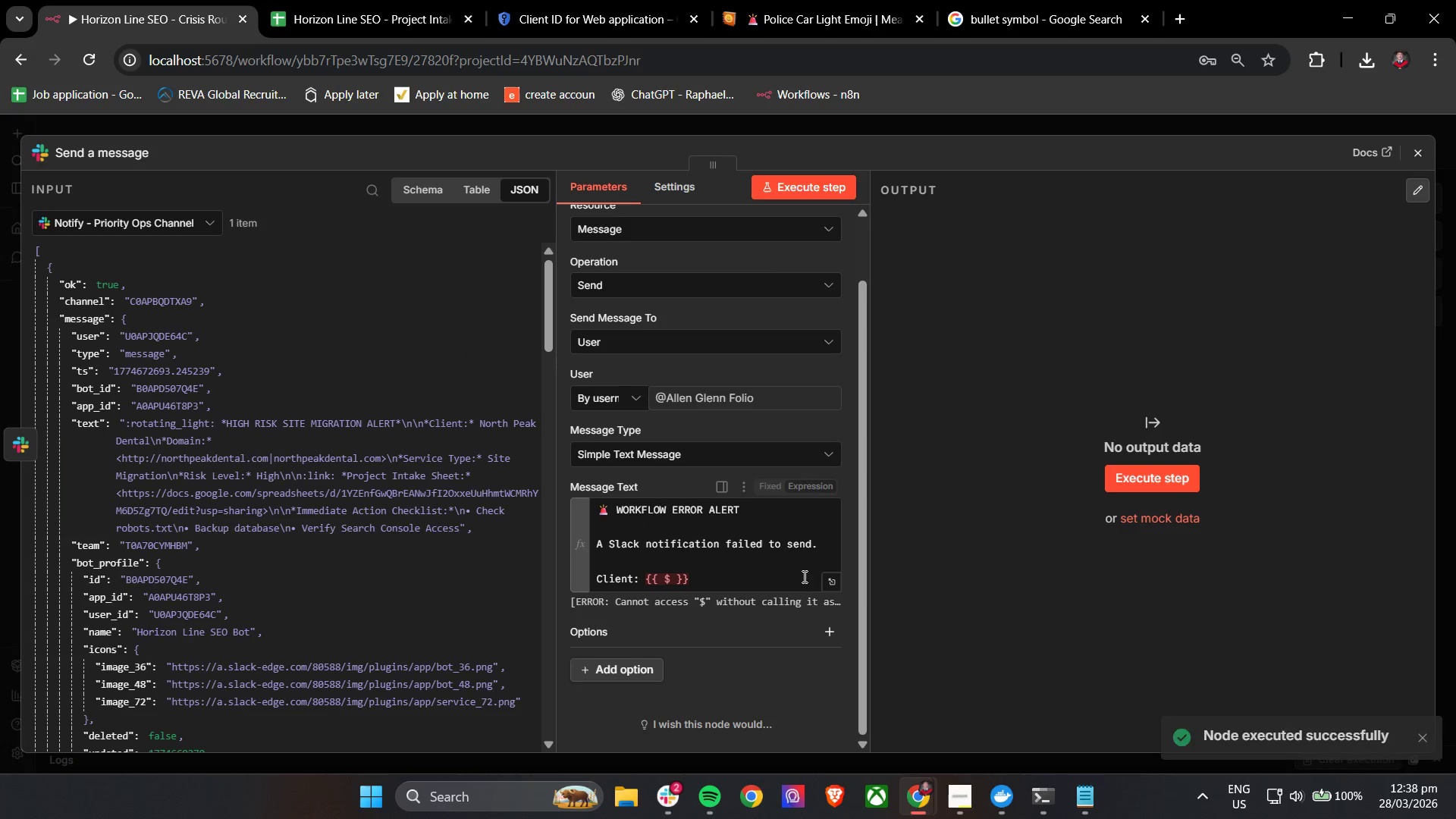 
left_click([830, 588])
 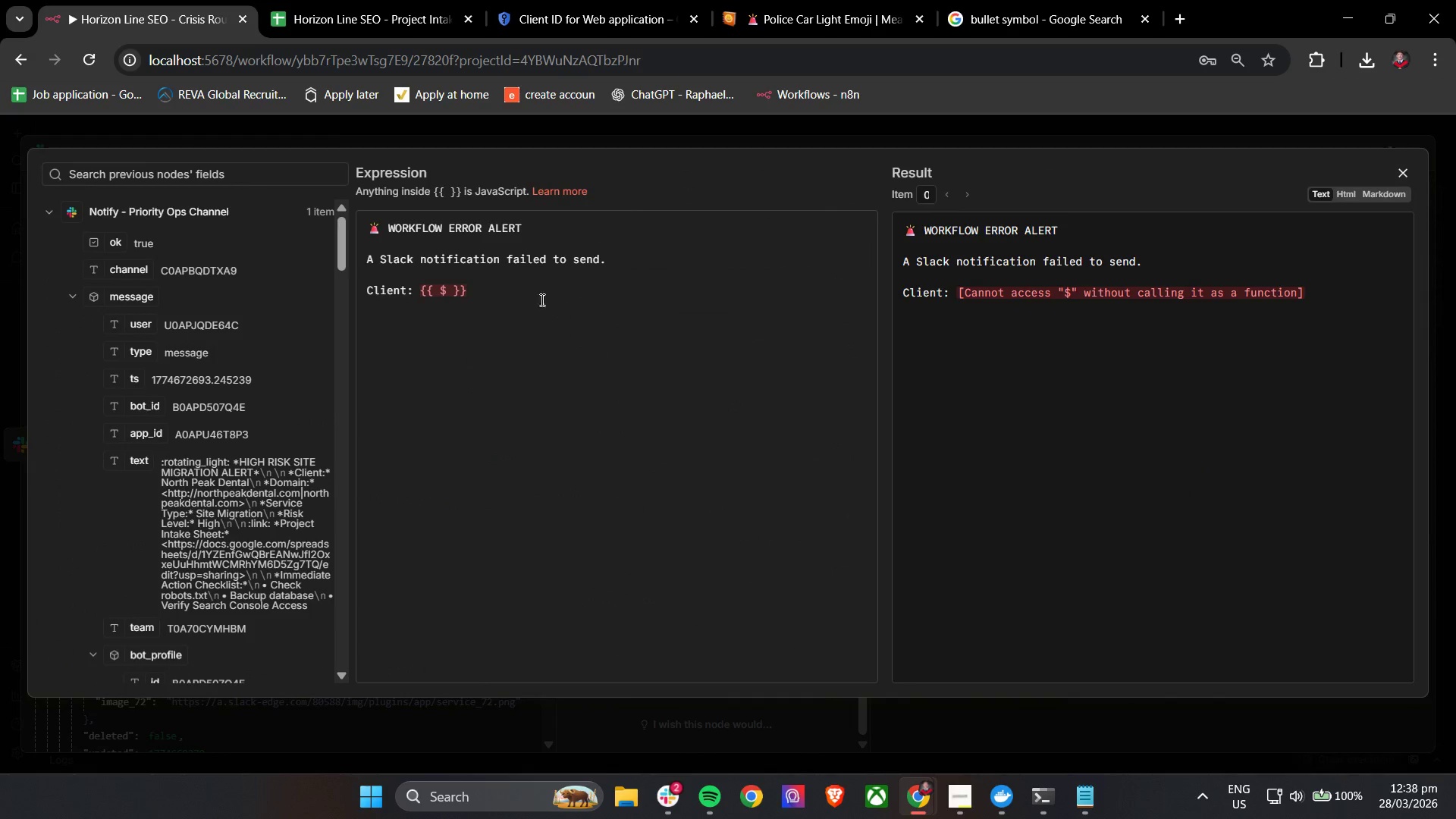 
left_click_drag(start_coordinate=[513, 298], to_coordinate=[422, 297])
 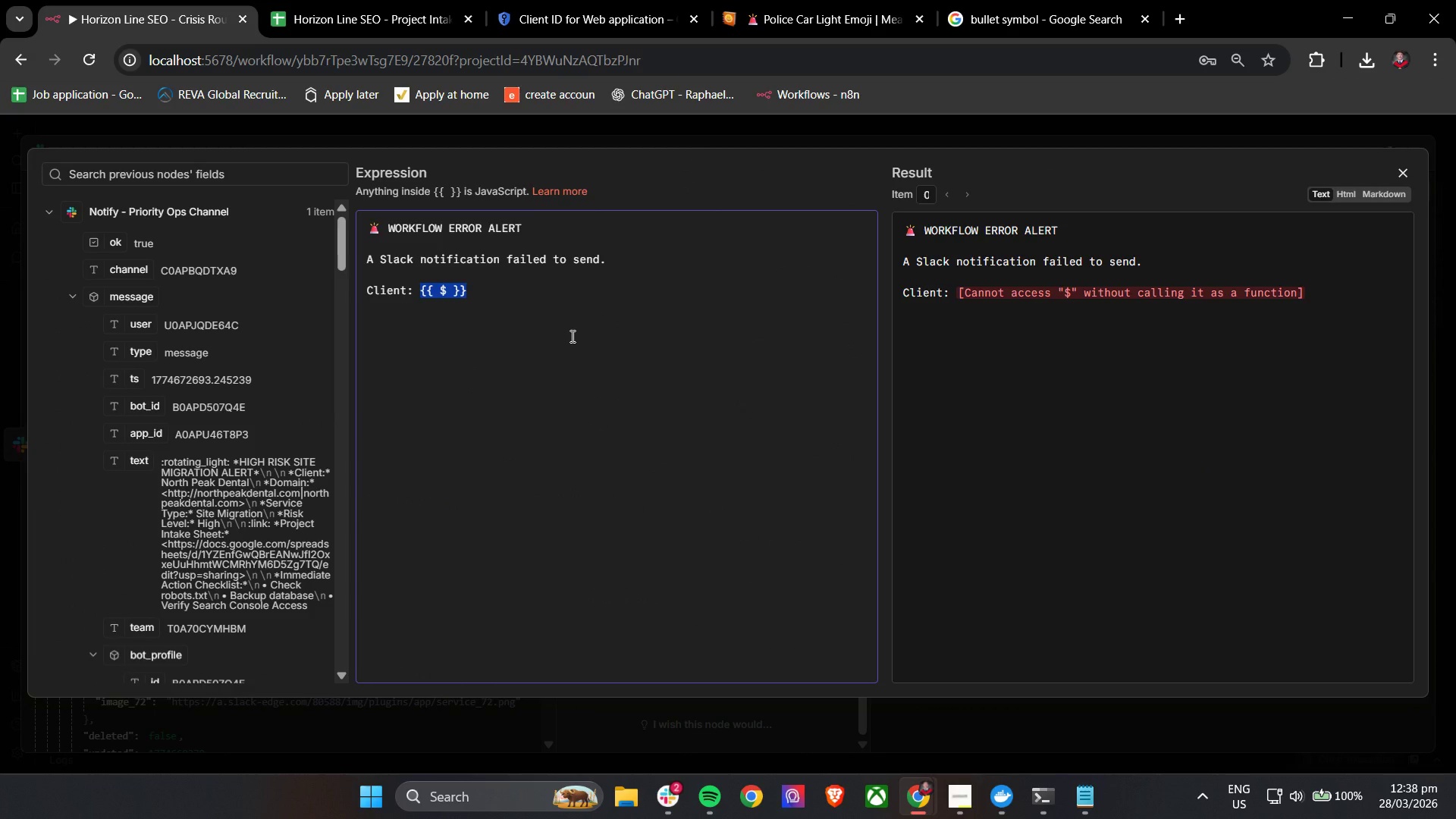 
hold_key(key=ShiftLeft, duration=0.78)
 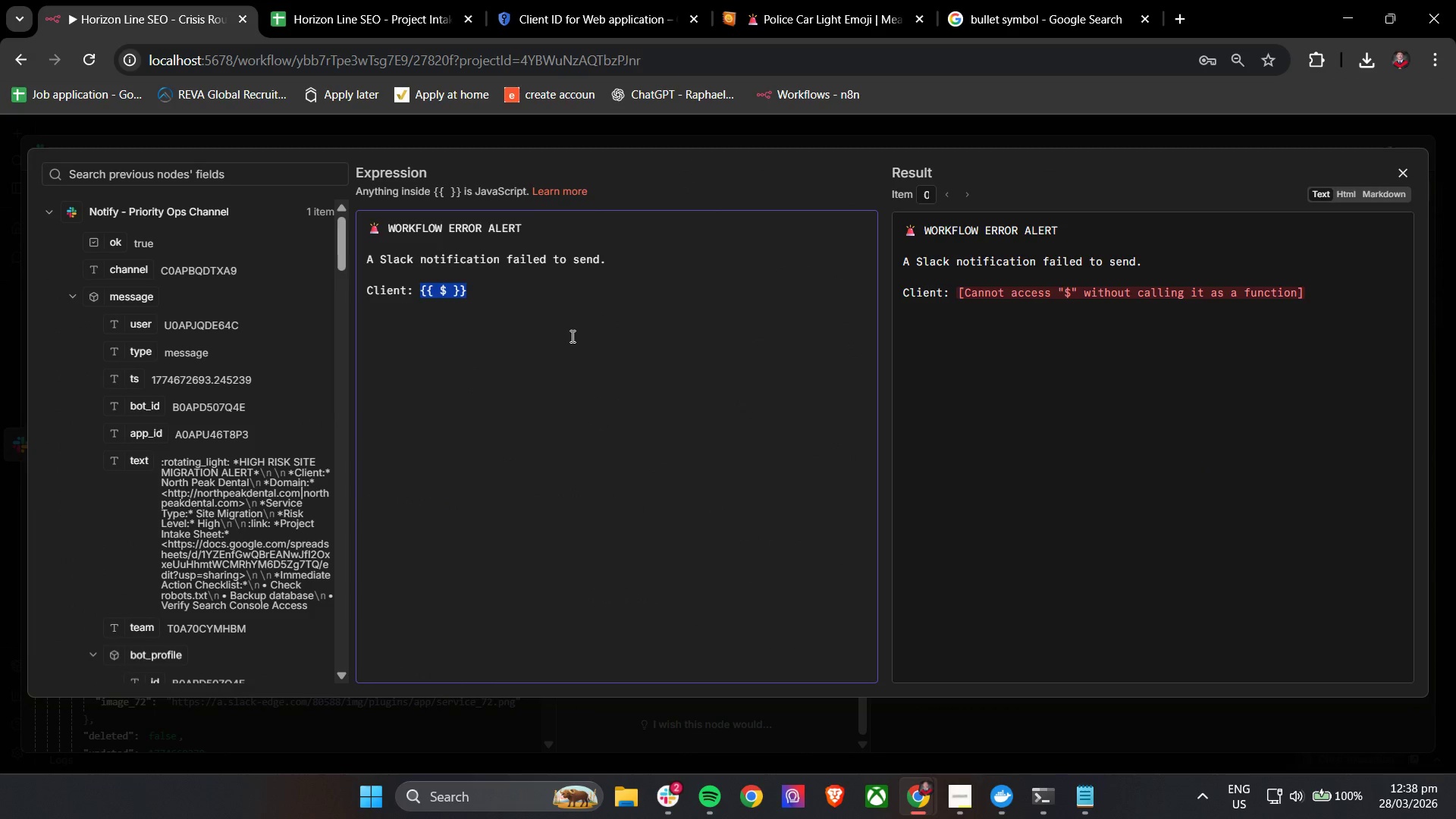 
key(BracketLeft)
 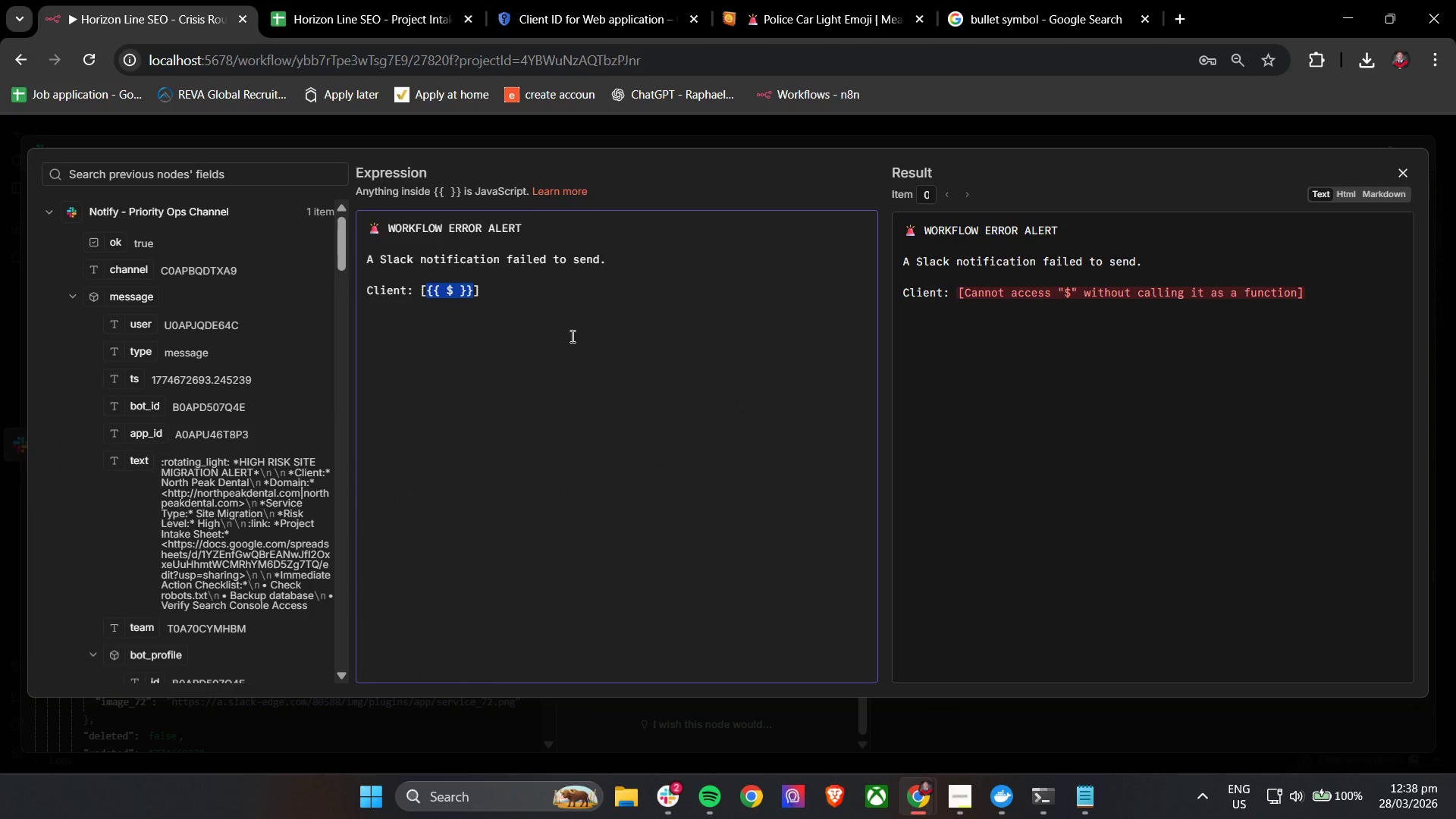 
key(BracketLeft)
 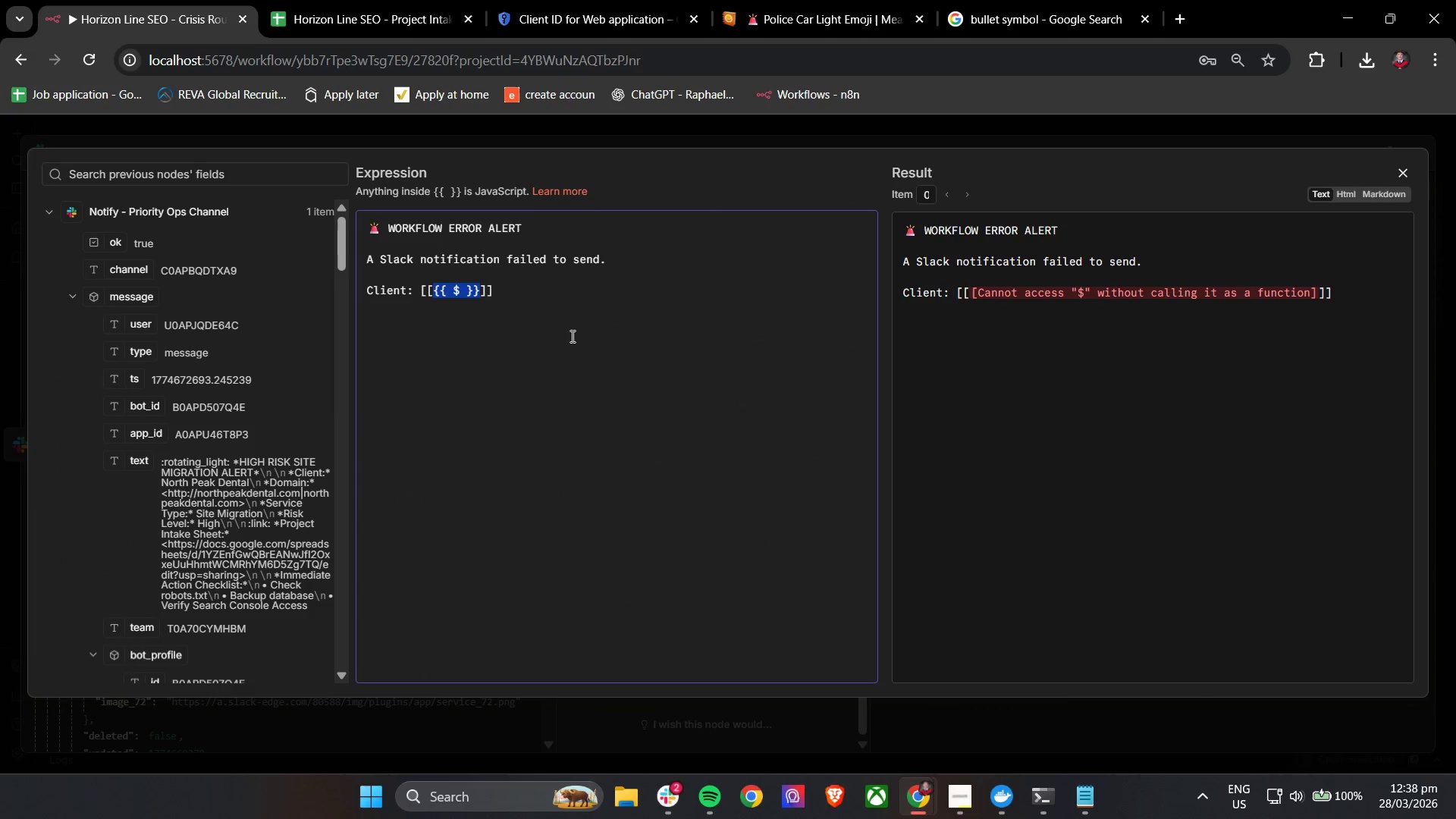 
key(Control+ControlLeft)
 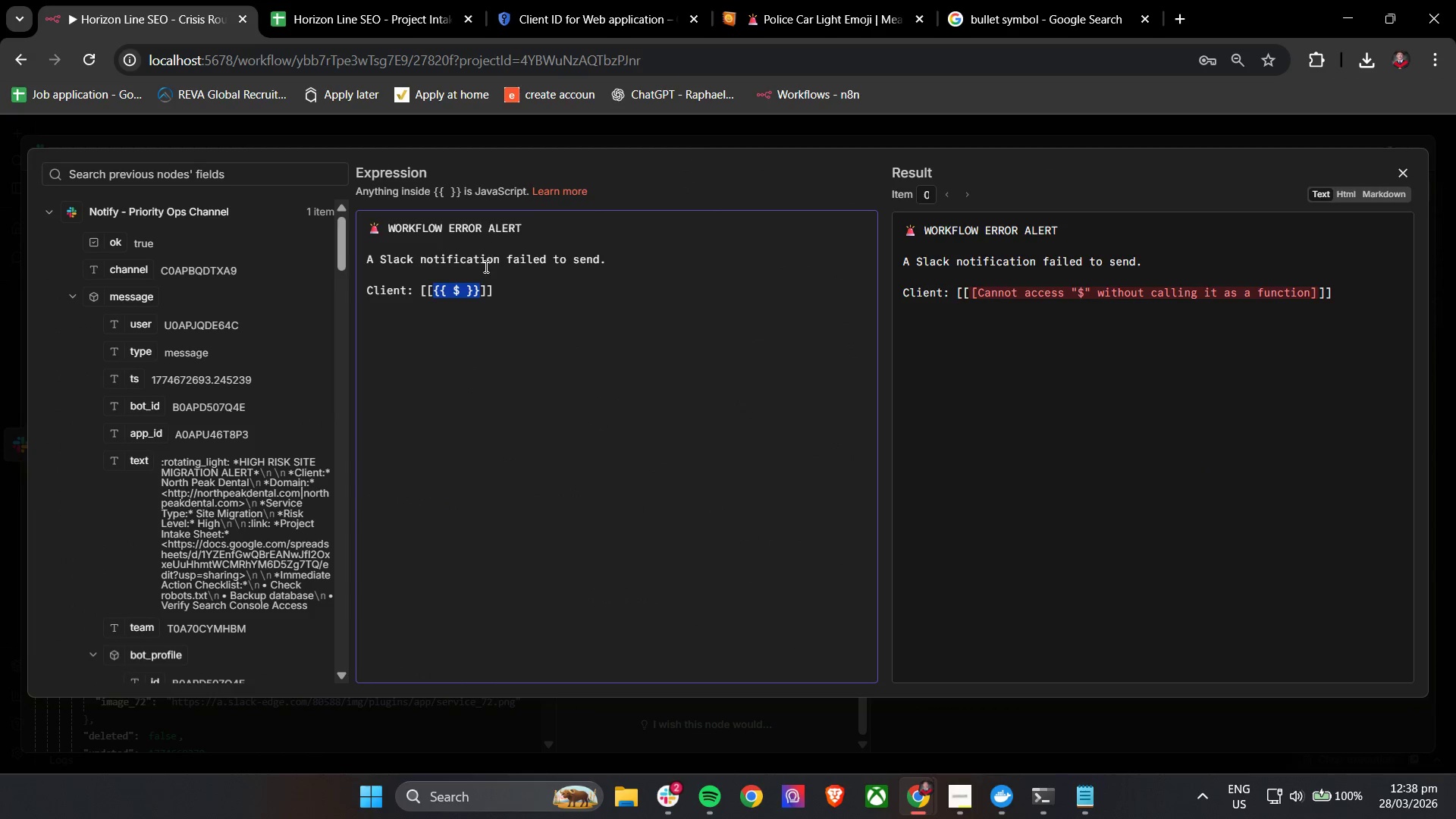 
left_click_drag(start_coordinate=[520, 297], to_coordinate=[419, 297])
 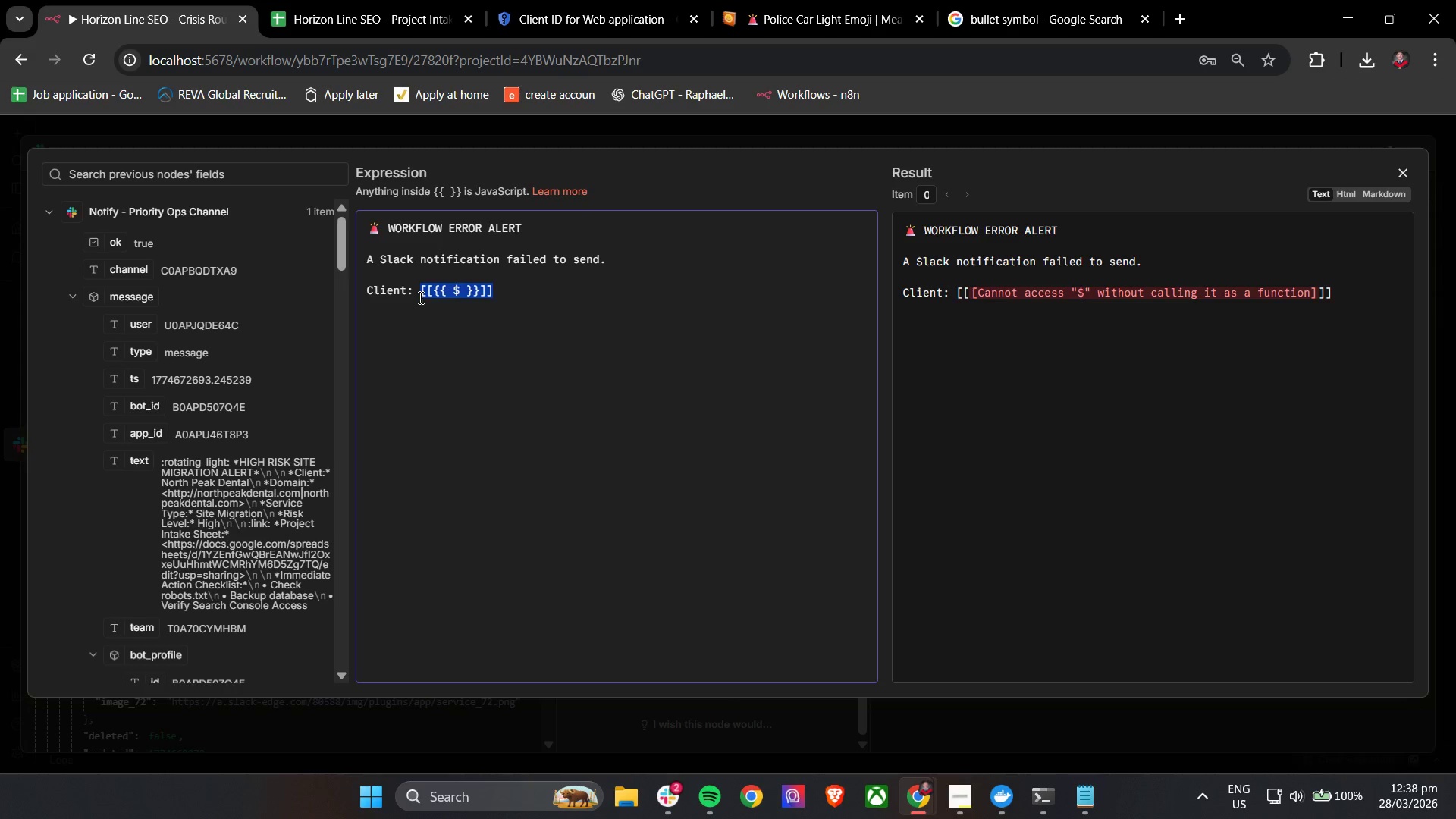 
key(Backspace)
type({{json)
key(Backspace)
key(Backspace)
key(Backspace)
key(Backspace)
type($json)
 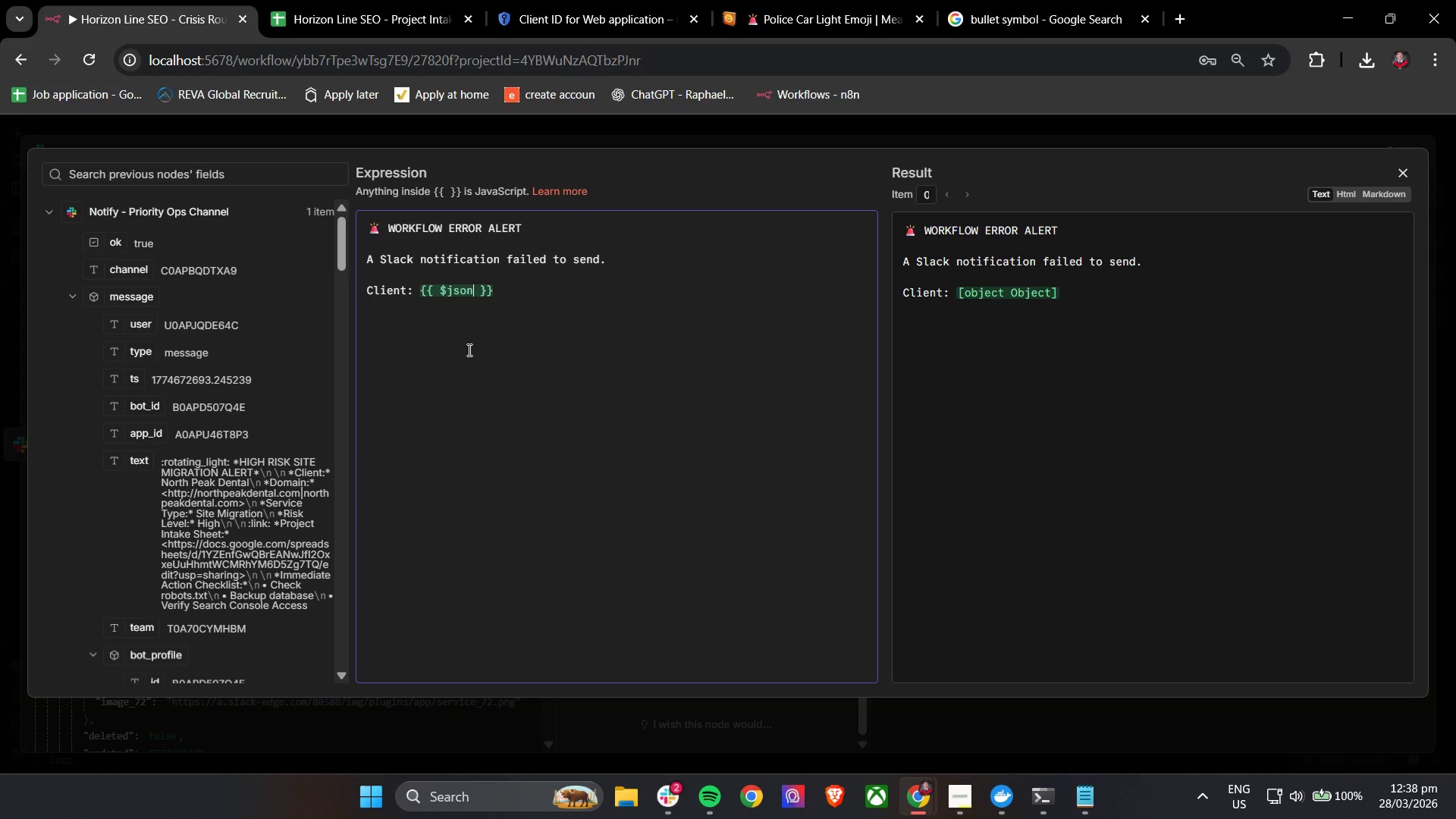 
key(BracketLeft)
 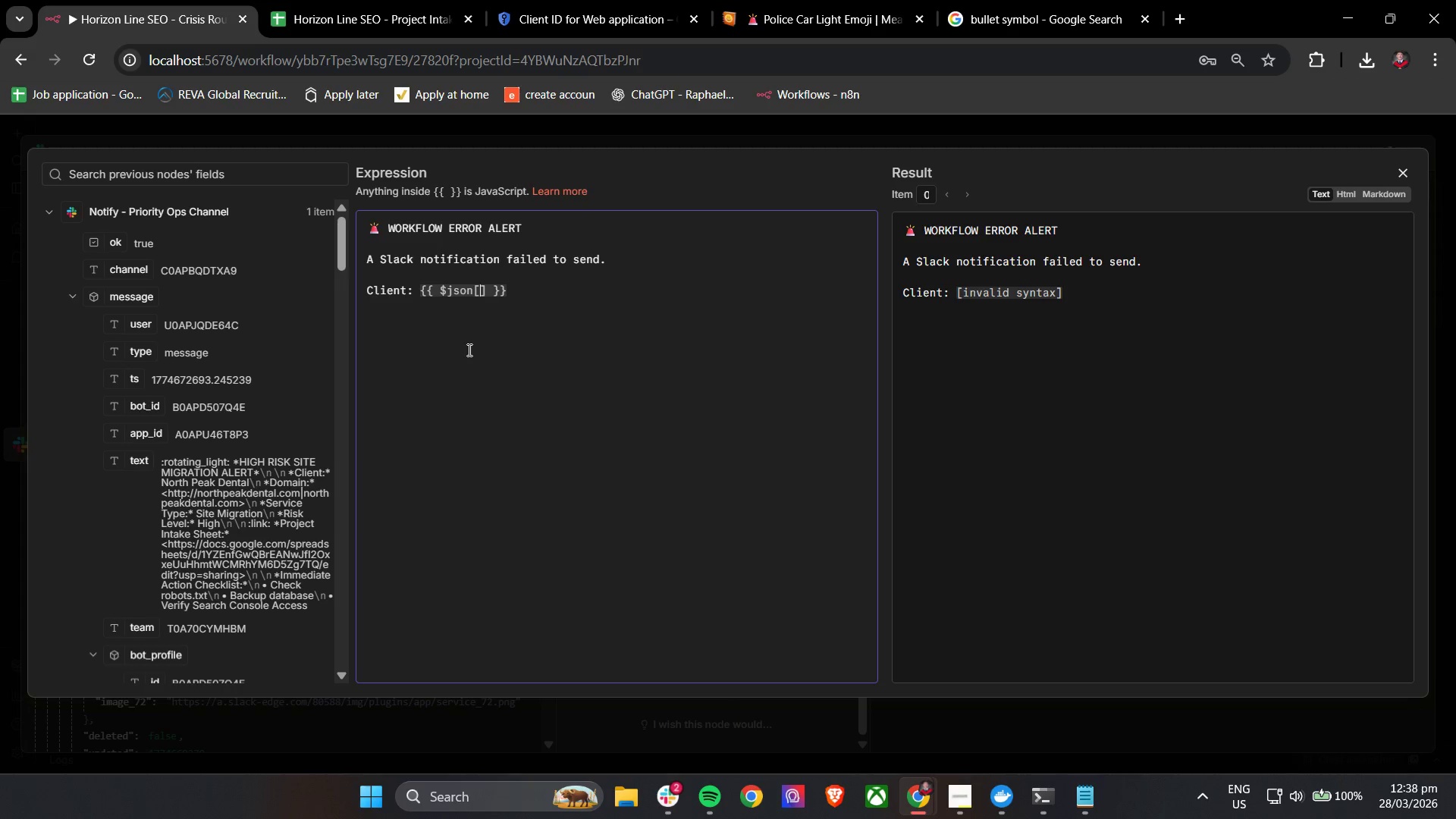 
key(Quote)
 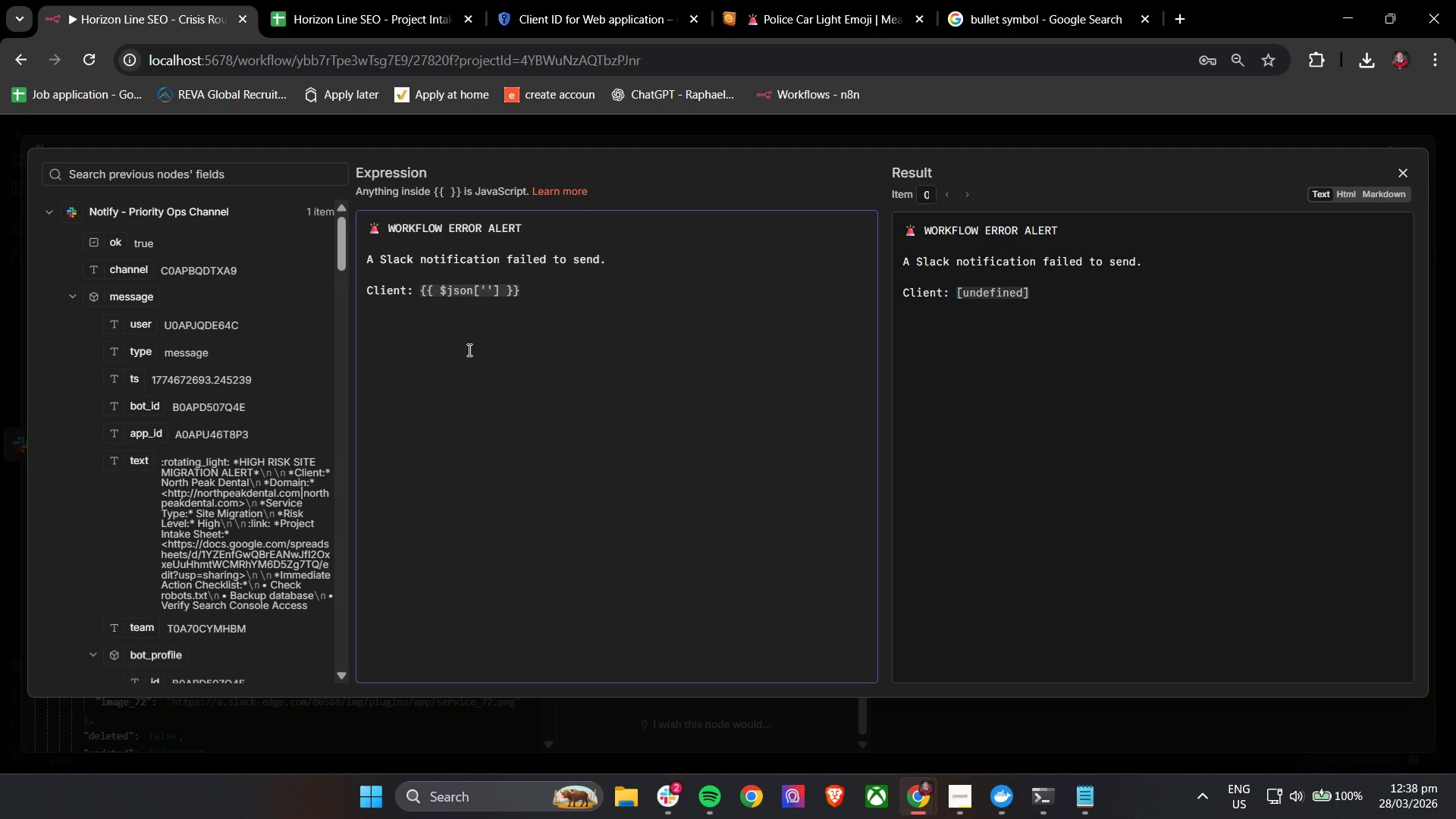 
wait(6.67)
 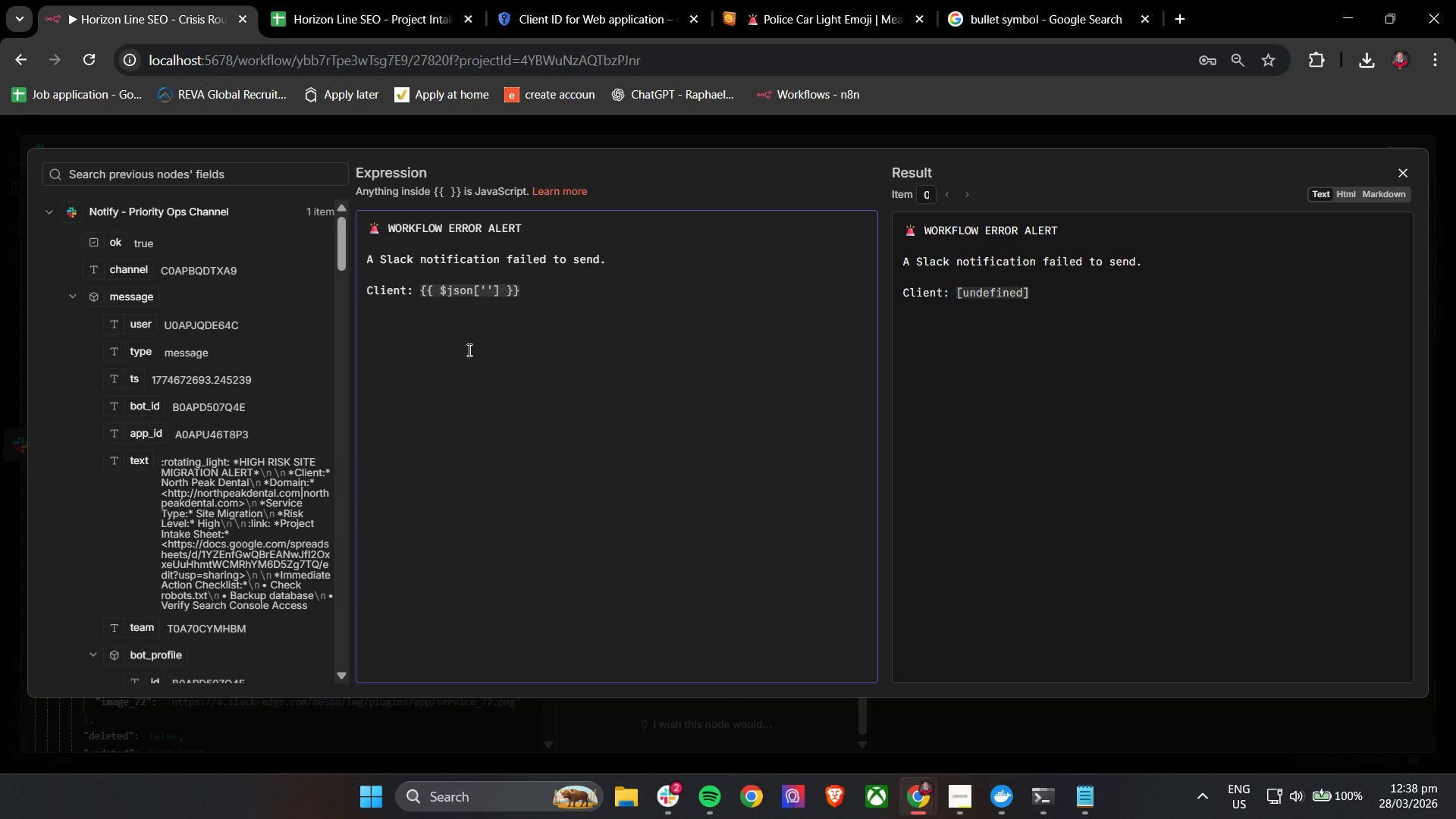 
type(client_name)
 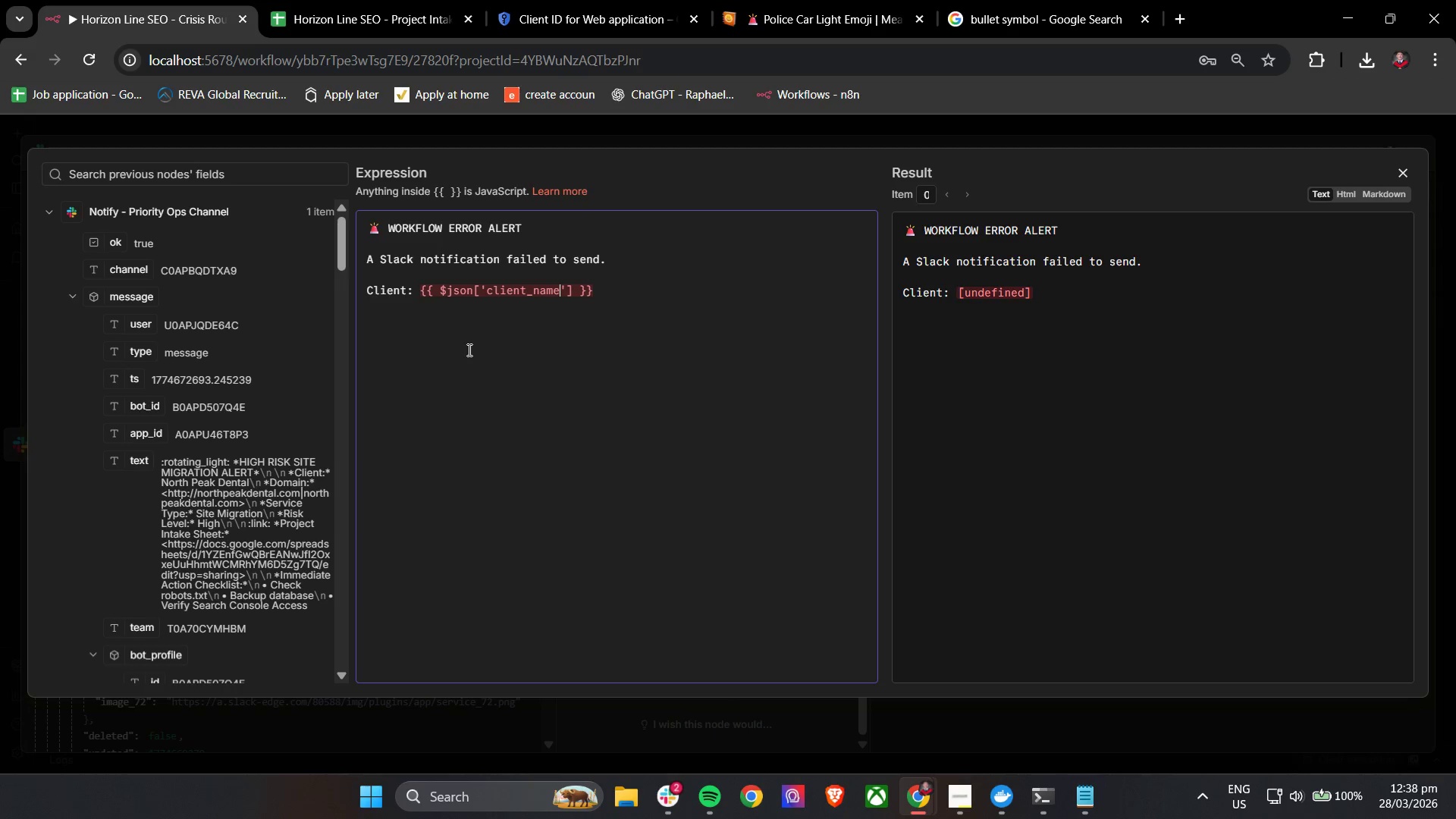 
left_click([468, 350])
 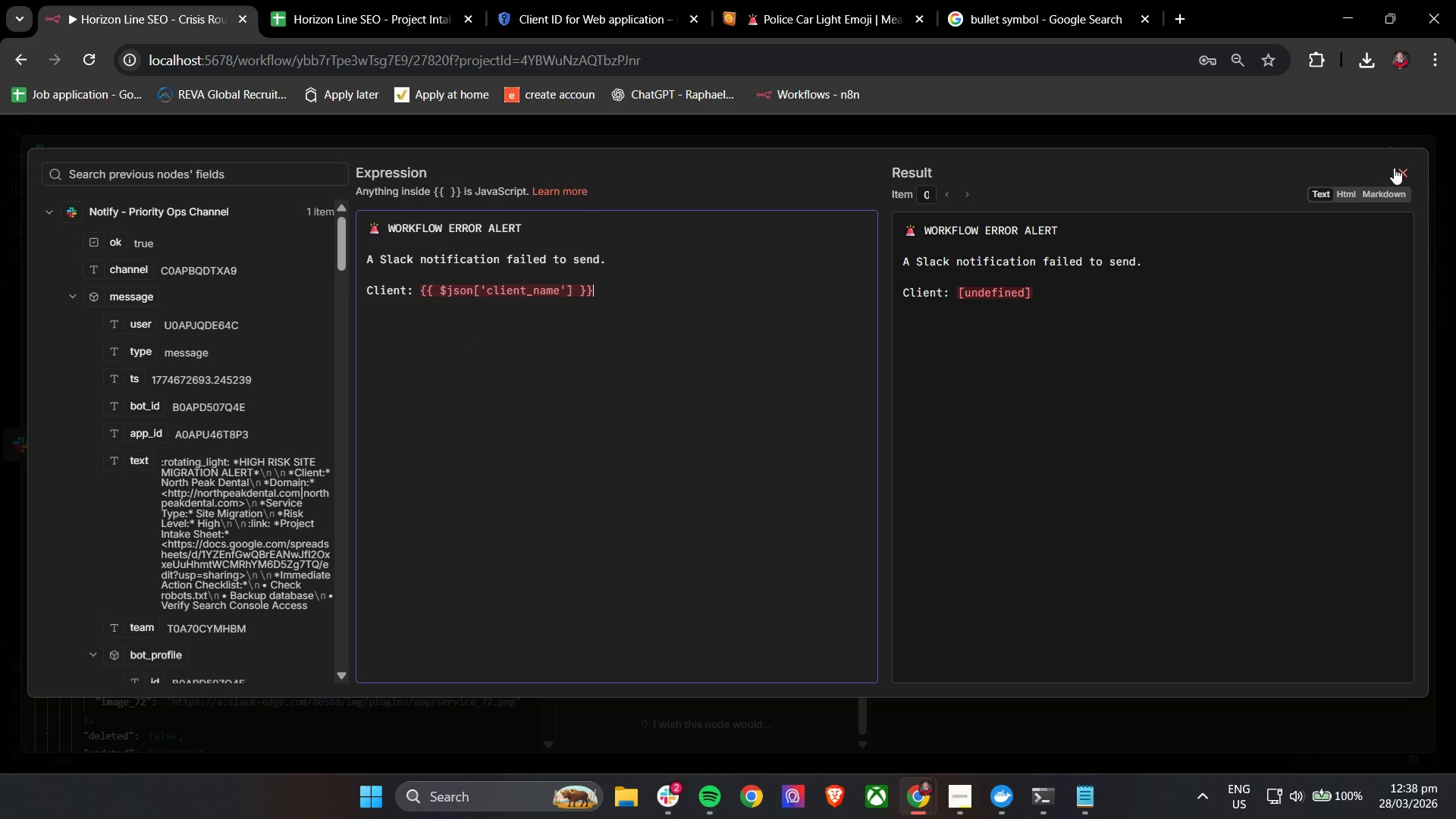 
left_click([1400, 168])
 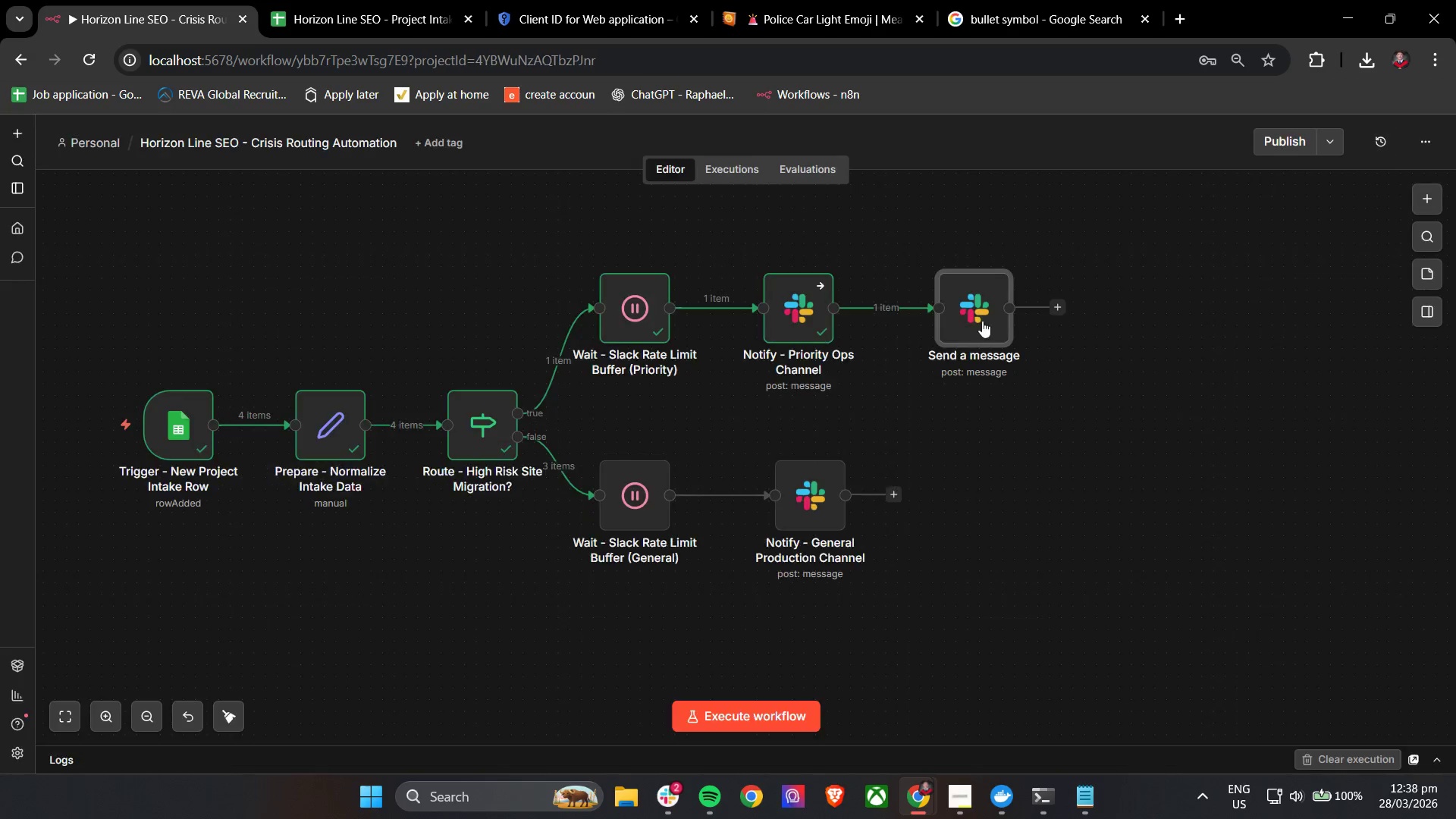 
double_click([799, 320])
 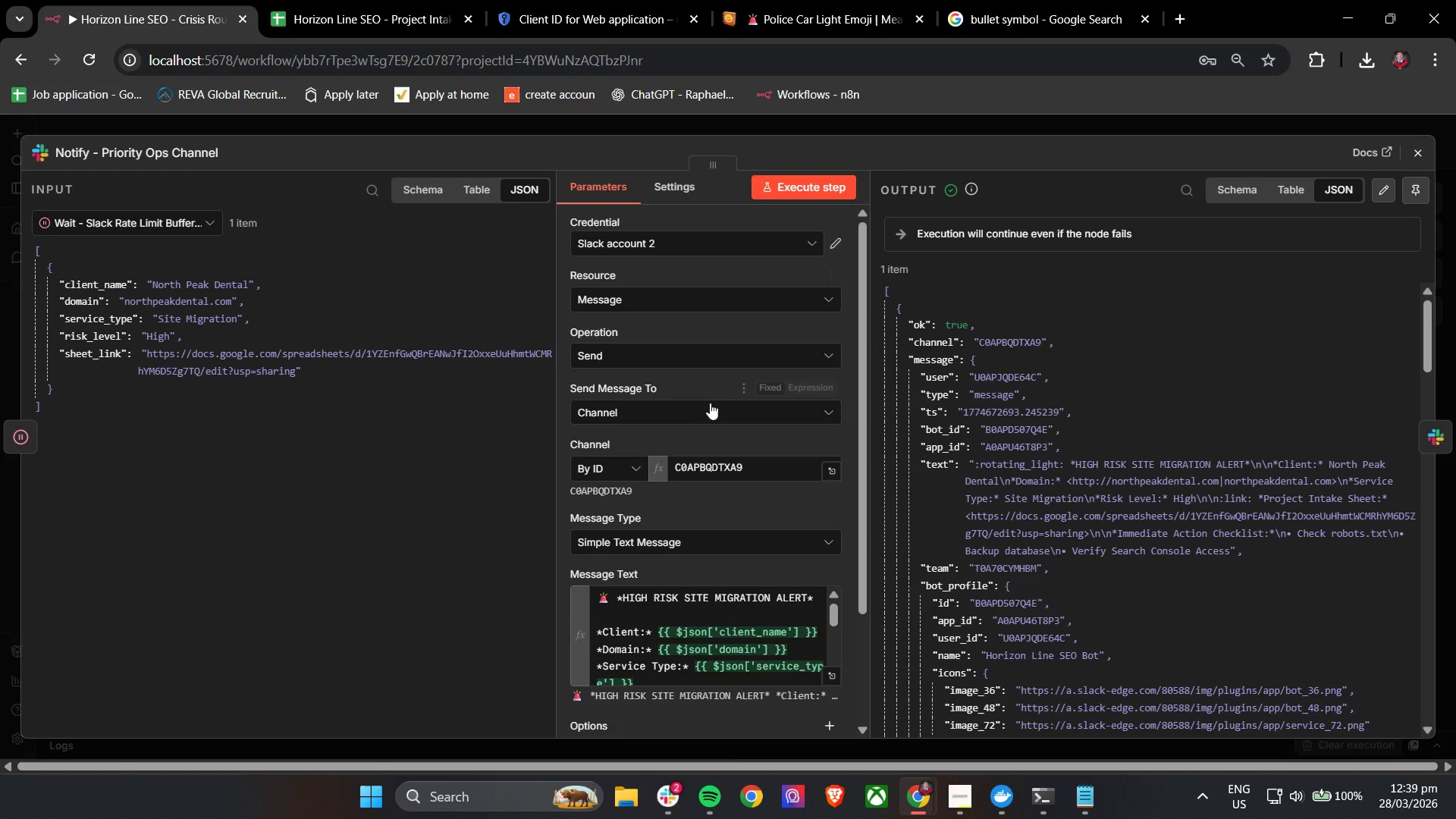 
scroll: coordinate [715, 410], scroll_direction: down, amount: 1.0
 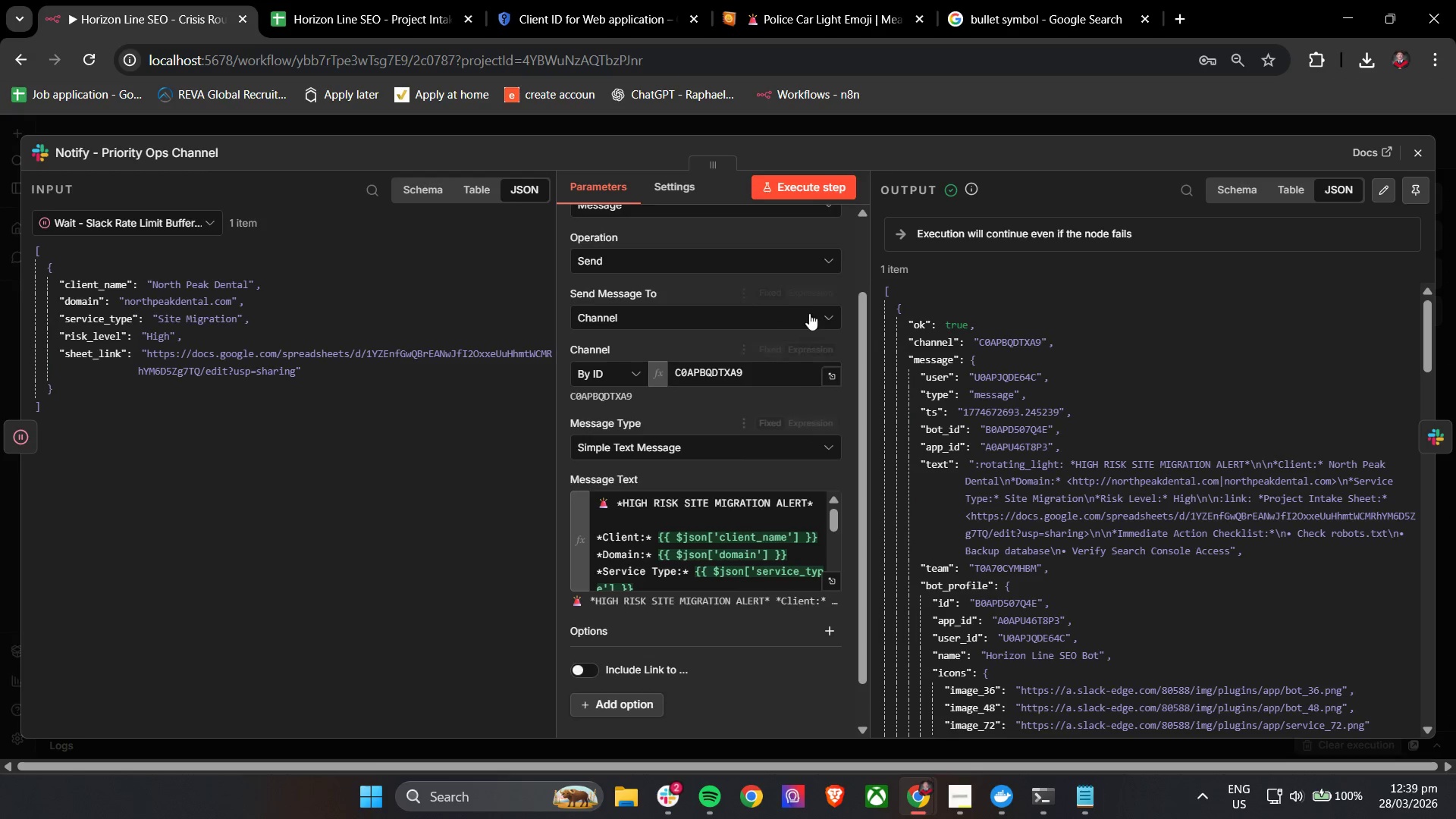 
mouse_move([802, 332])
 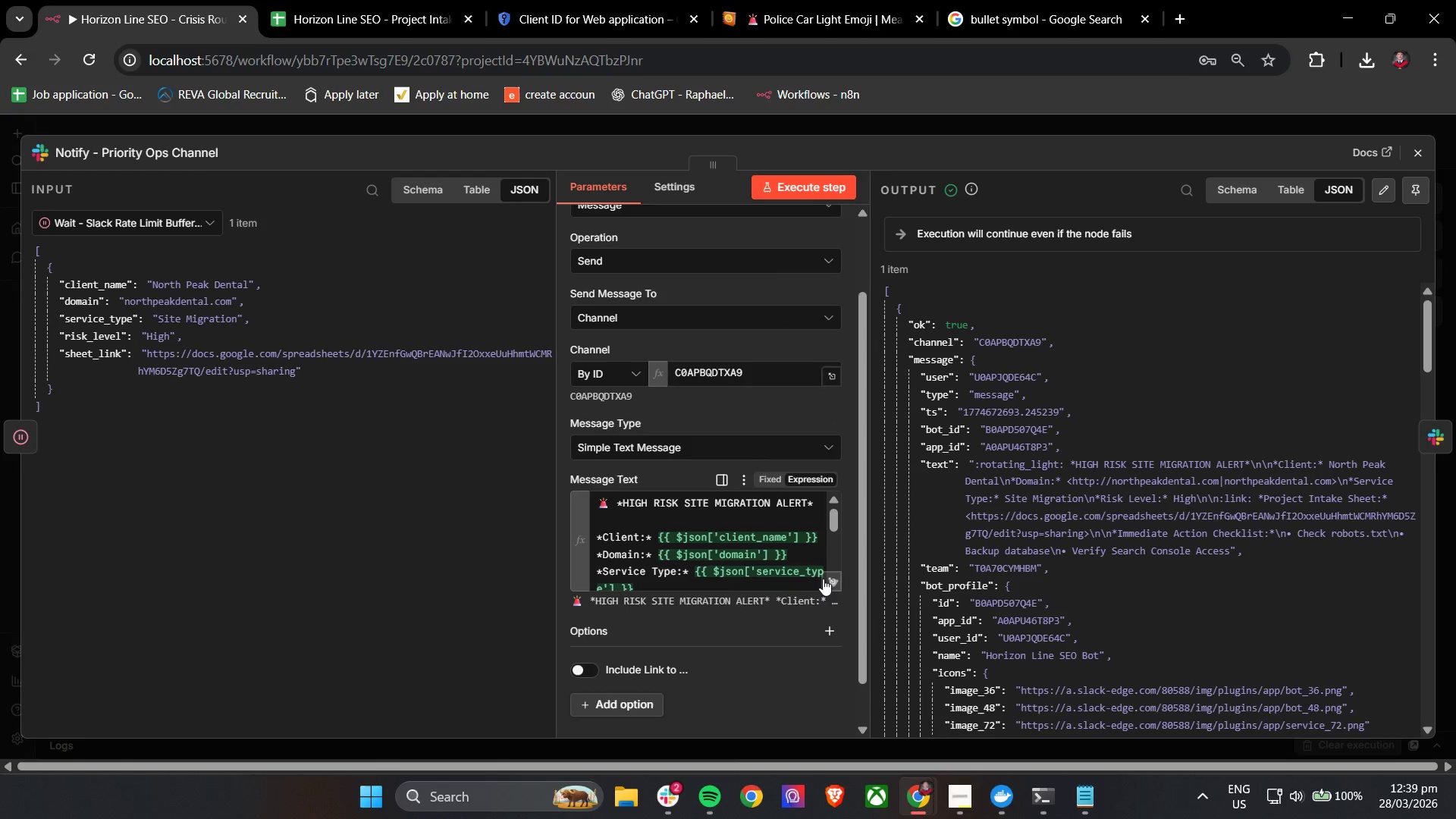 
left_click([829, 581])
 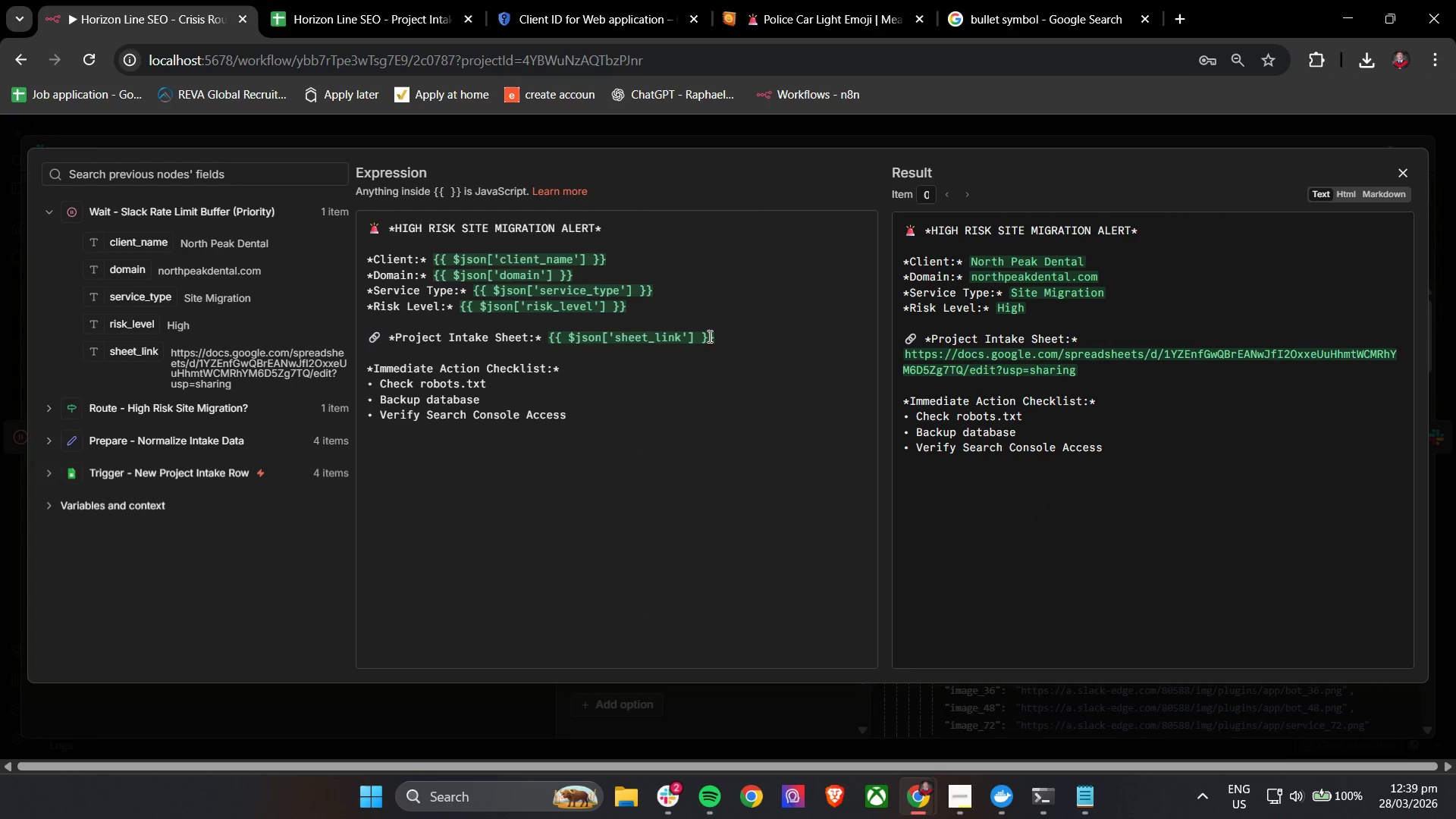 
left_click_drag(start_coordinate=[687, 308], to_coordinate=[353, 256])
 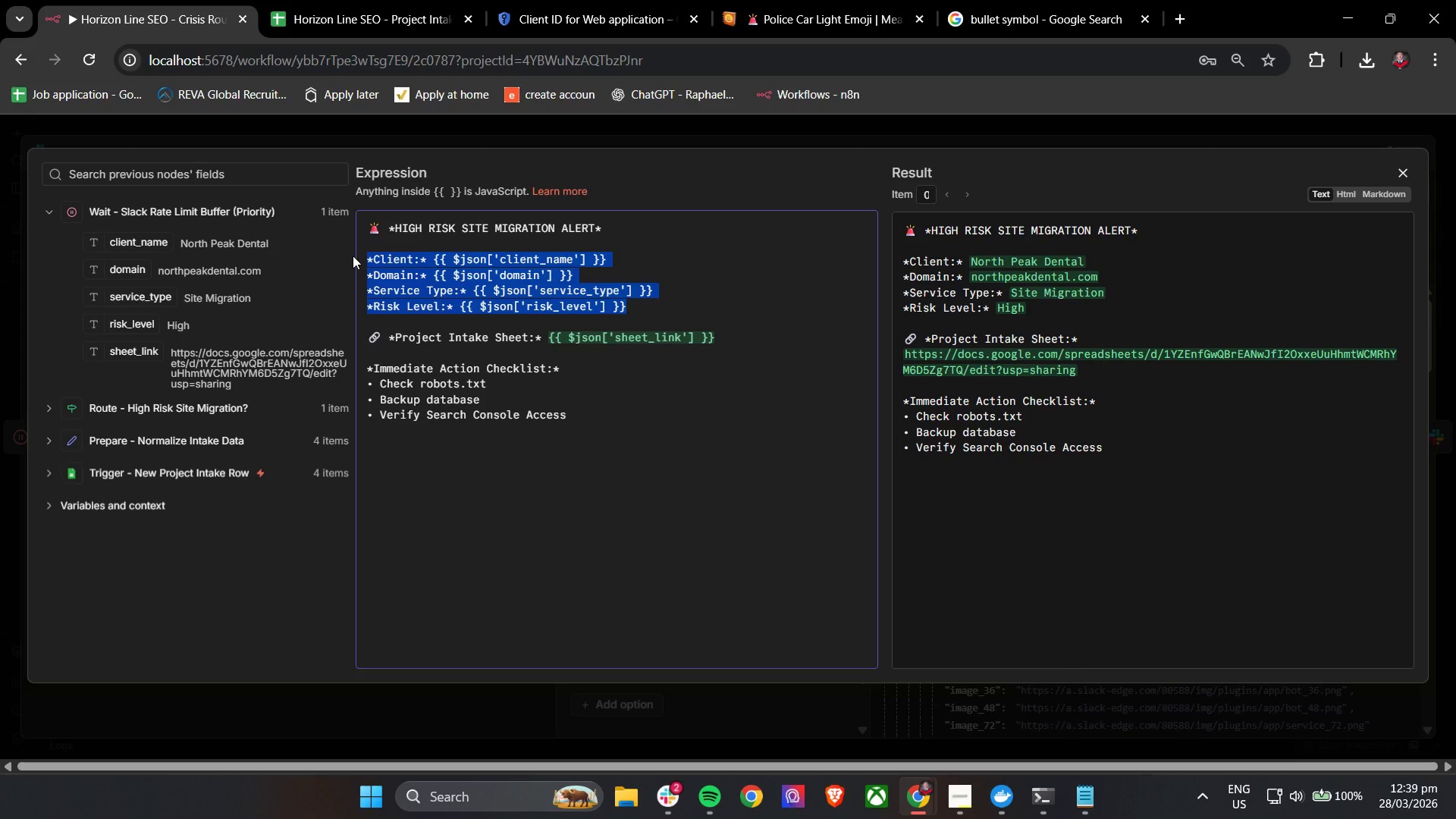 
key(Control+C)
 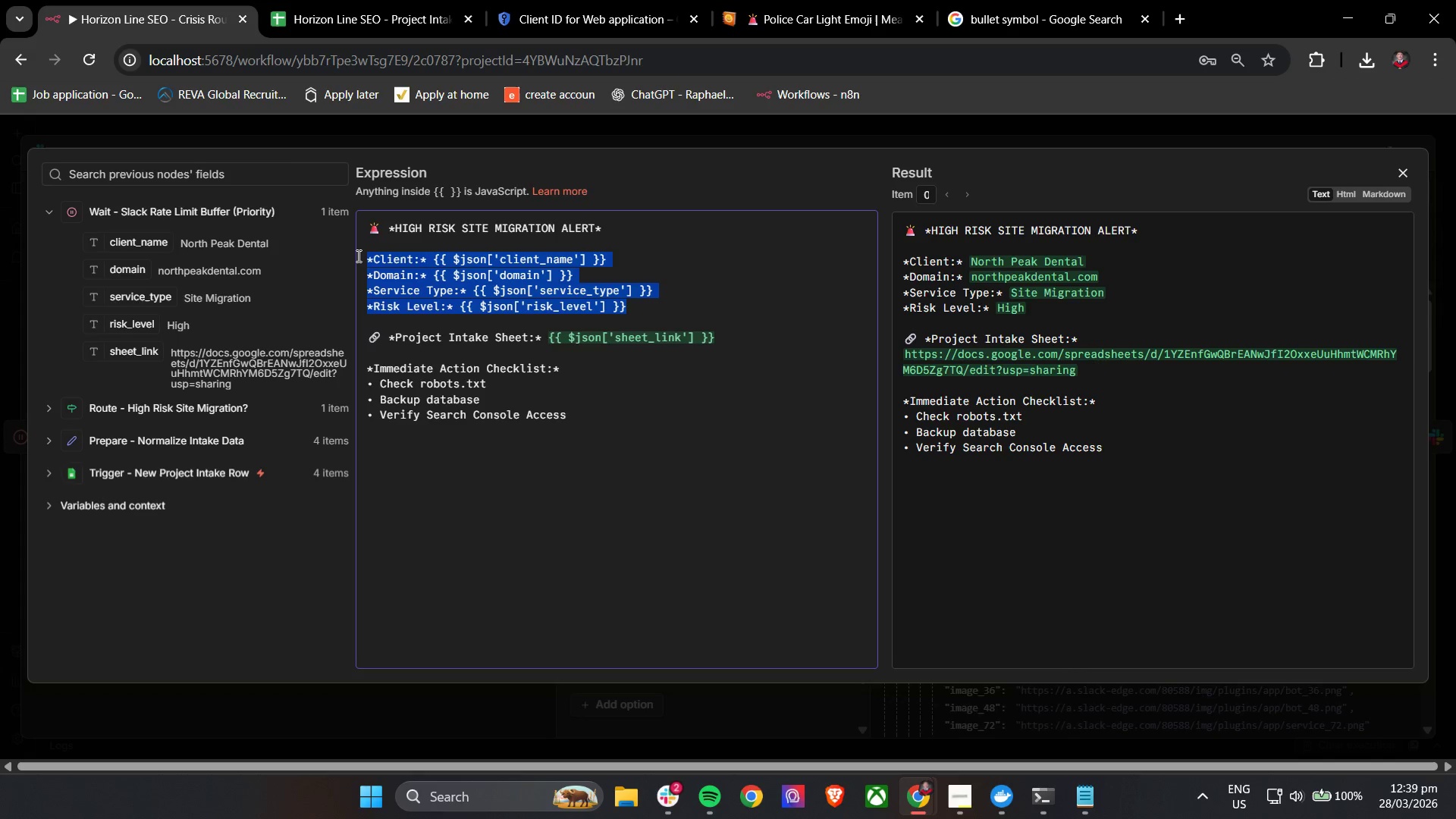 
key(Control+C)
 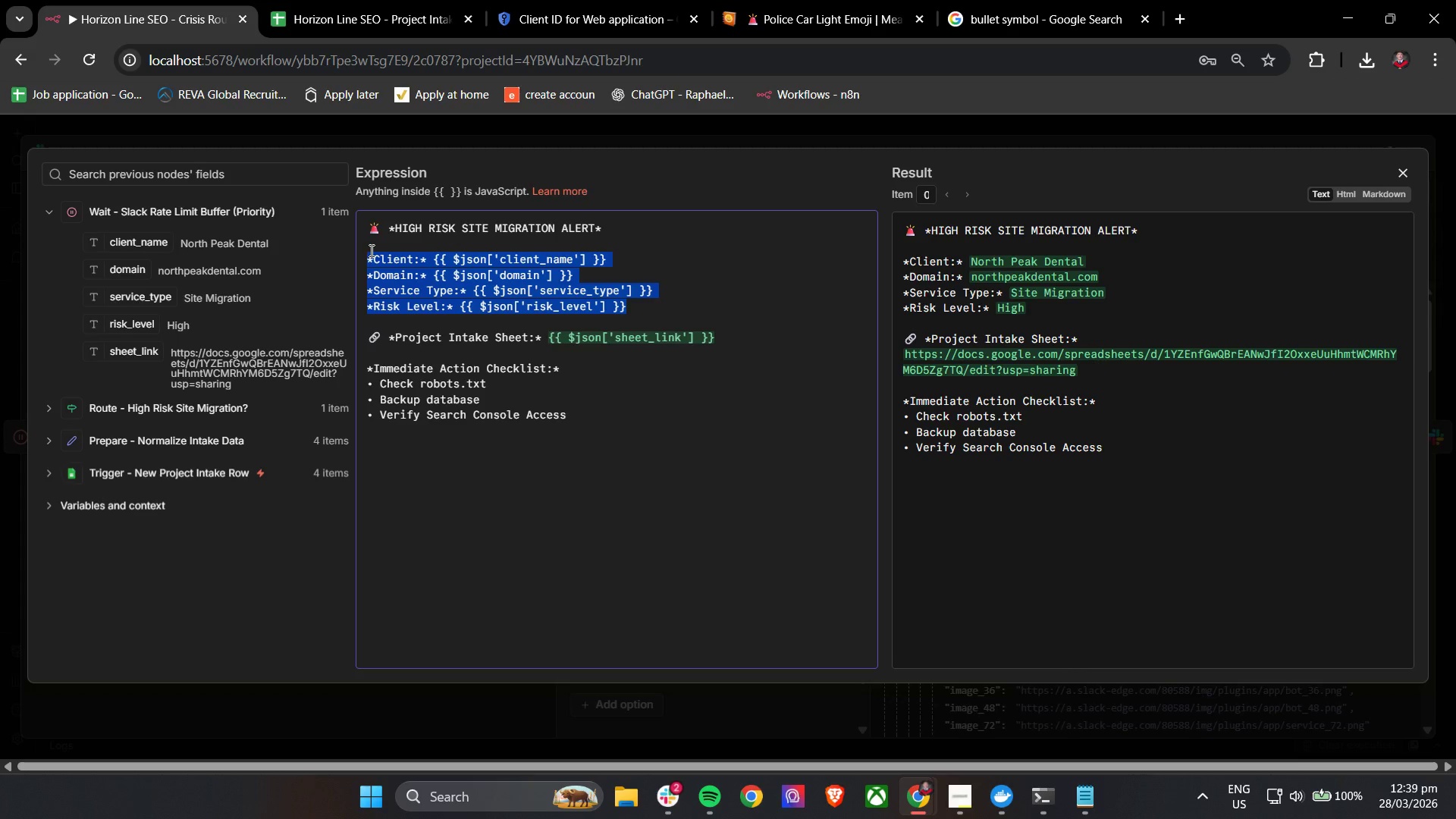 
key(Control+C)
 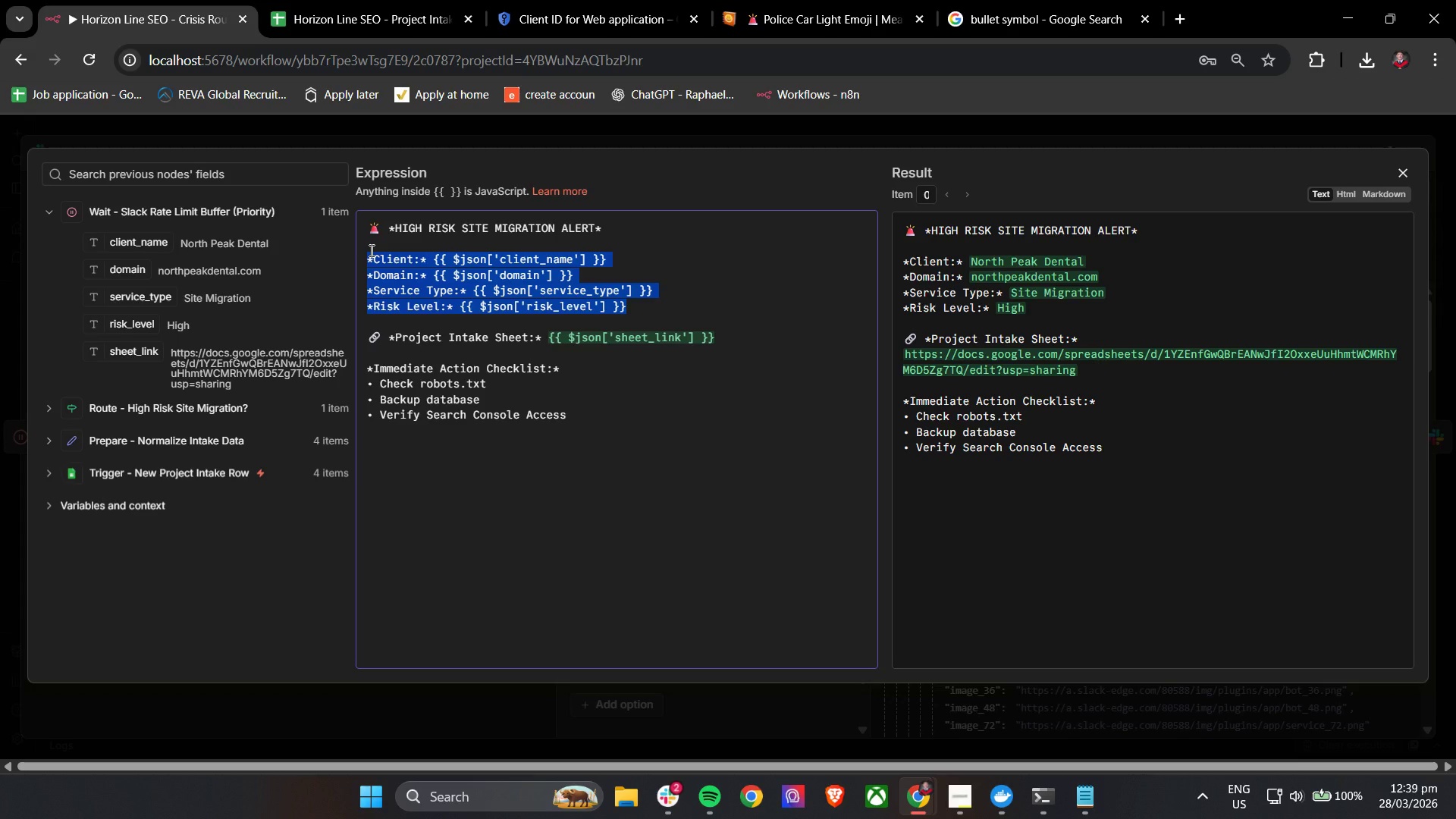 
key(Control+C)
 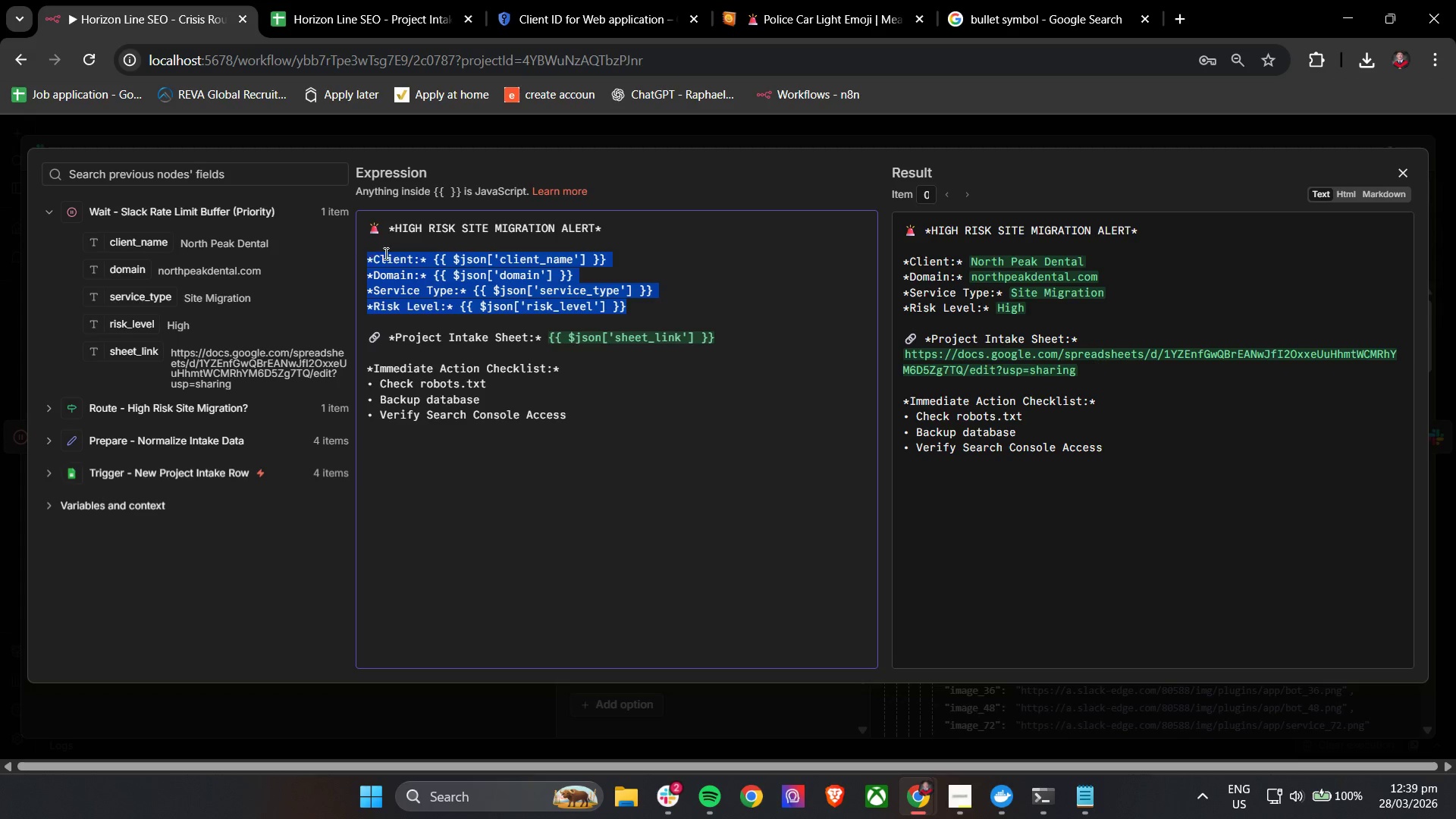 
key(Control+C)
 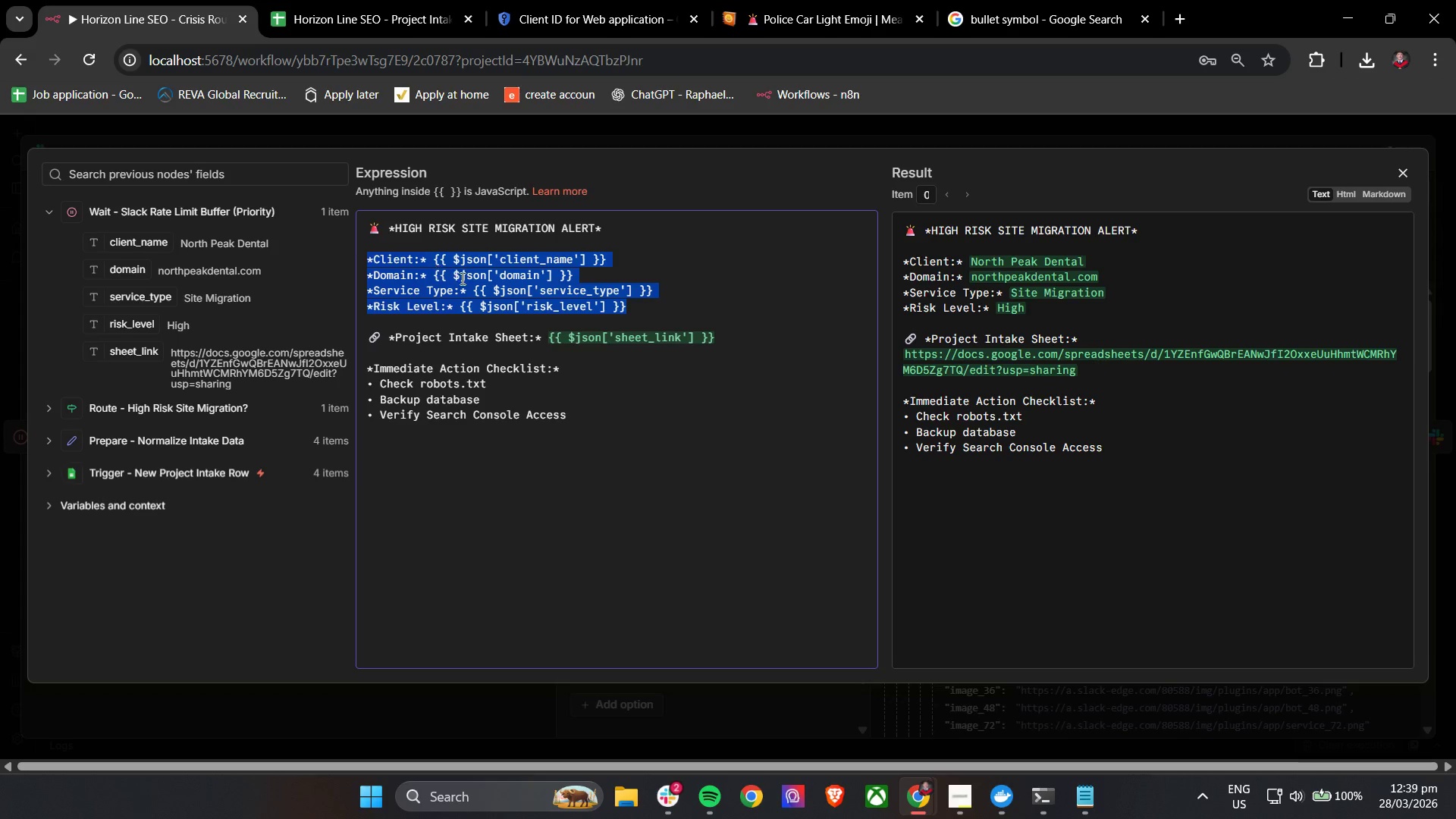 
key(Control+C)
 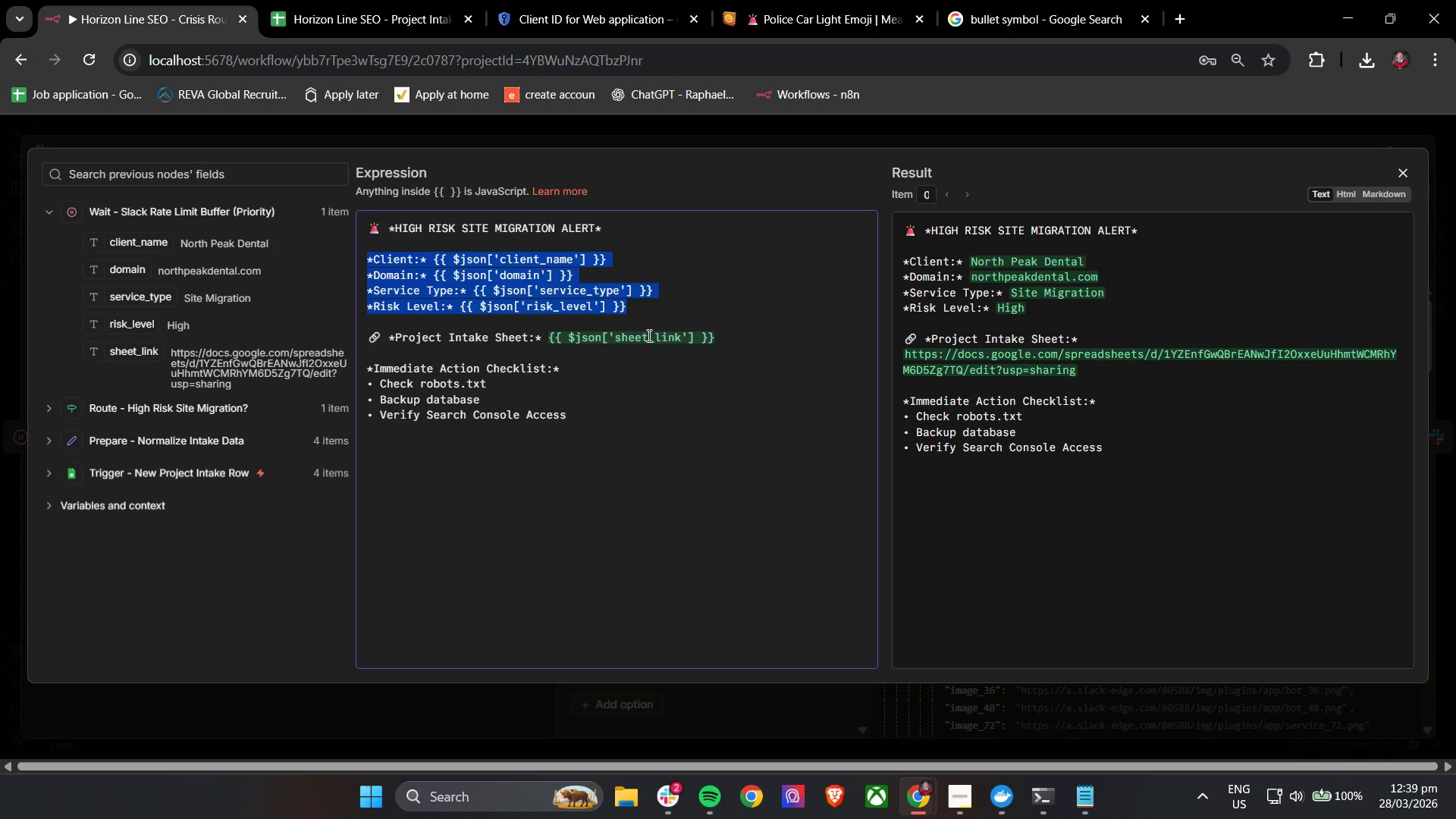 
key(Control+C)
 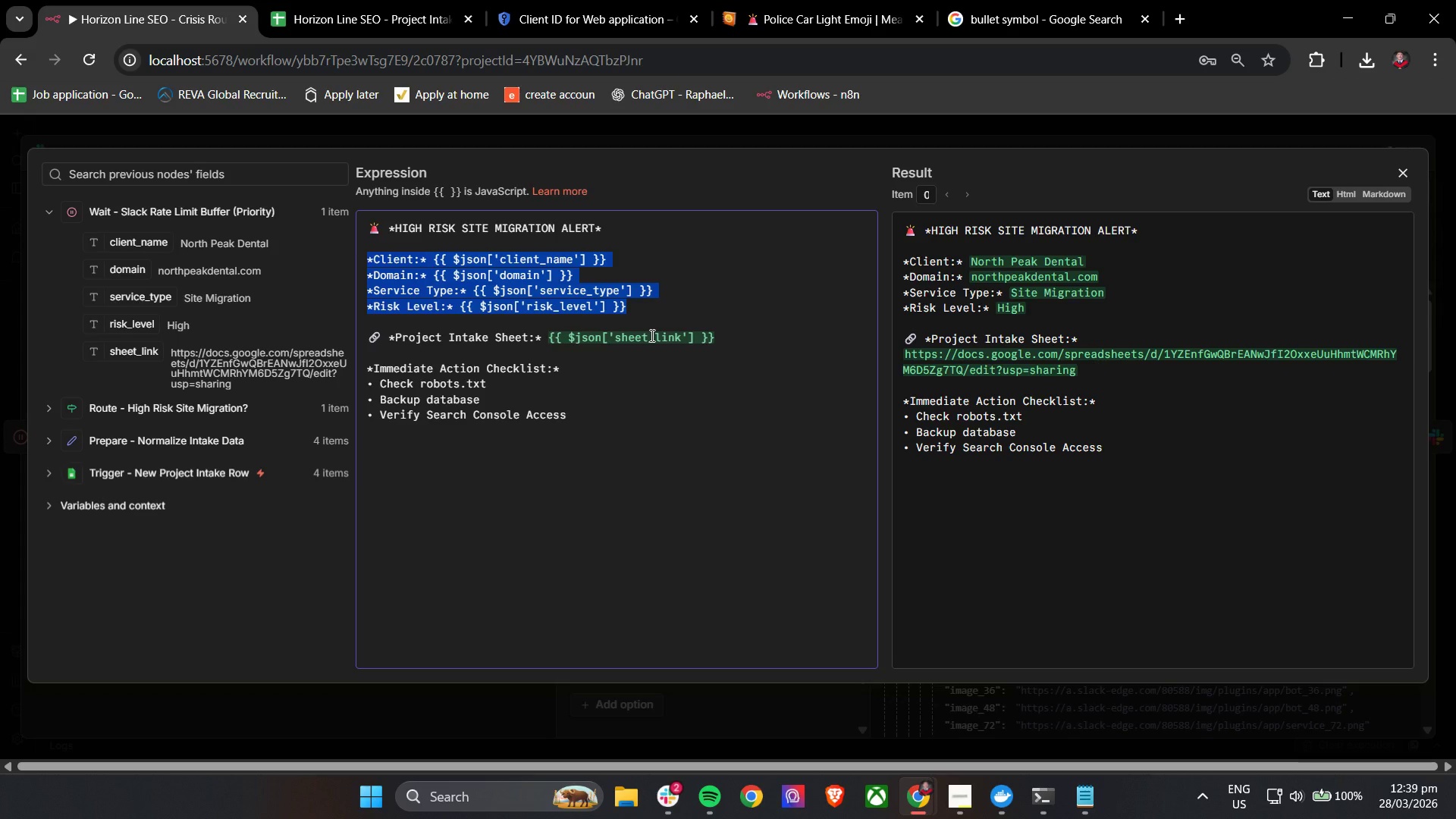 
key(Control+C)
 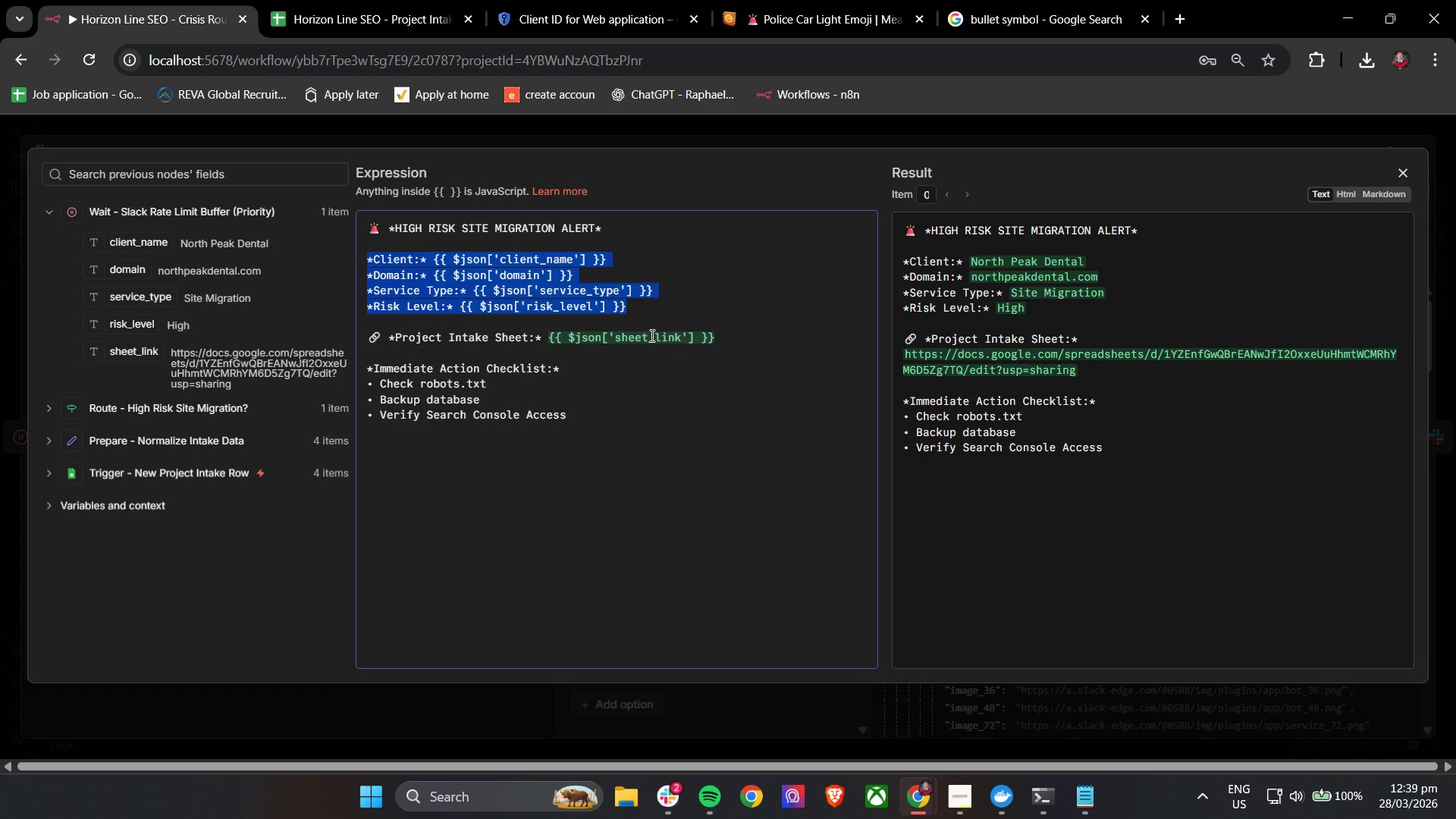 
key(Control+C)
 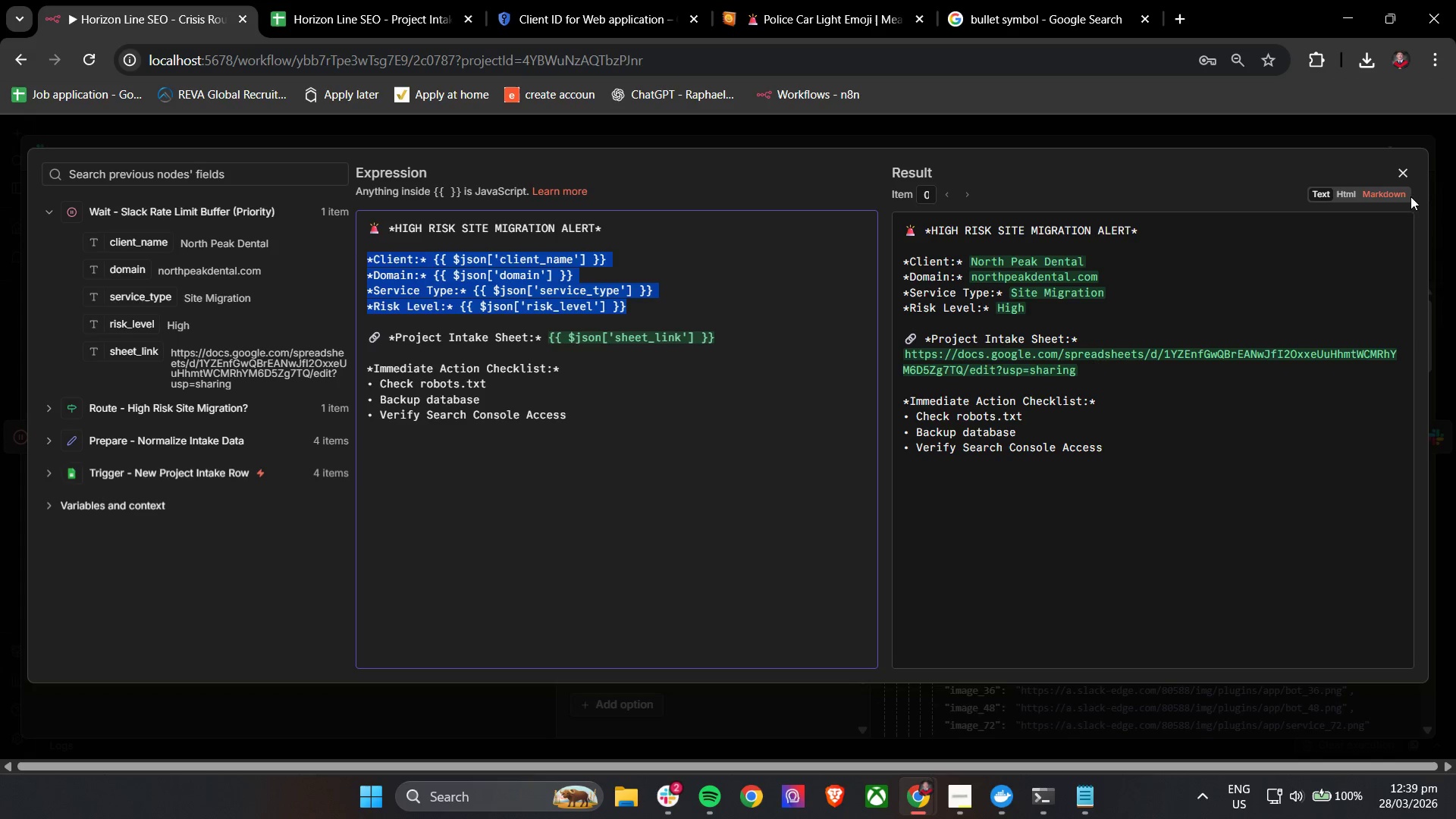 
left_click([1409, 171])
 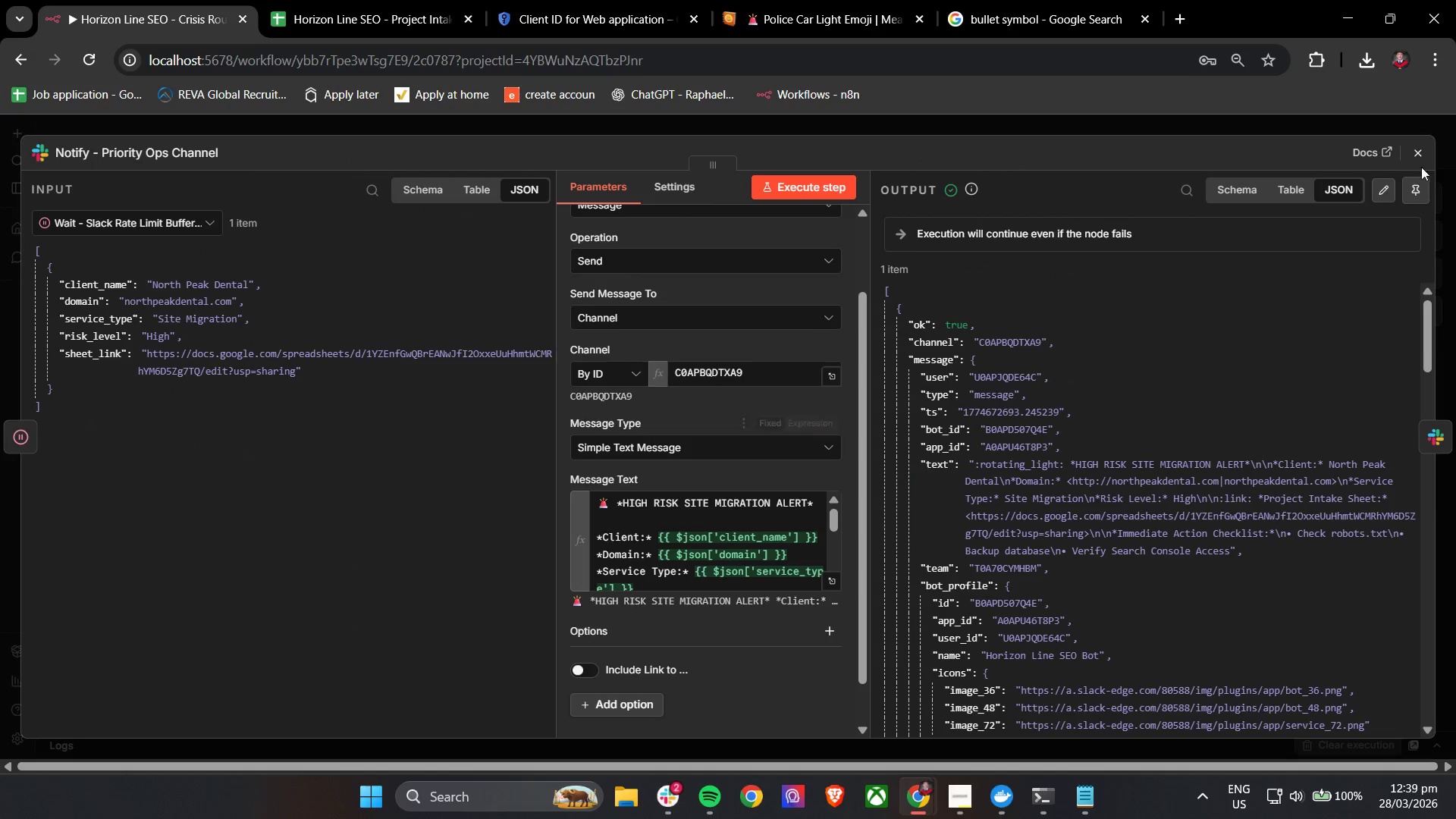 
left_click([1422, 155])
 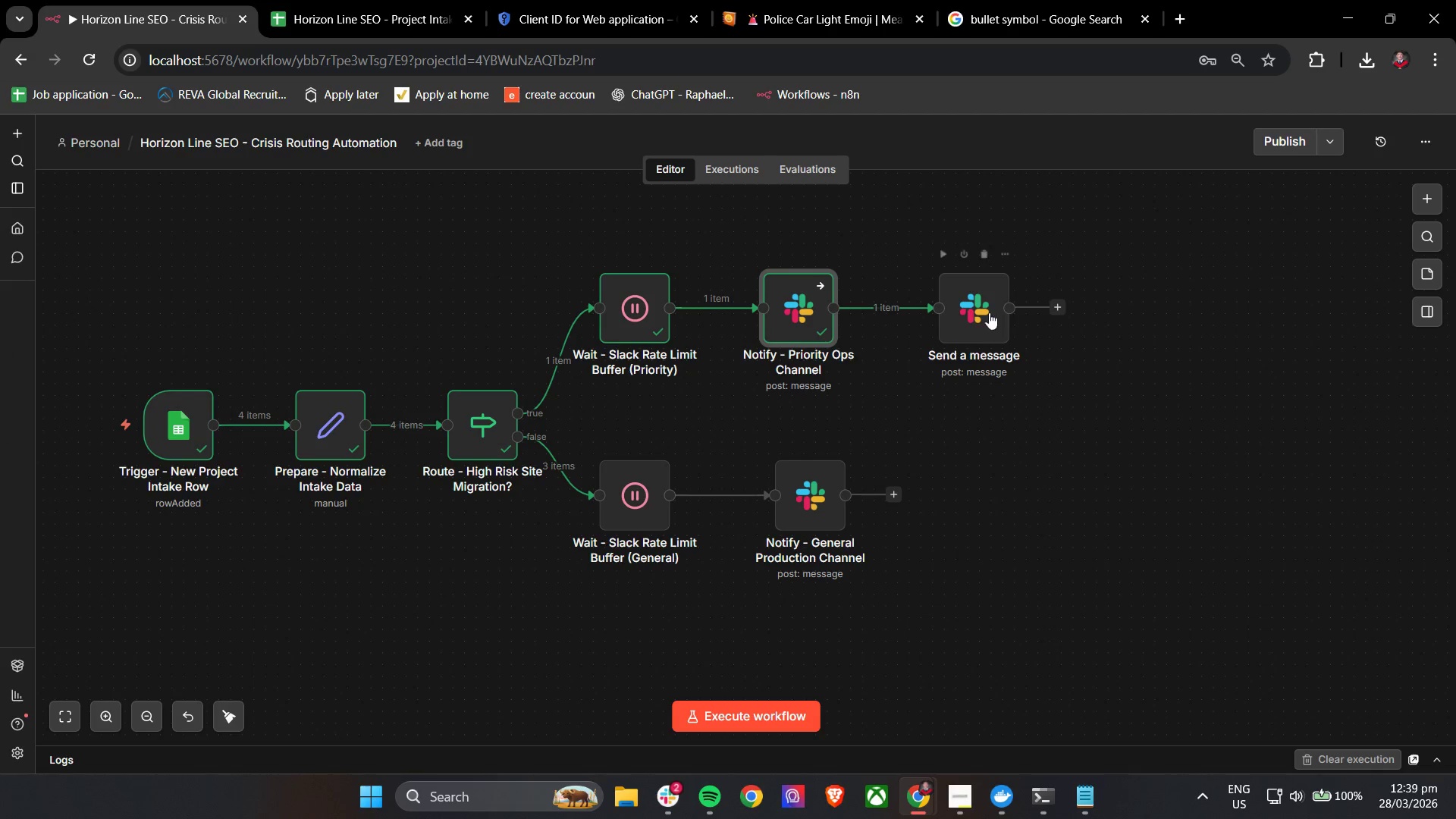 
double_click([983, 307])
 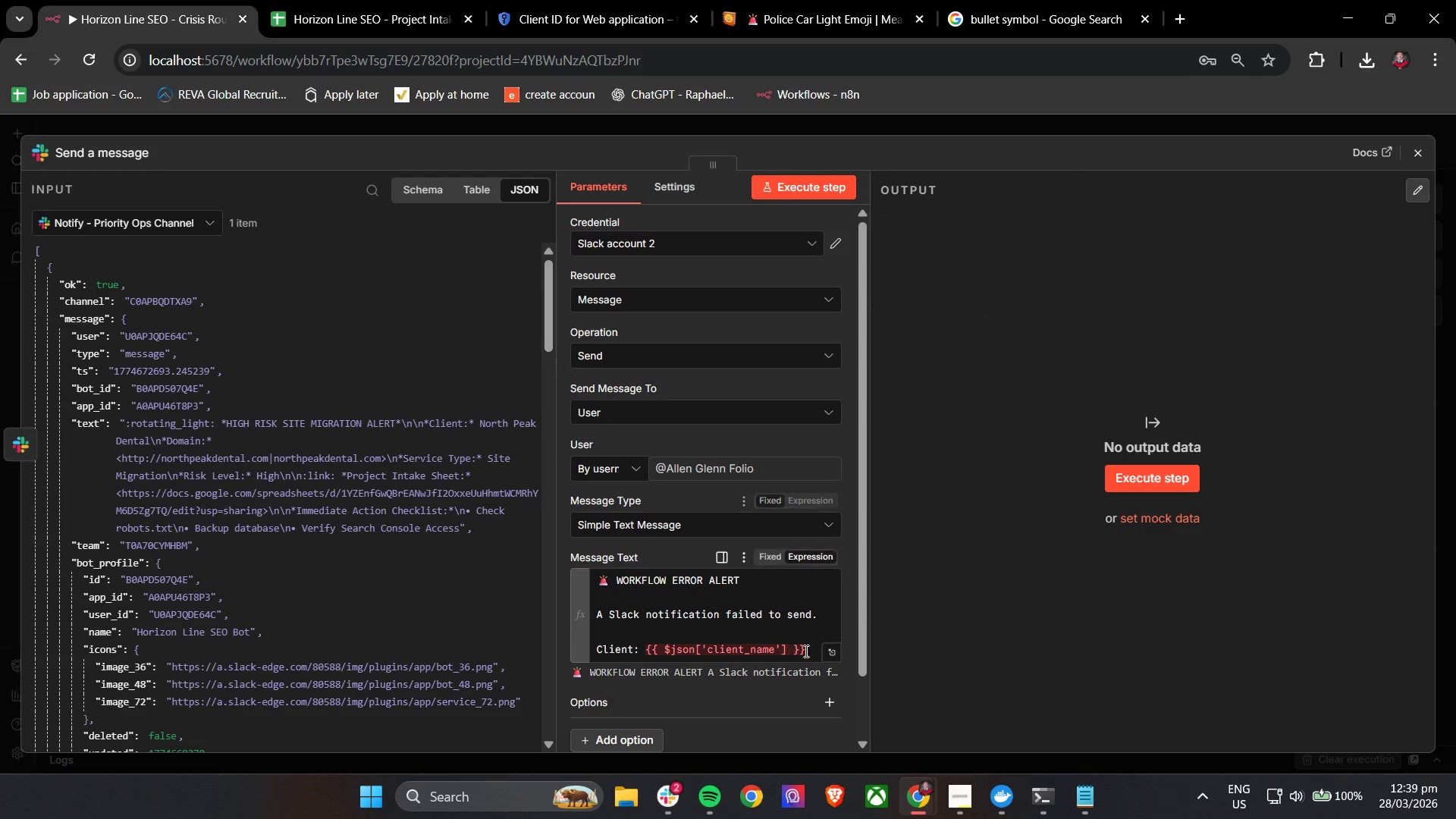 
left_click([836, 657])
 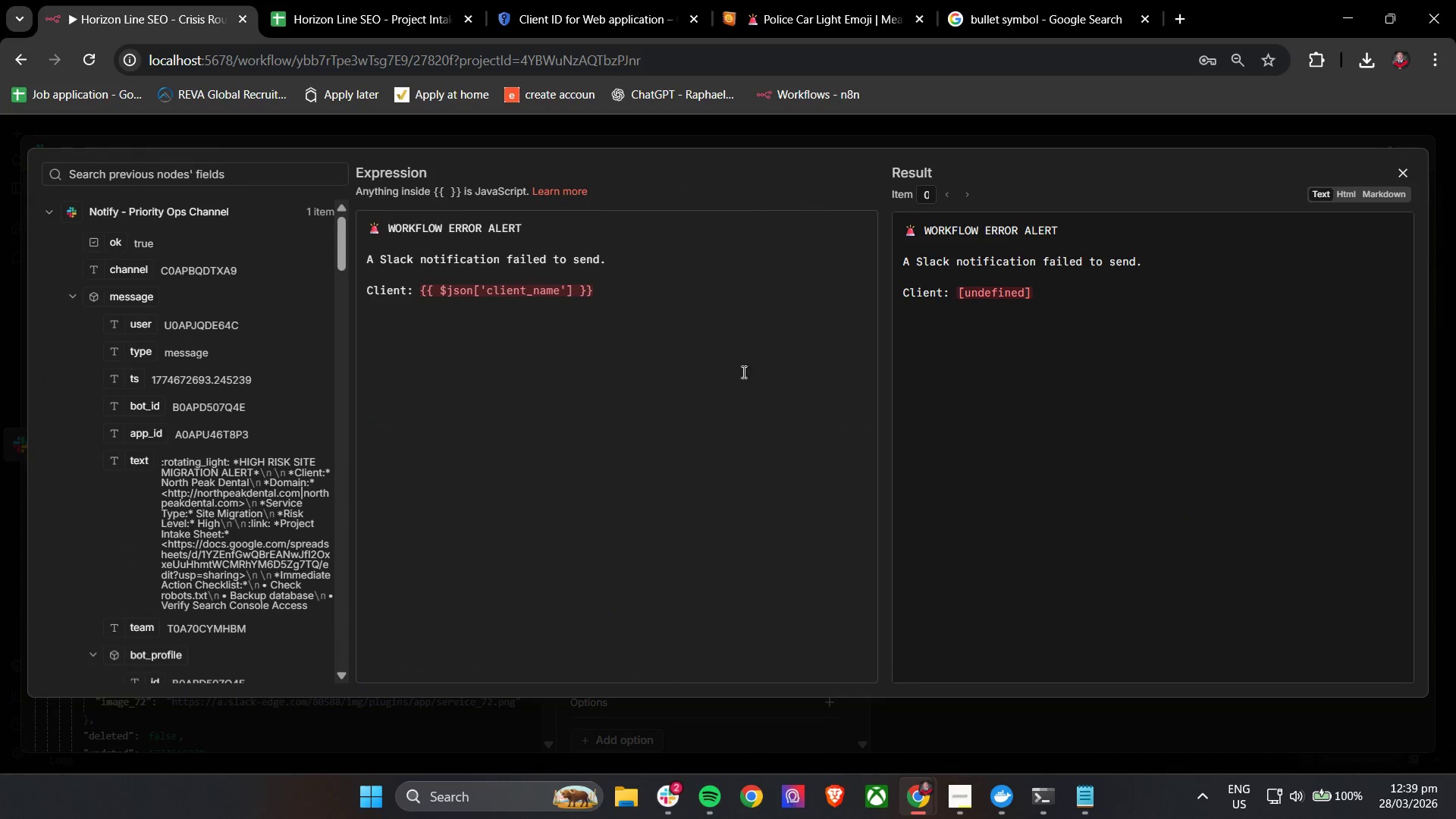 
left_click_drag(start_coordinate=[662, 306], to_coordinate=[339, 295])
 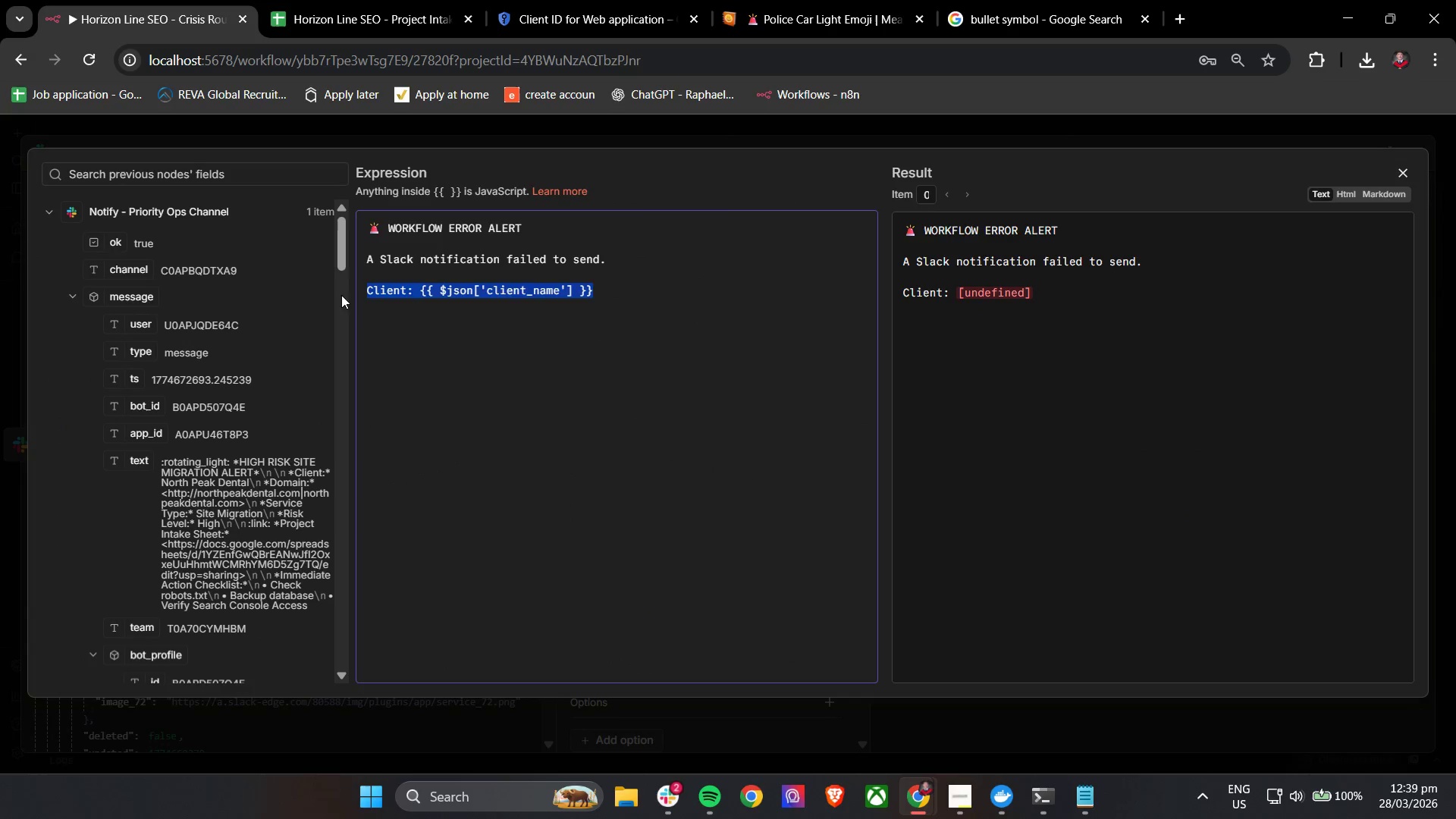 
key(Control+V)
 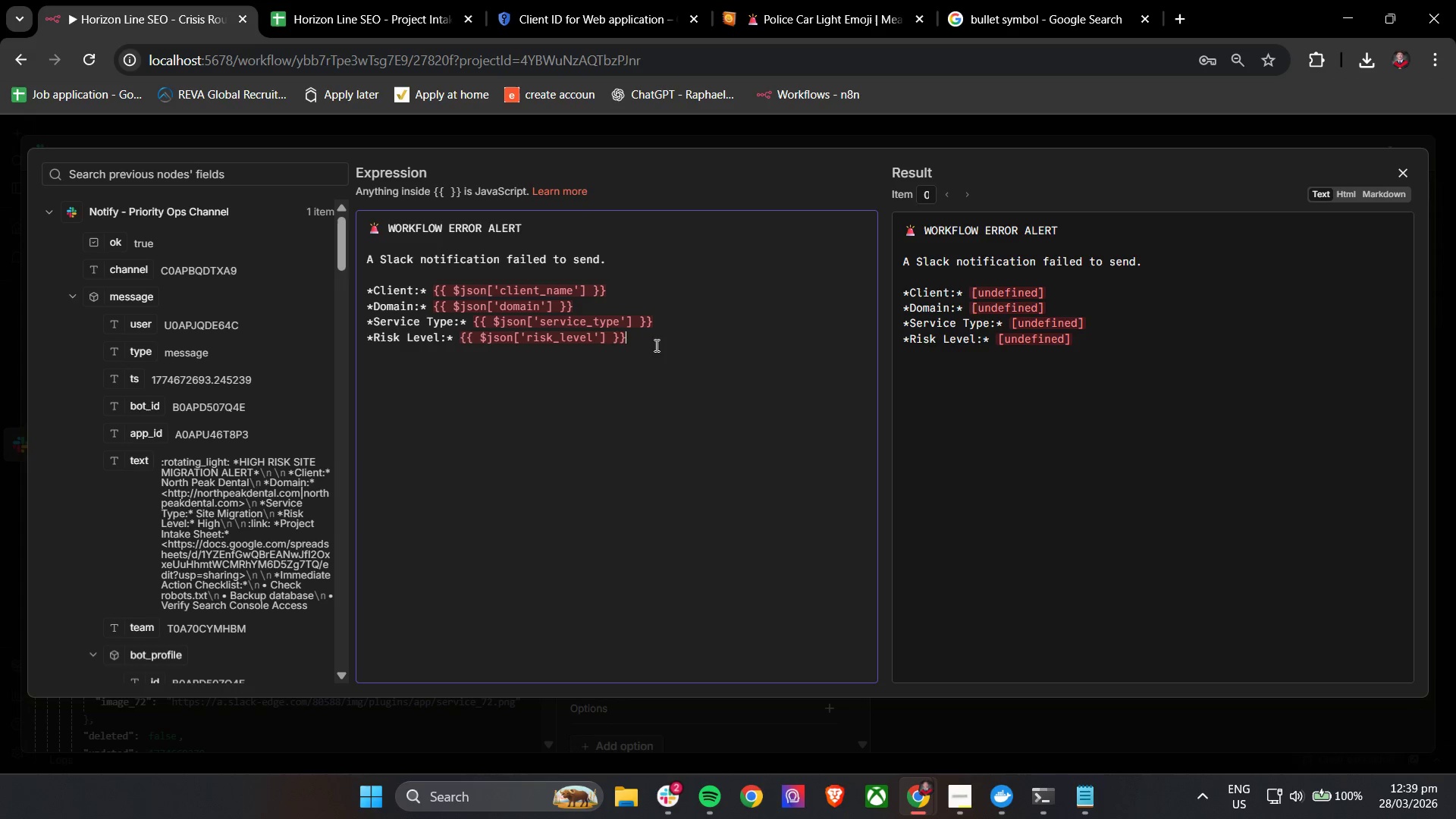 
scroll: coordinate [312, 322], scroll_direction: down, amount: 8.0
 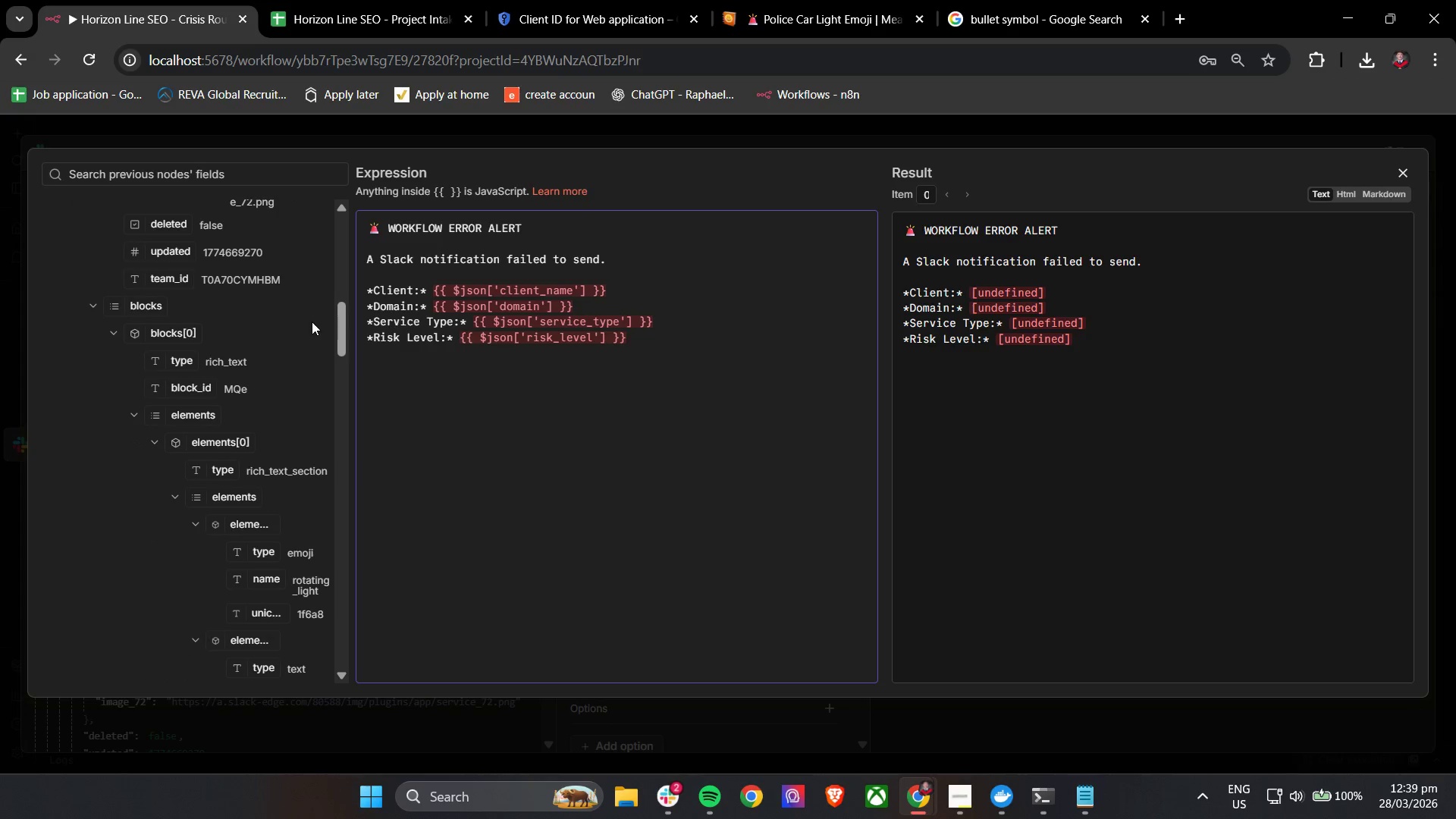 
scroll: coordinate [315, 225], scroll_direction: up, amount: 15.0
 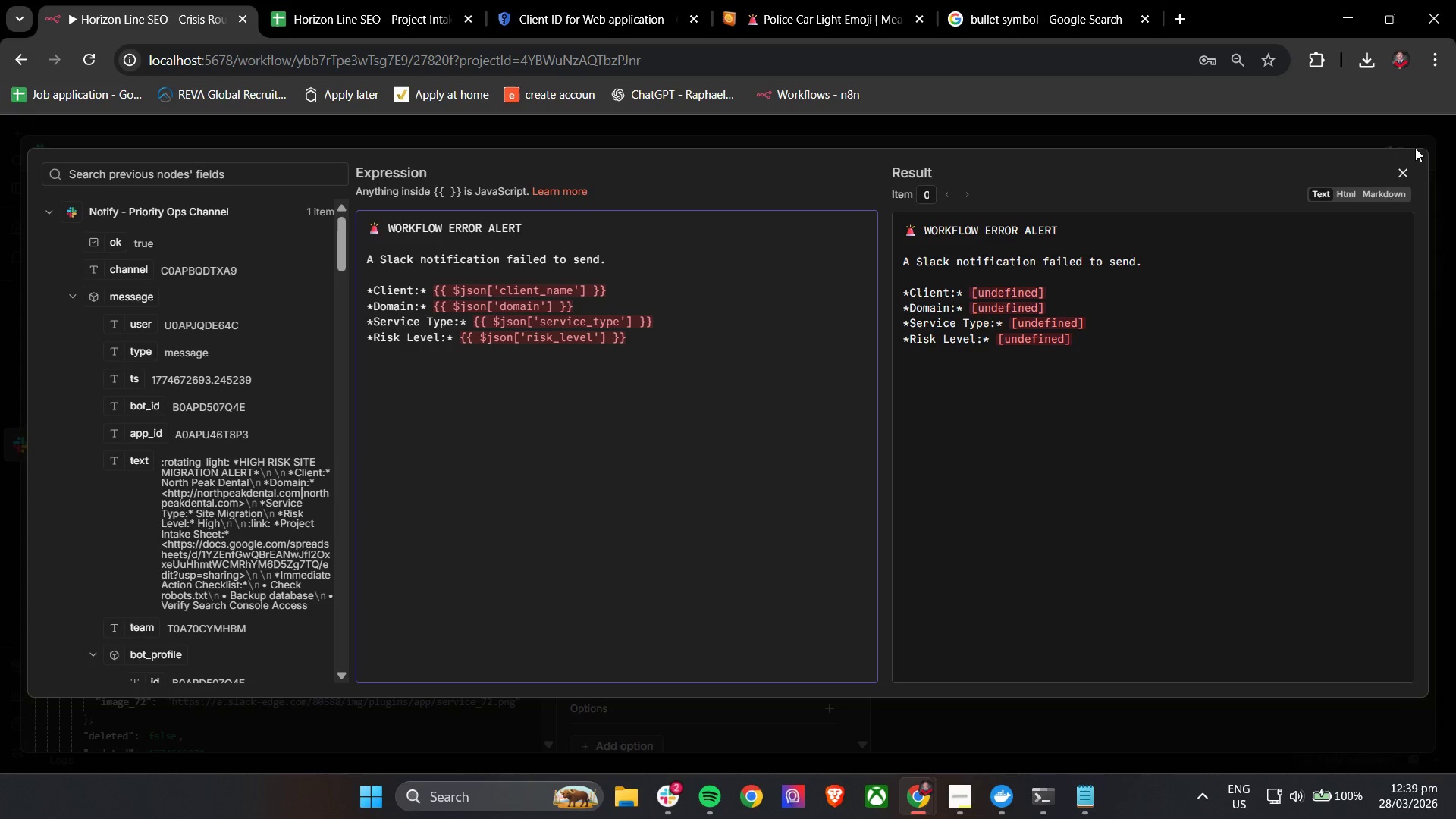 
left_click([1412, 168])
 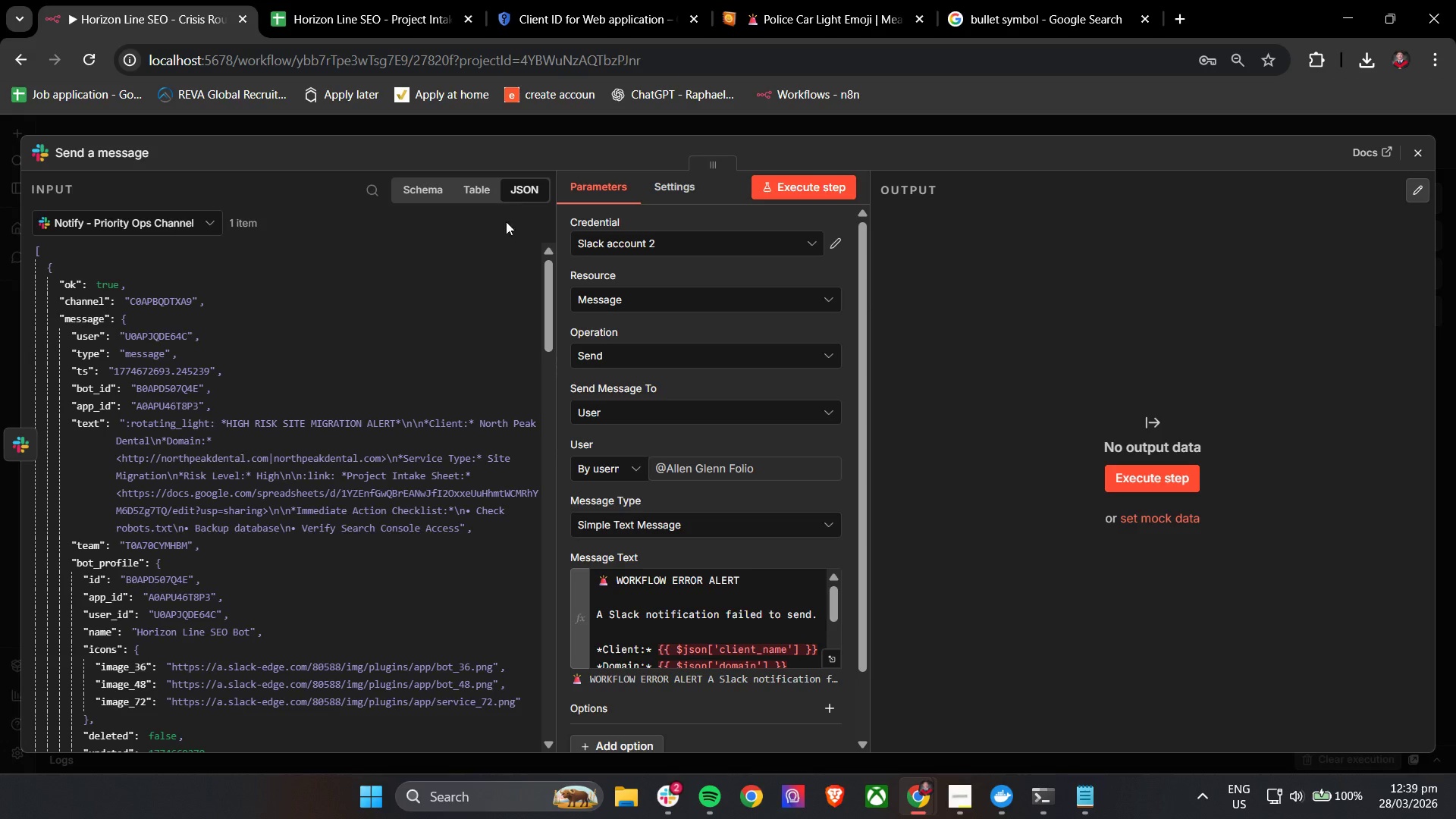 
scroll: coordinate [763, 610], scroll_direction: down, amount: 3.0
 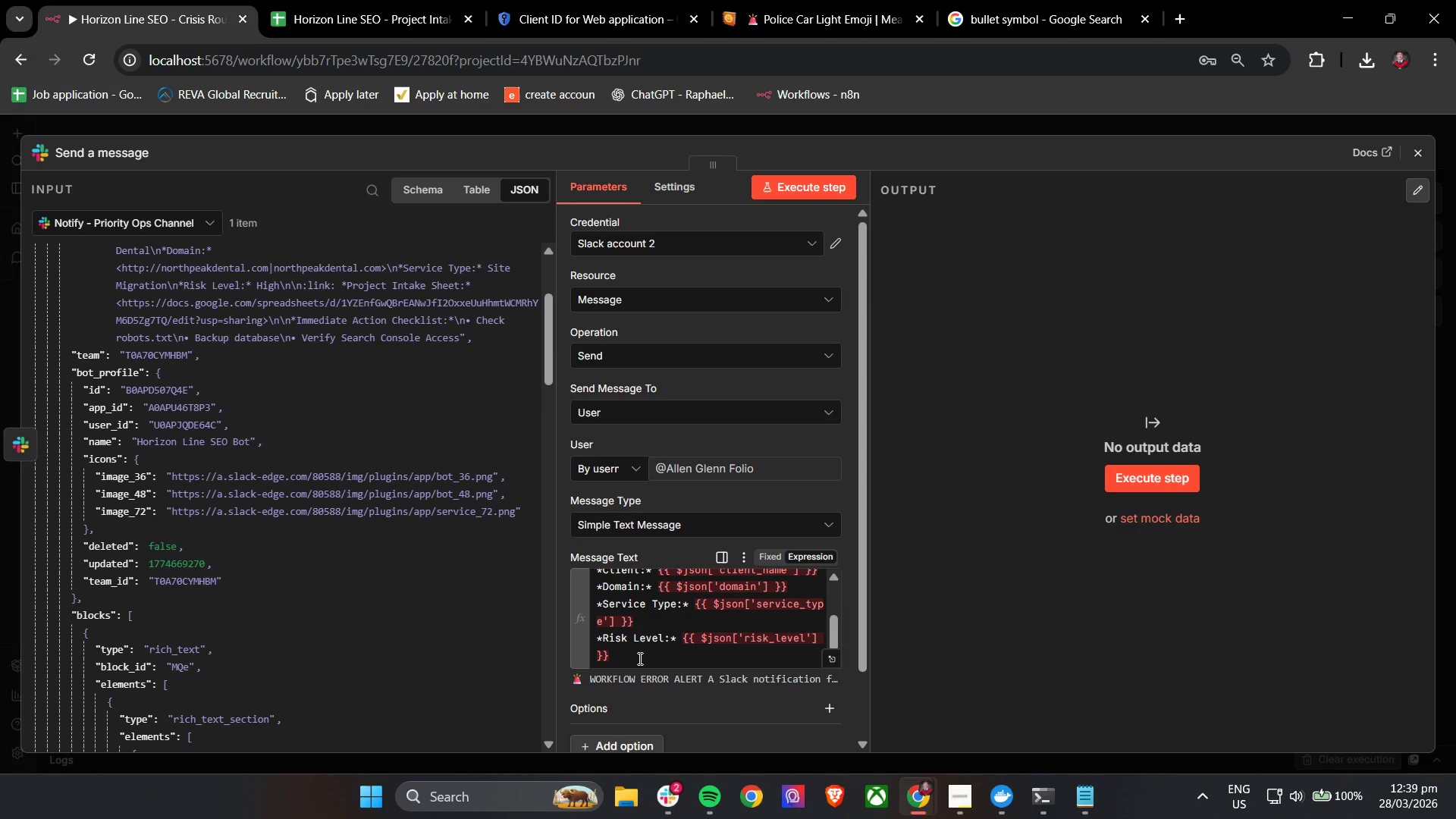 
scroll: coordinate [698, 657], scroll_direction: up, amount: 1.0
 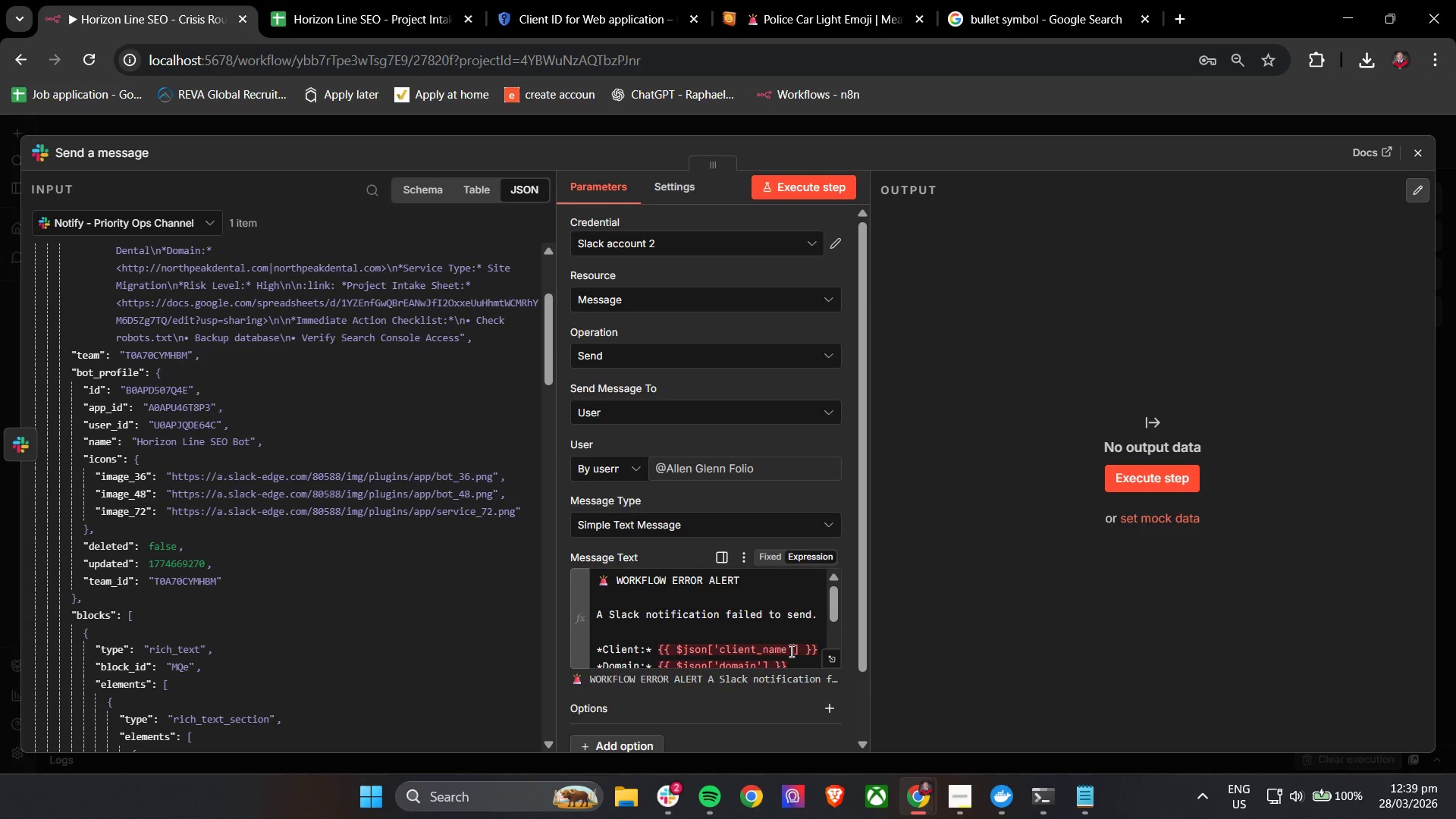 
left_click([795, 650])
 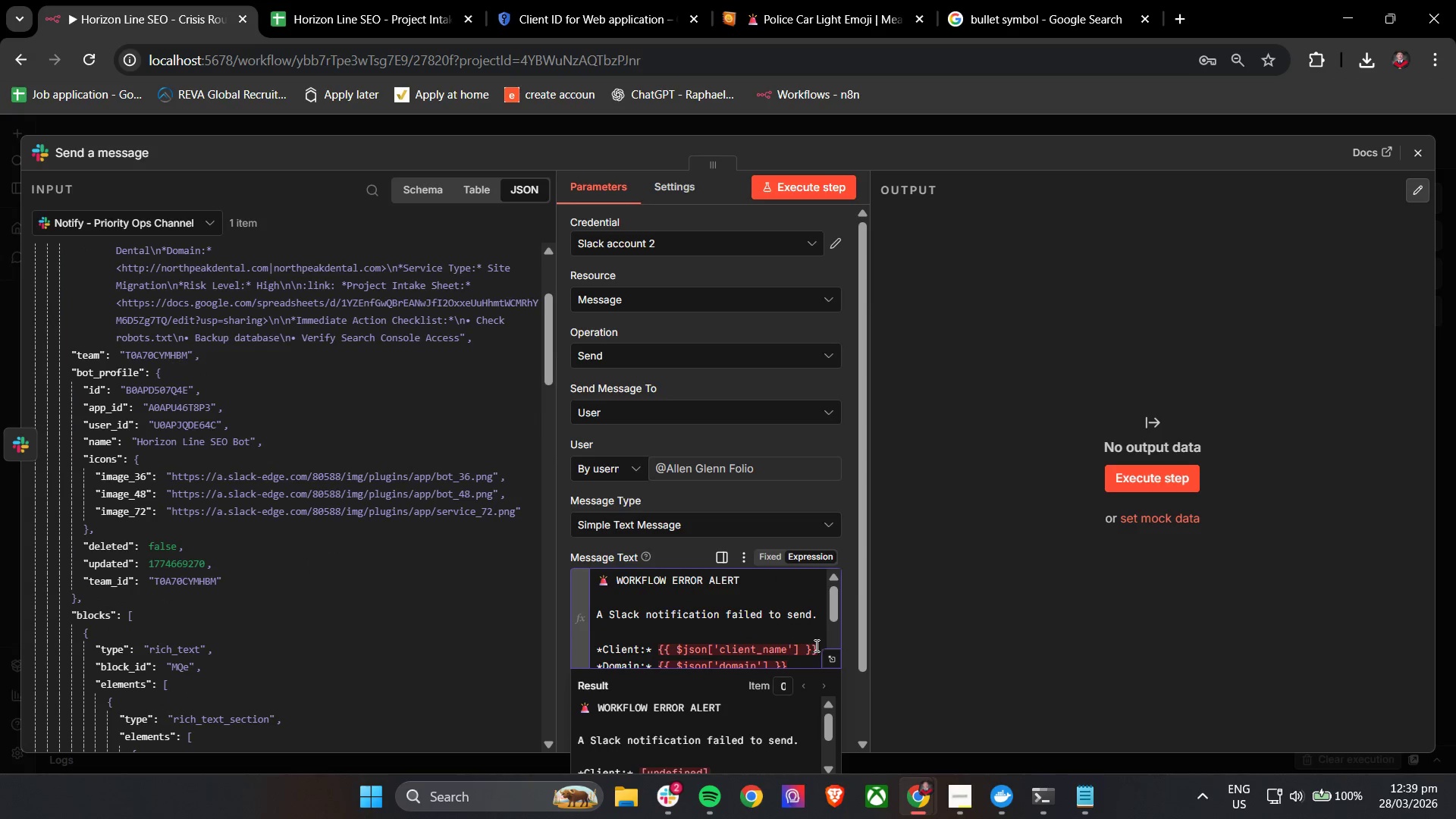 
left_click_drag(start_coordinate=[815, 645], to_coordinate=[660, 646])
 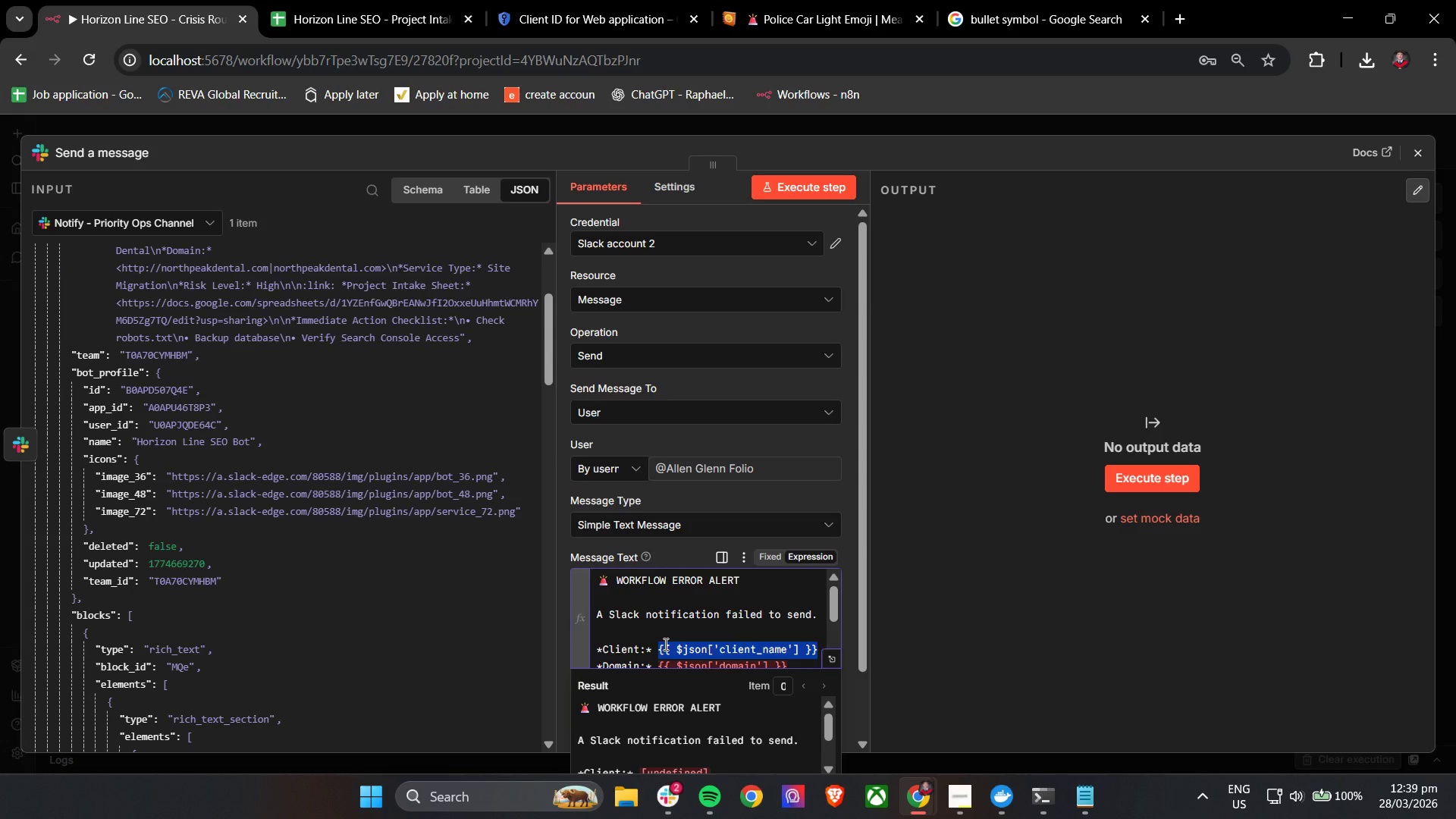 
key(Backspace)
 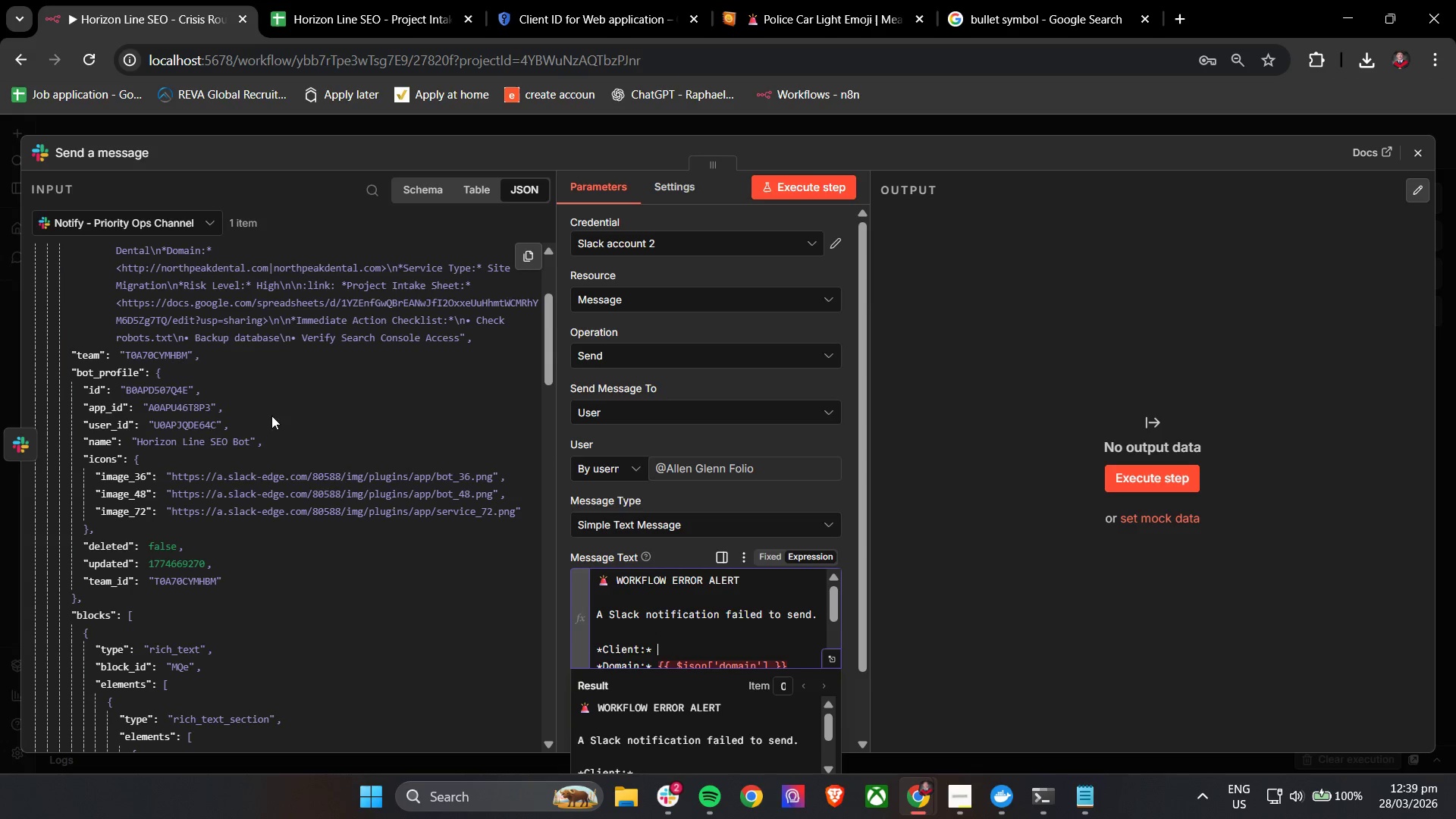 
scroll: coordinate [158, 465], scroll_direction: up, amount: 7.0
 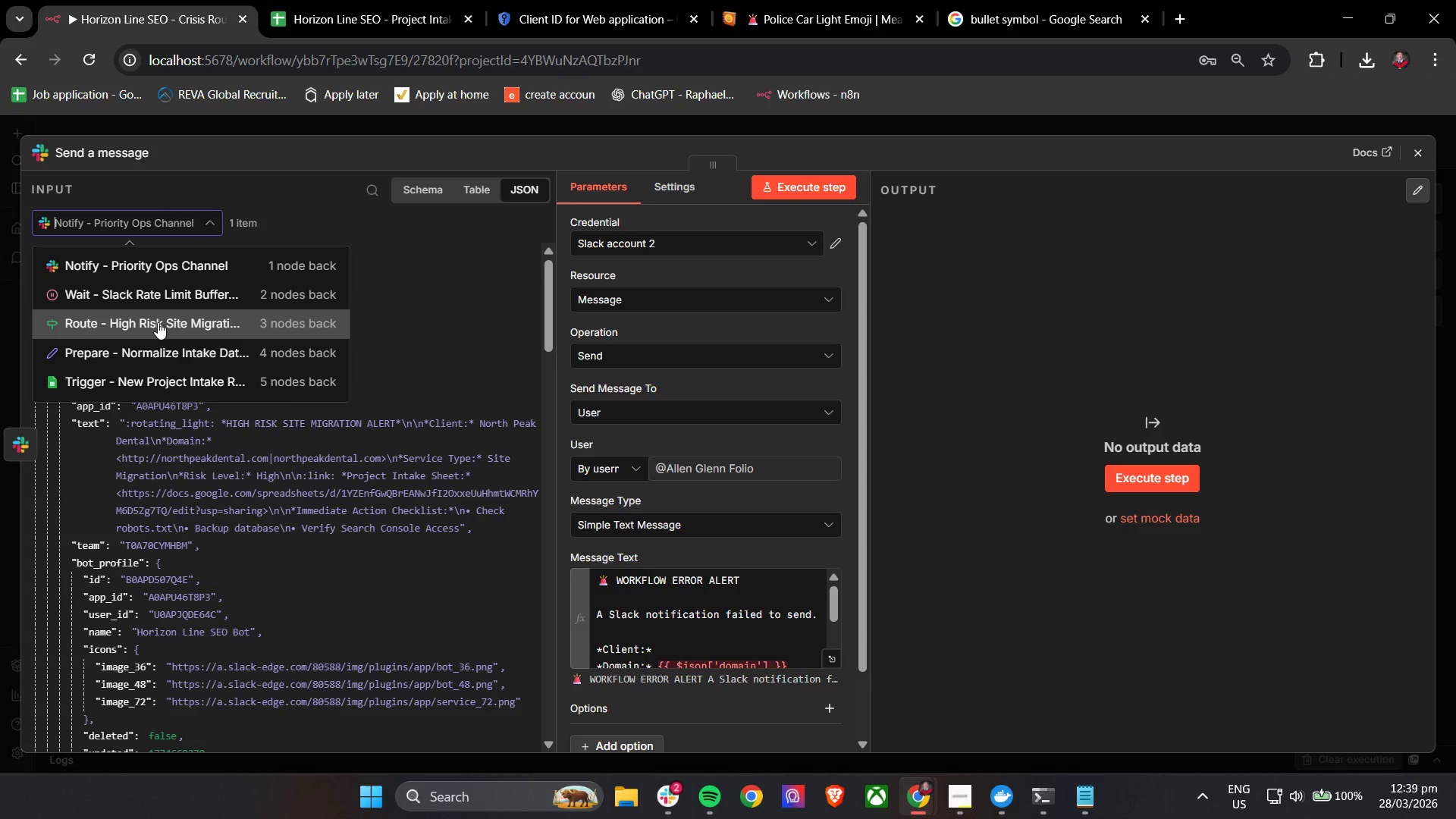 
left_click([155, 325])
 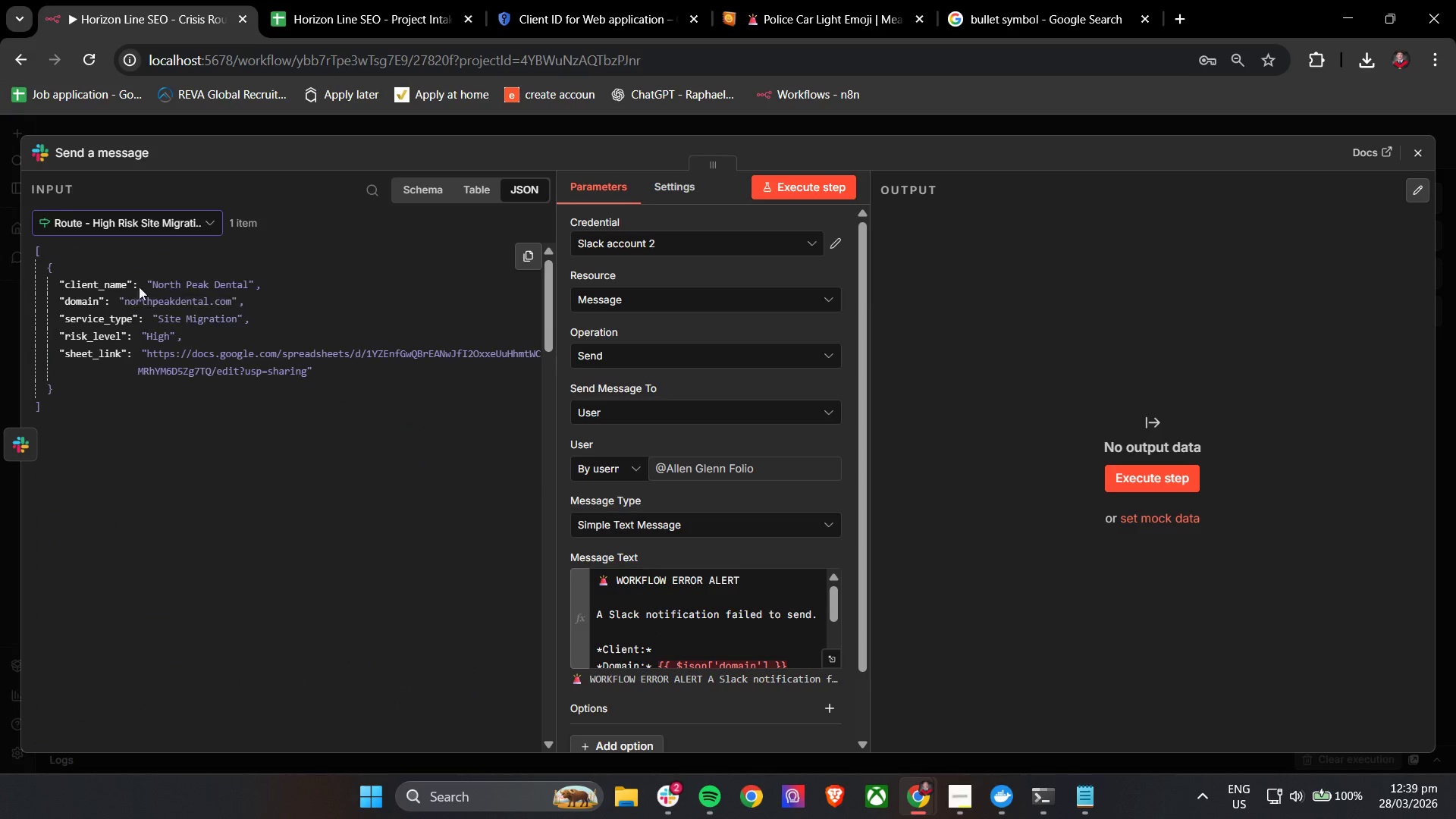 
left_click_drag(start_coordinate=[123, 287], to_coordinate=[677, 648])
 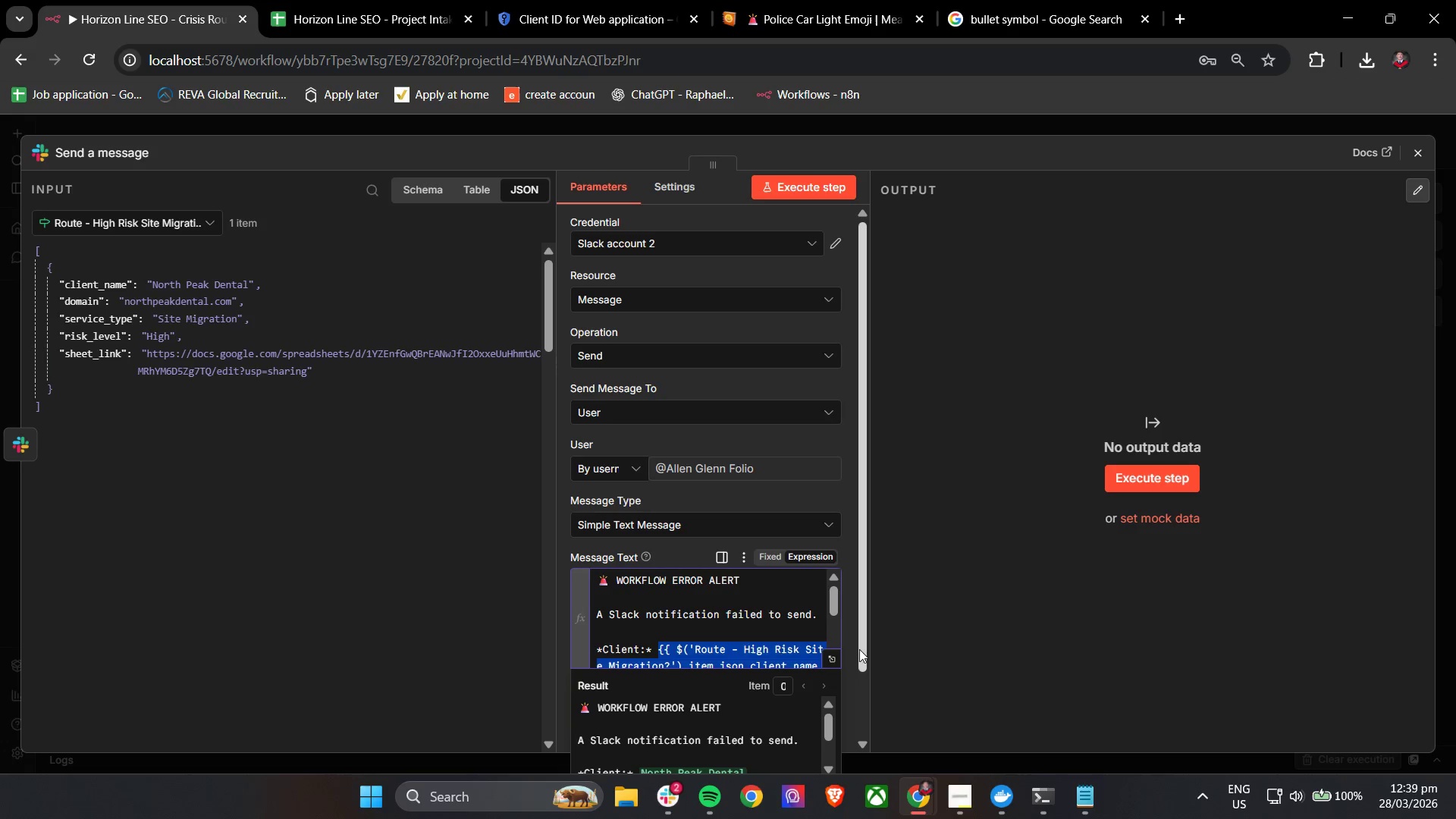 
scroll: coordinate [778, 614], scroll_direction: down, amount: 1.0
 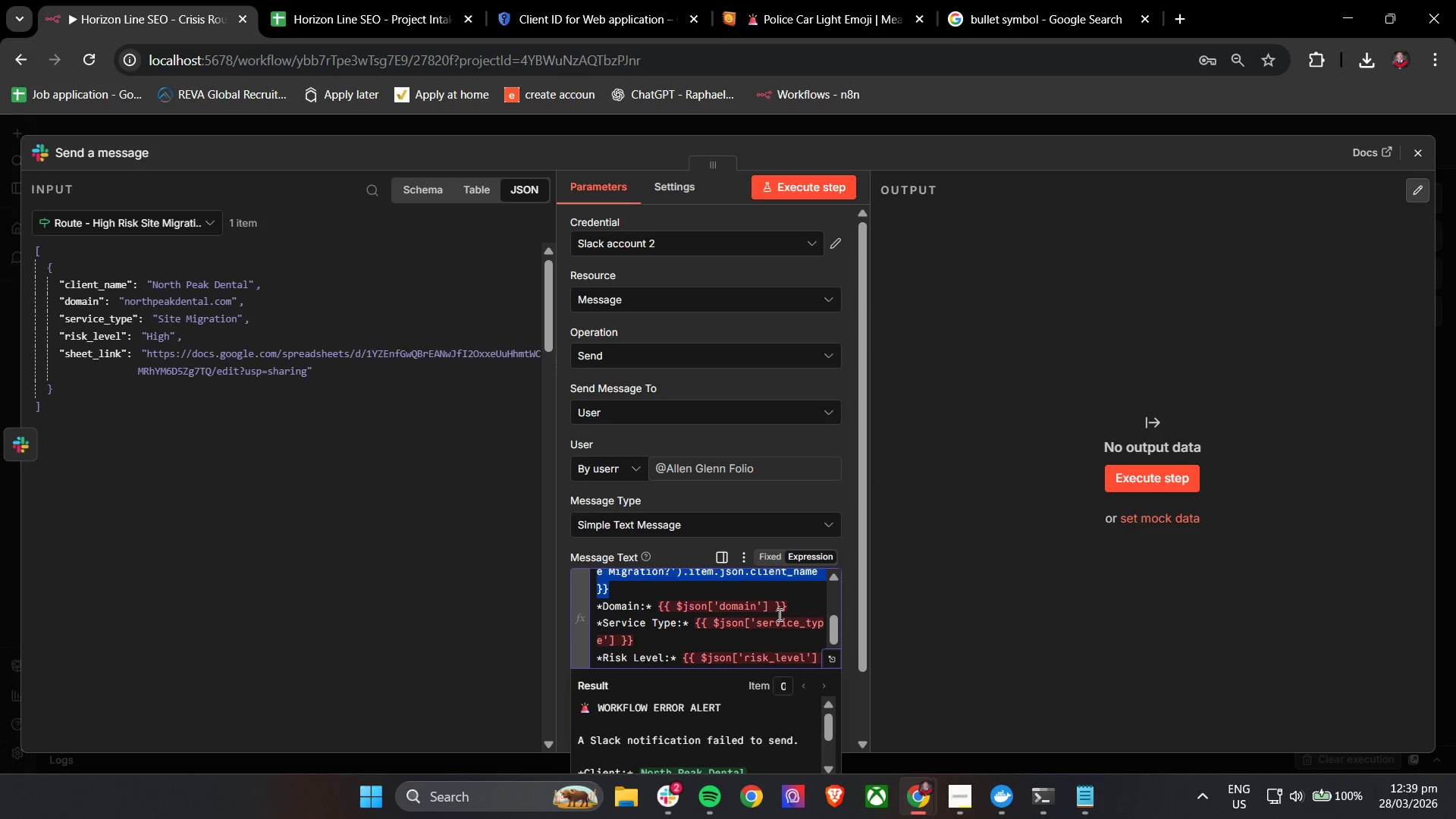 
scroll: coordinate [778, 614], scroll_direction: up, amount: 1.0
 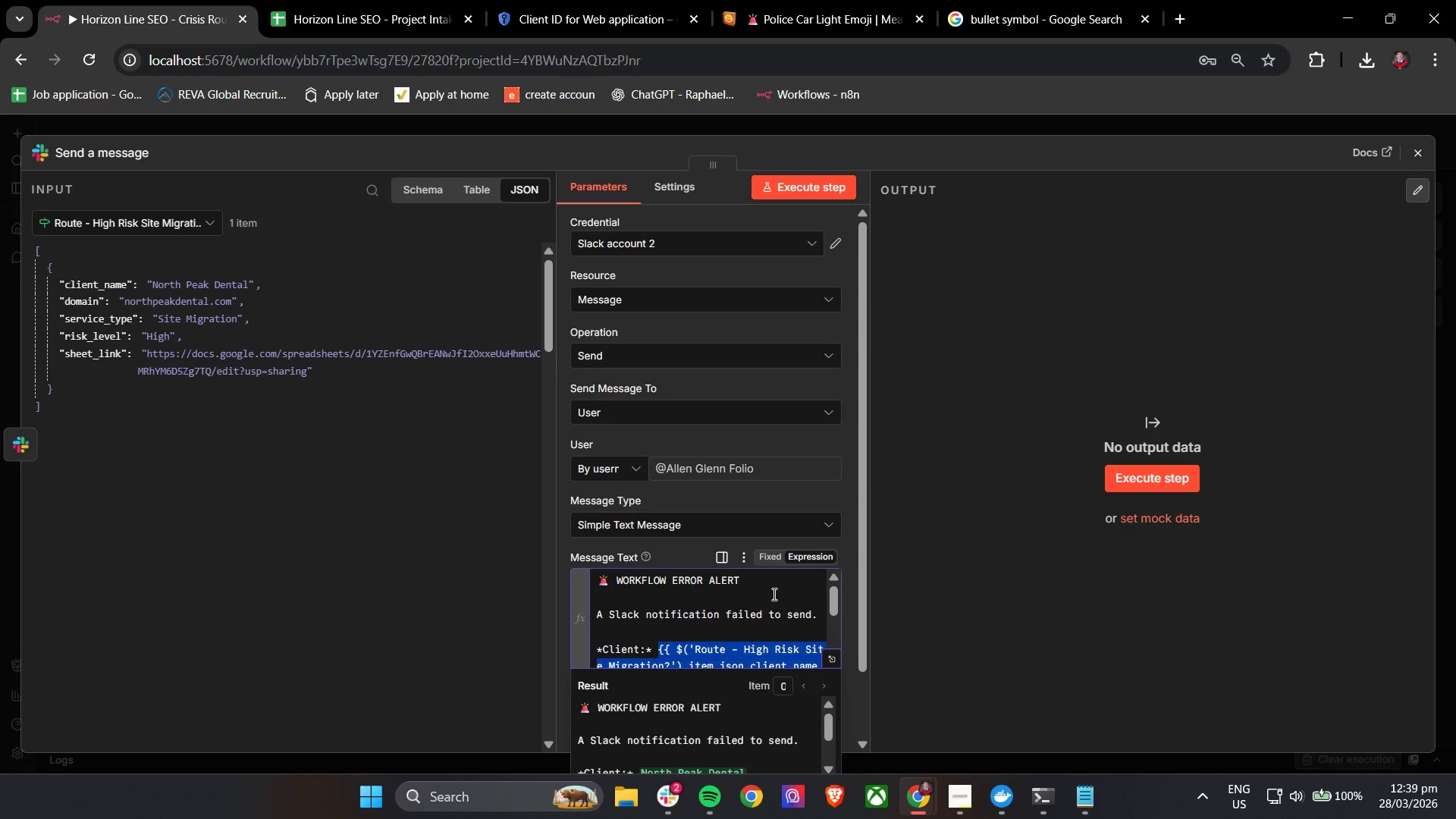 
scroll: coordinate [773, 598], scroll_direction: down, amount: 1.0
 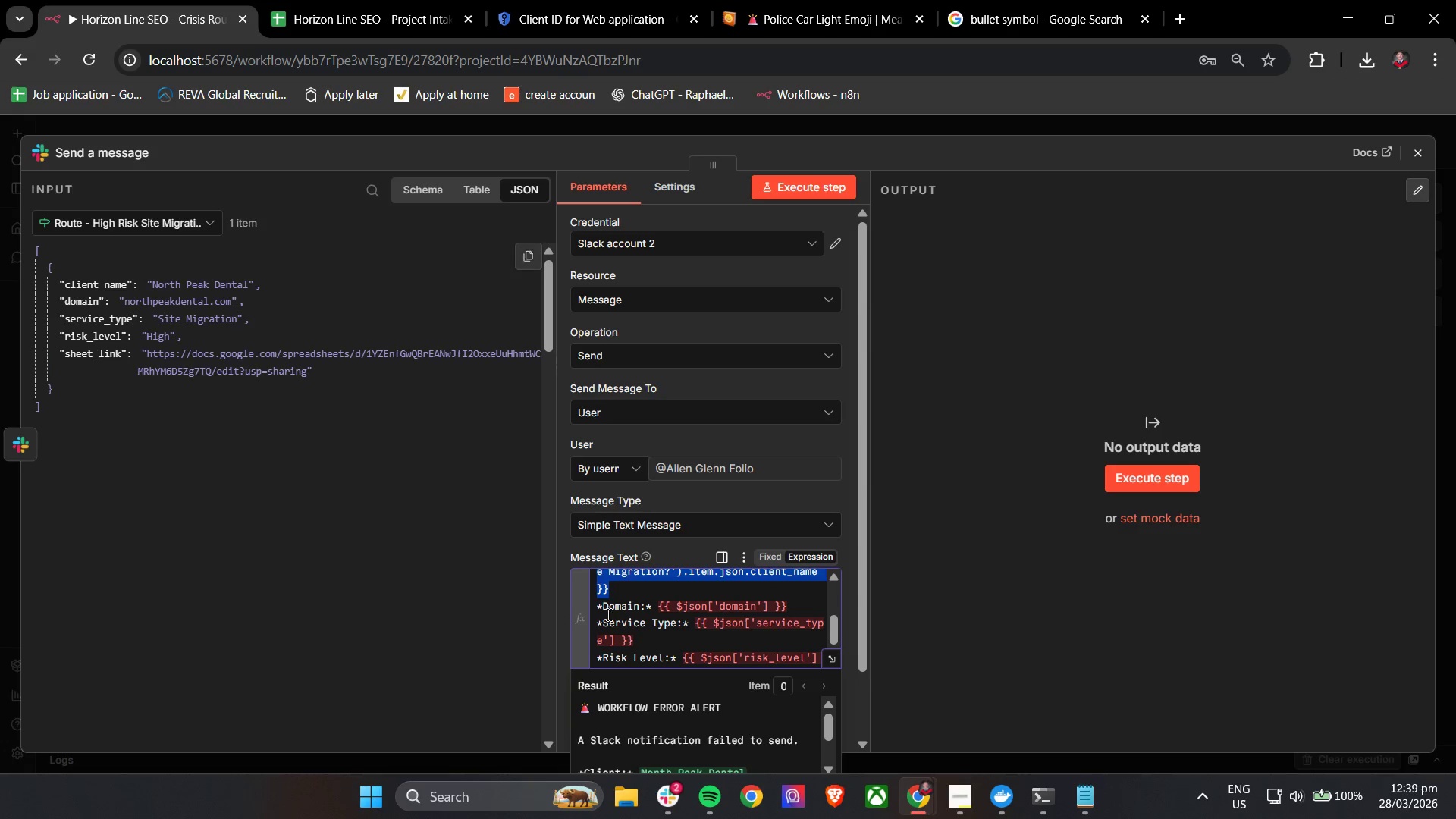 
left_click_drag(start_coordinate=[618, 594], to_coordinate=[725, 598])
 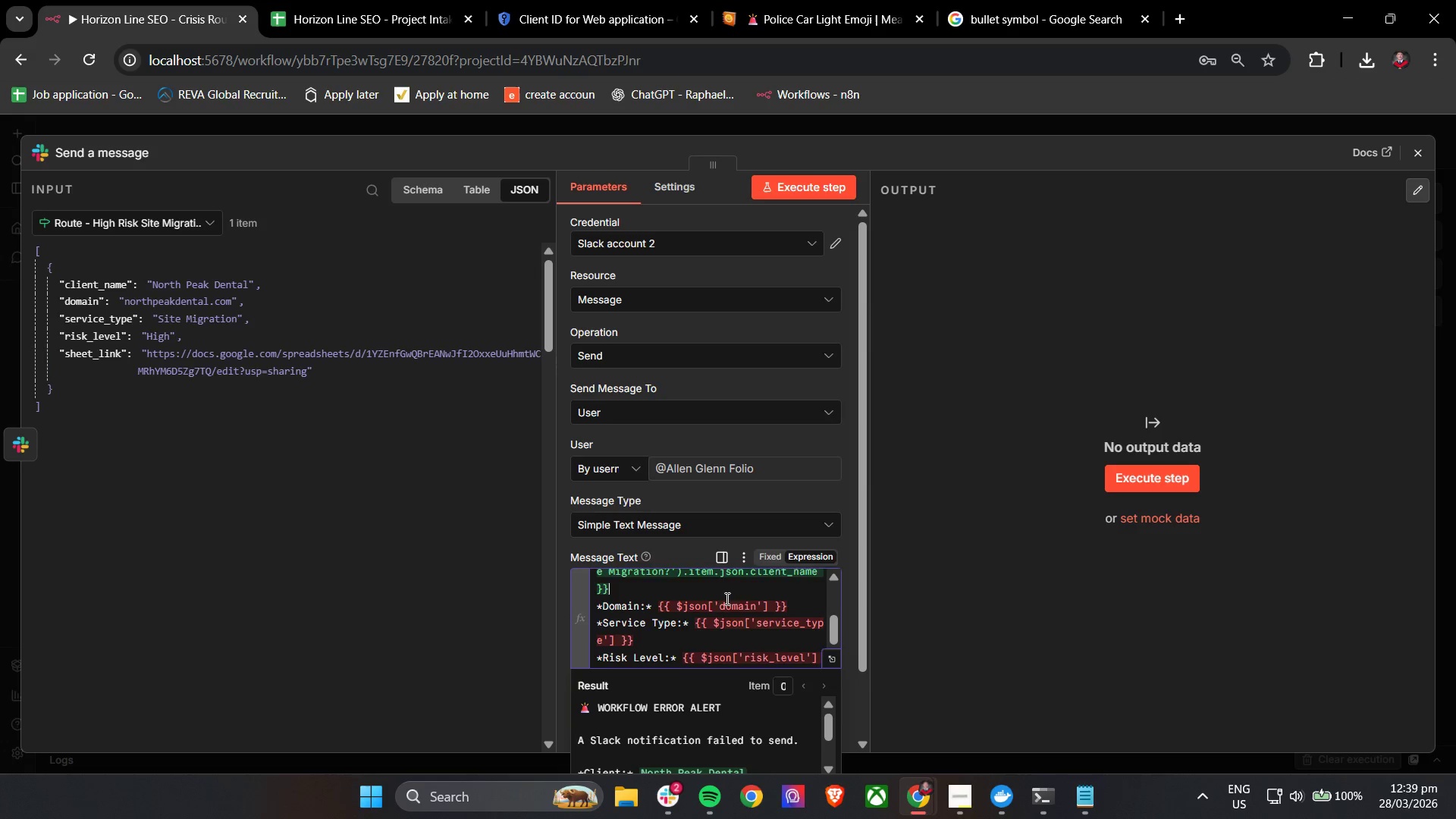 
scroll: coordinate [726, 599], scroll_direction: up, amount: 1.0
 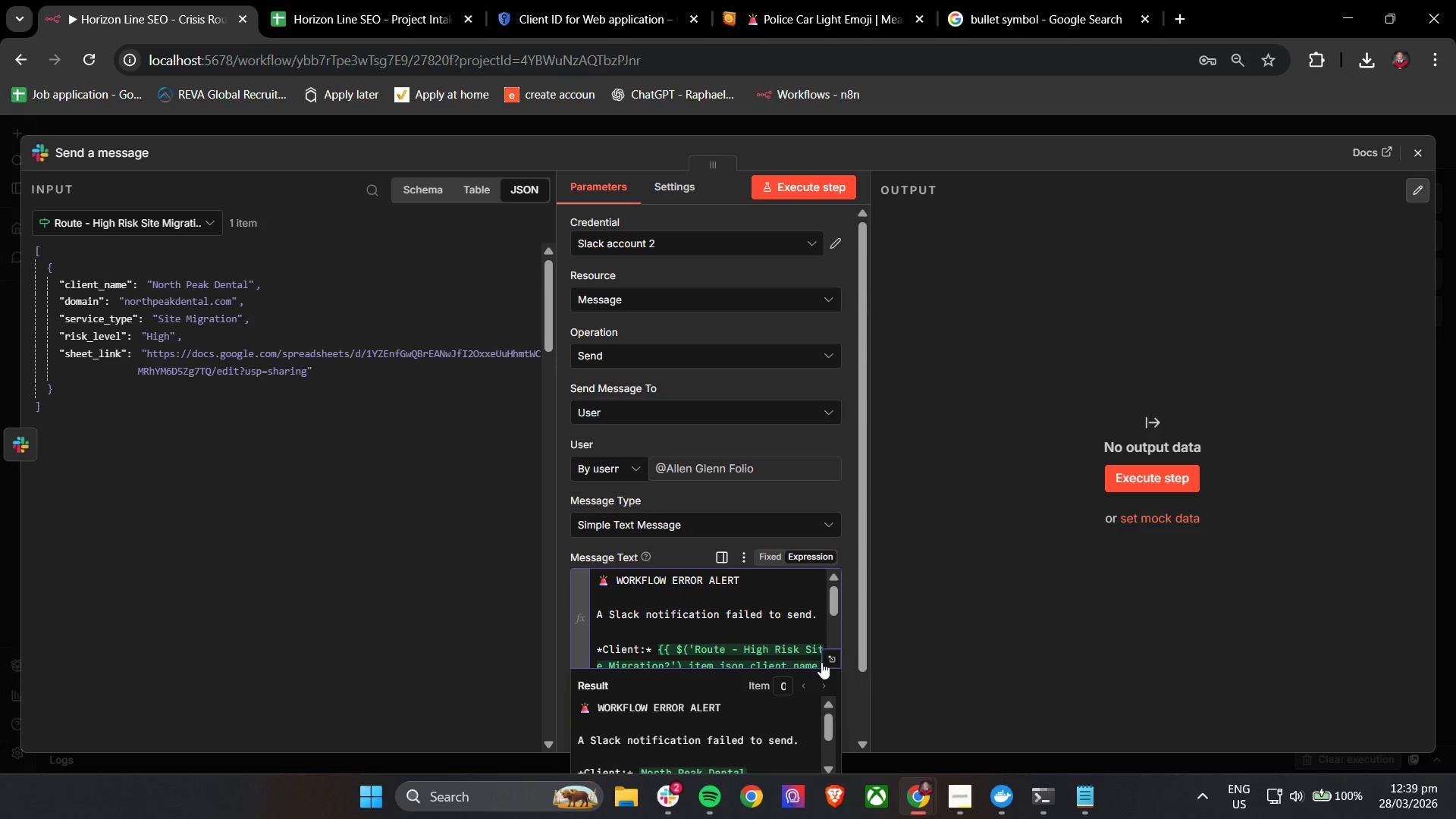 
left_click([830, 661])
 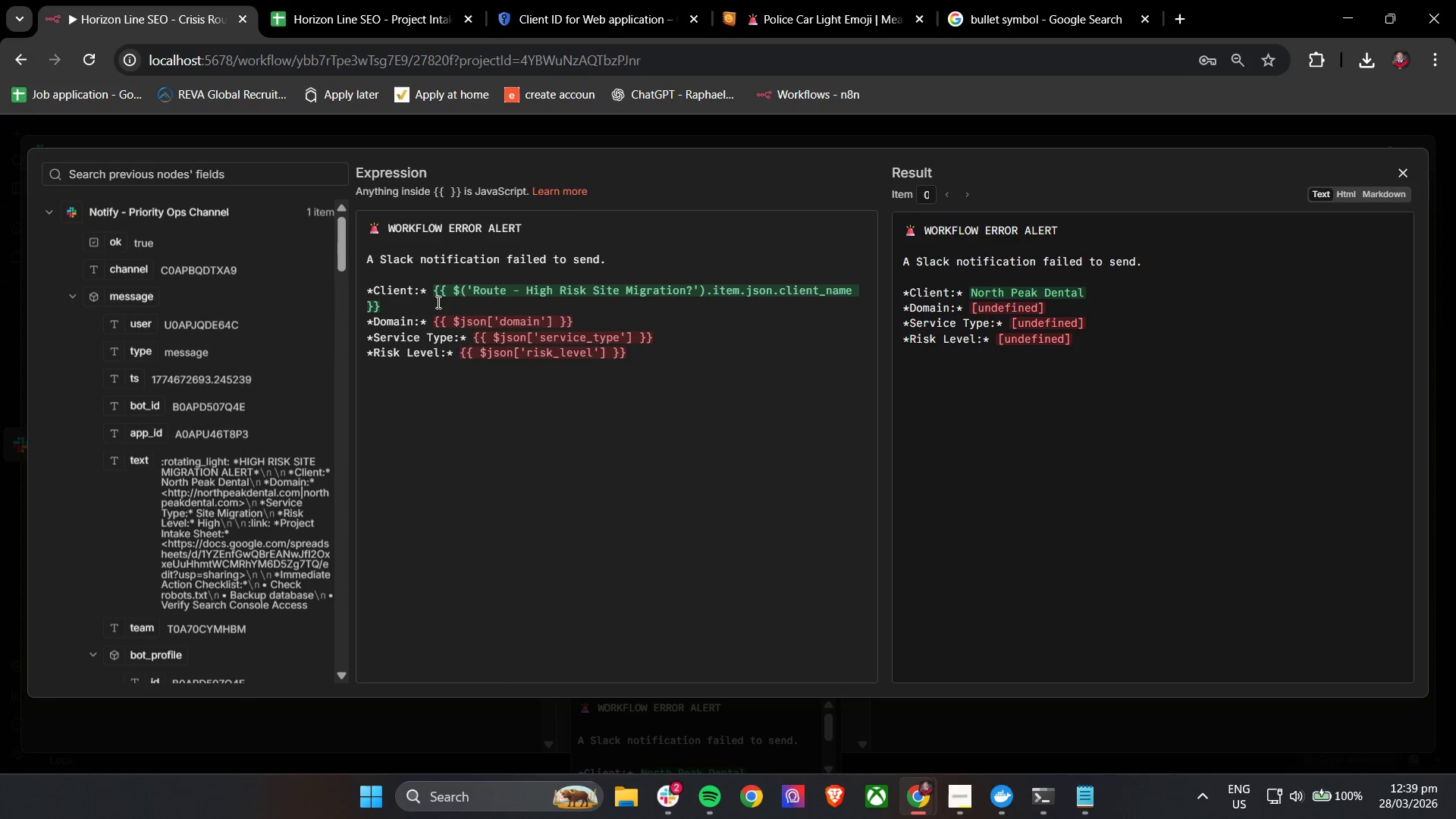 
left_click_drag(start_coordinate=[432, 302], to_coordinate=[434, 291])
 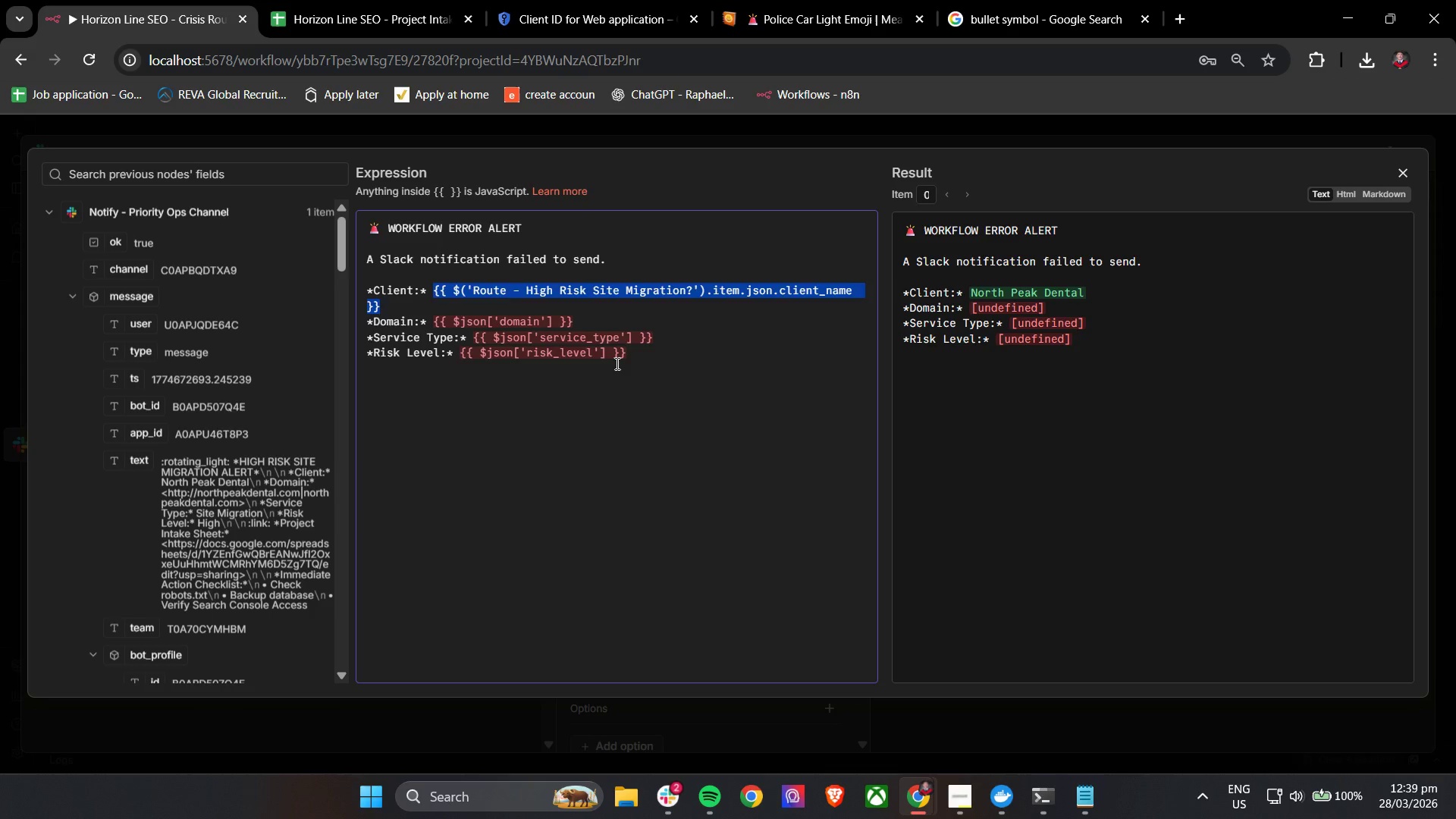 
key(Backspace)
 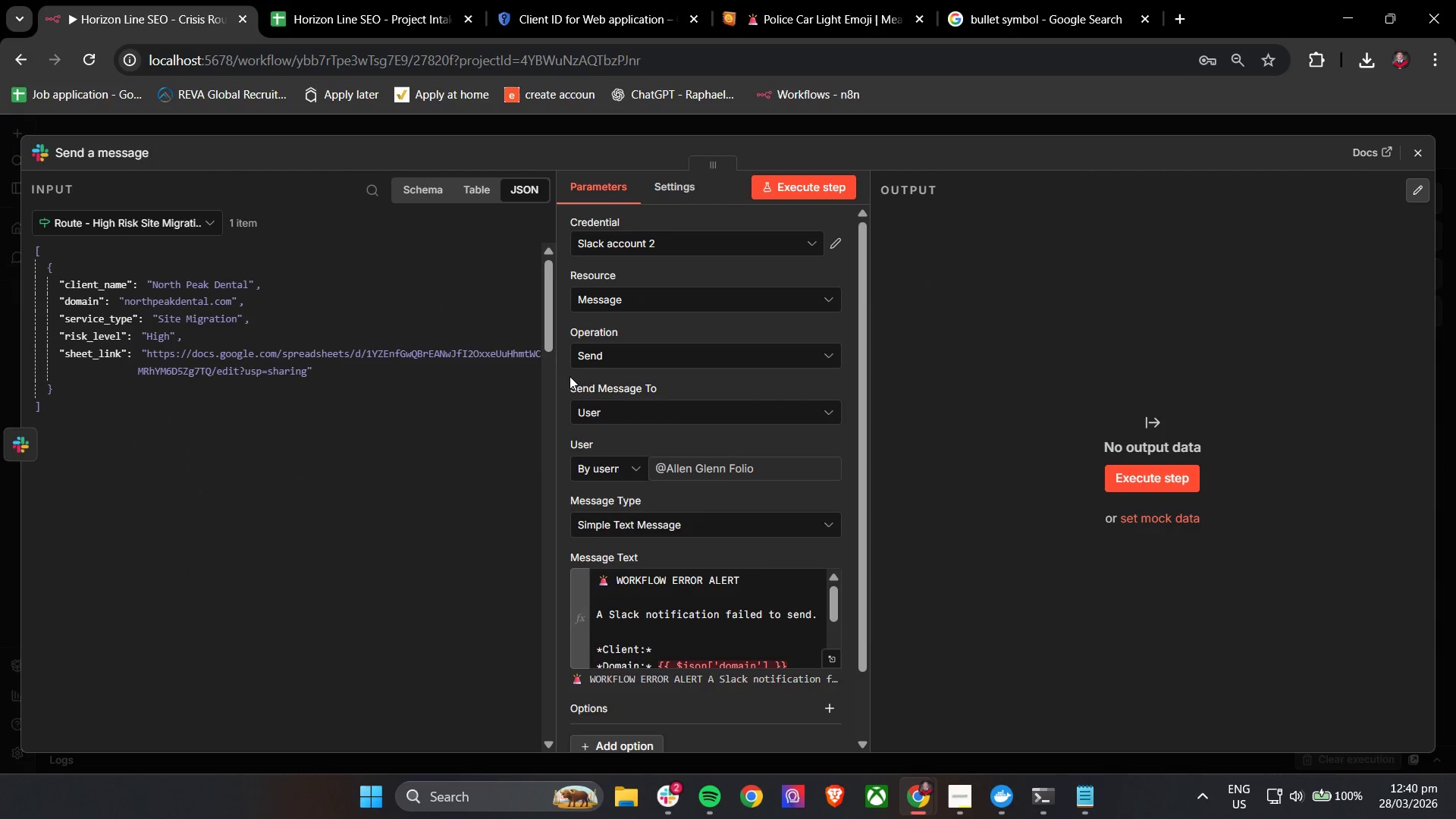 
left_click([681, 654])
 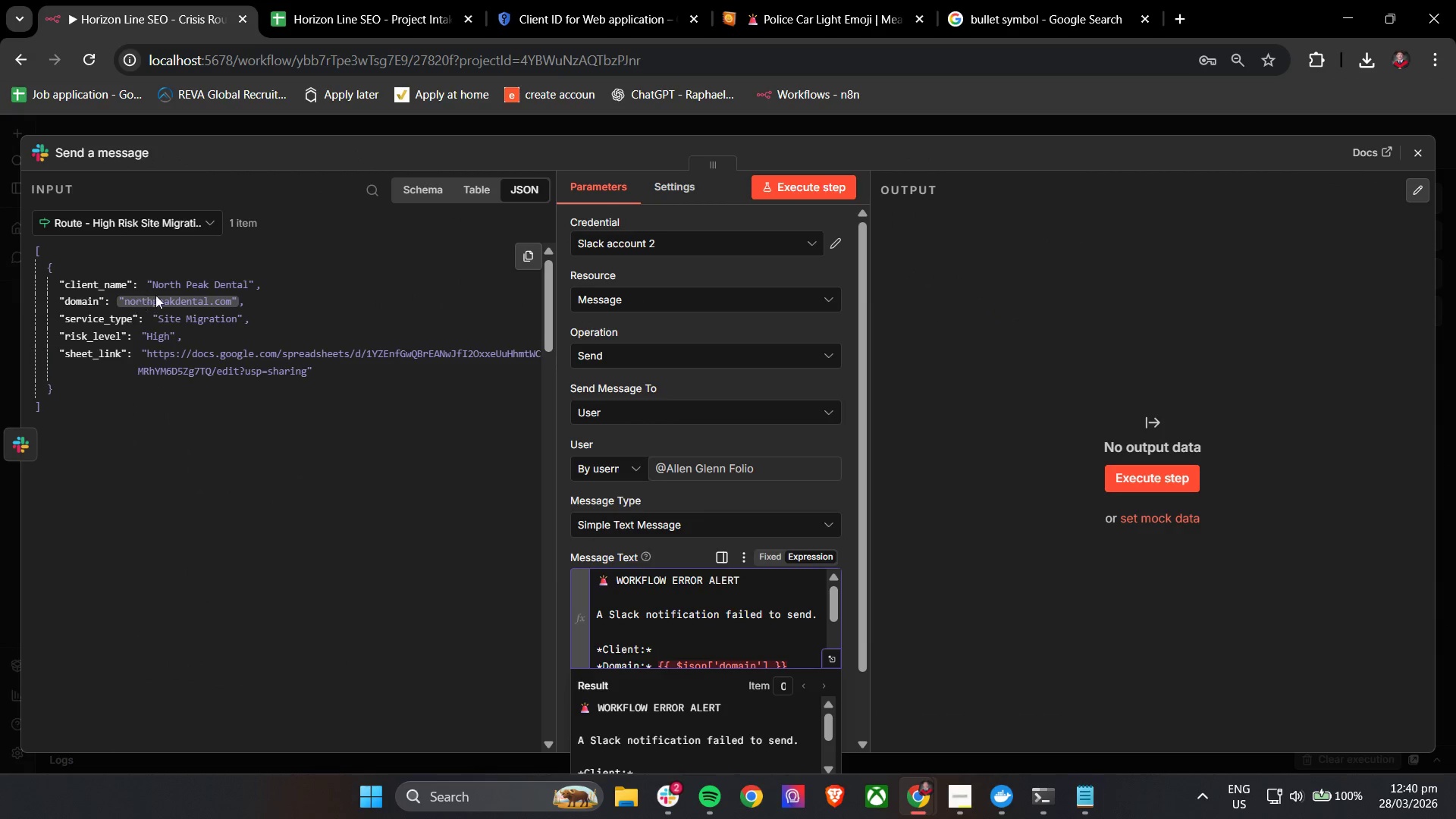 
left_click_drag(start_coordinate=[165, 287], to_coordinate=[663, 649])
 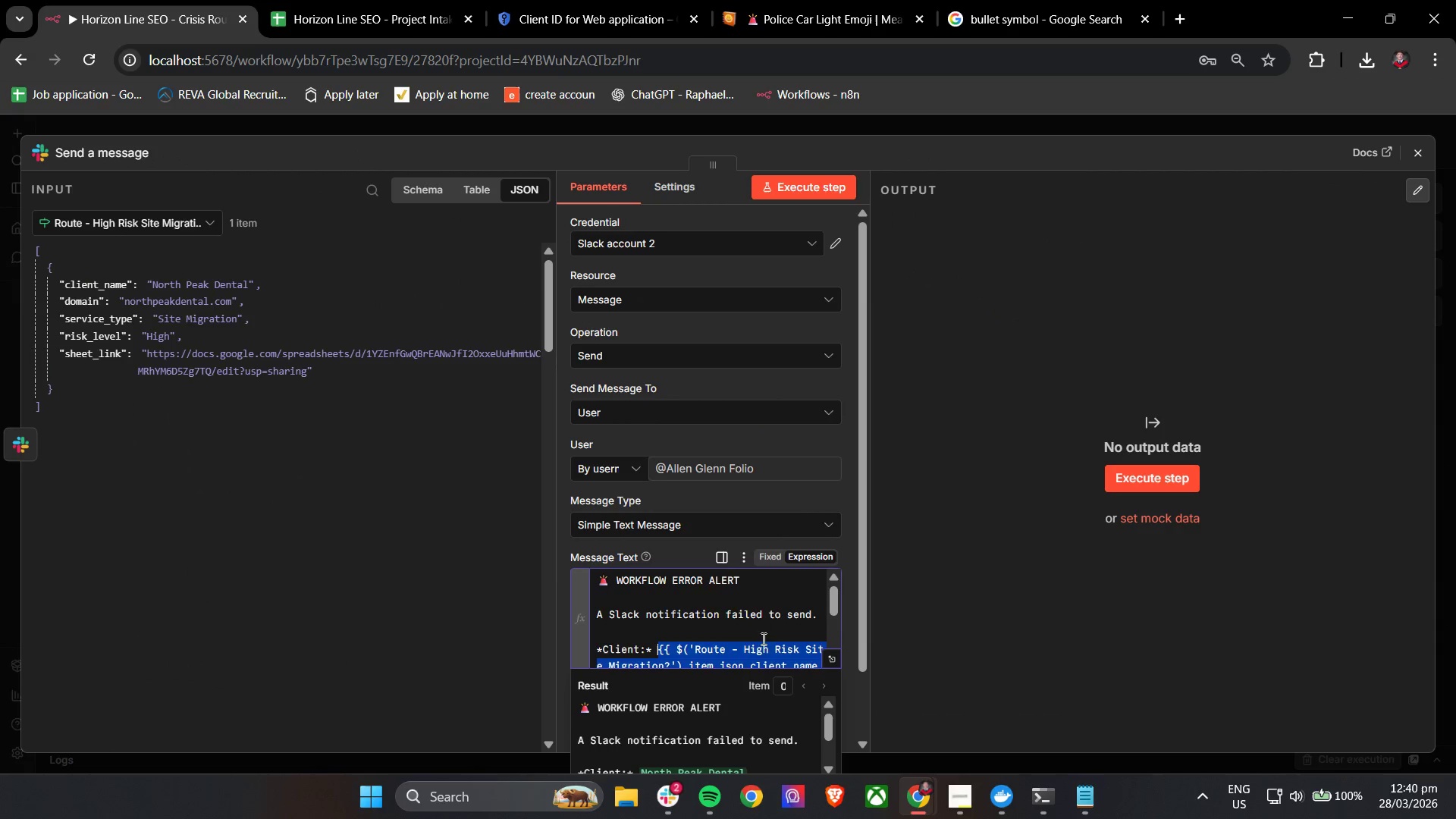 
scroll: coordinate [742, 624], scroll_direction: down, amount: 1.0
 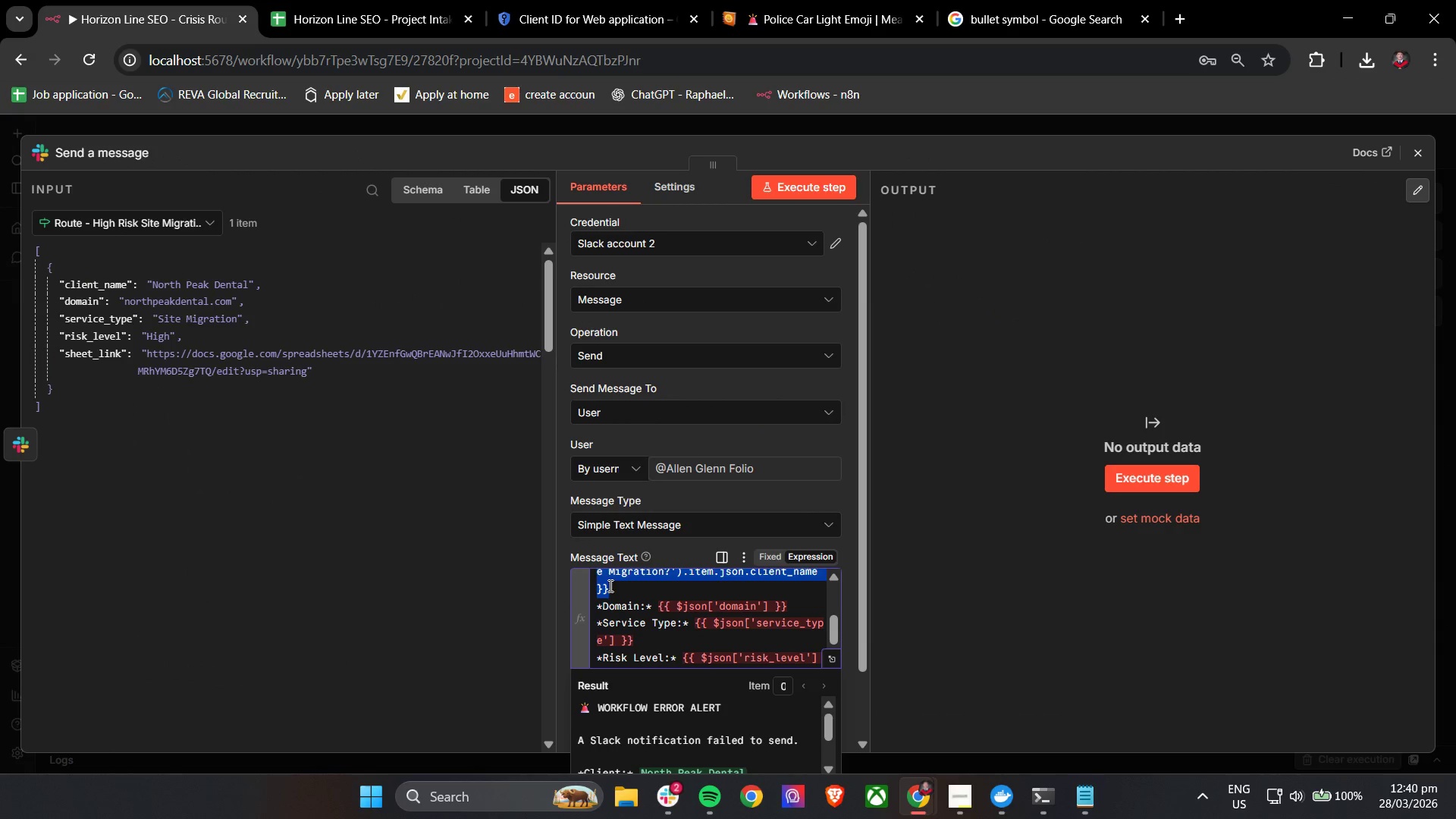 
left_click([629, 591])
 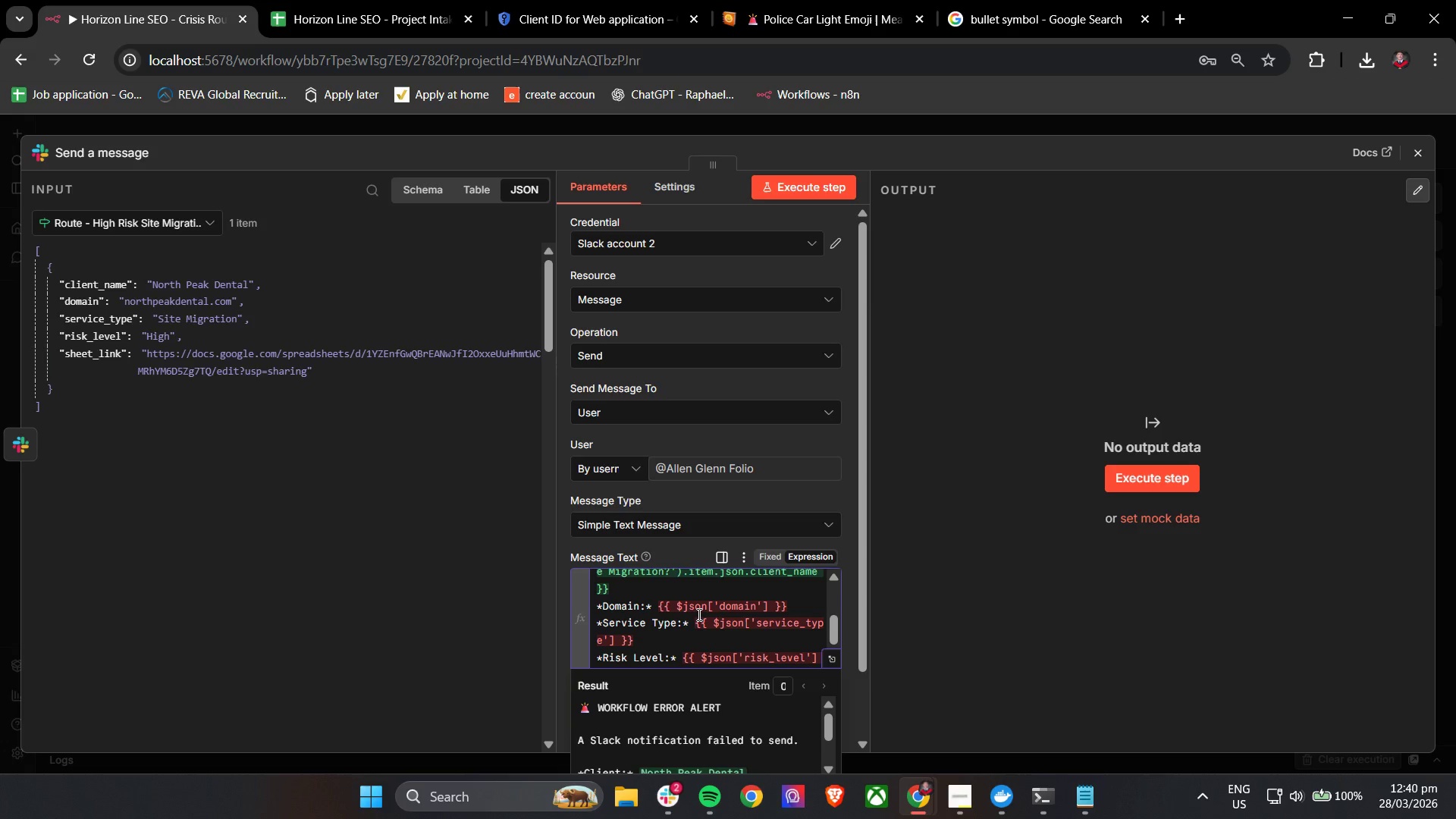 
scroll: coordinate [698, 616], scroll_direction: up, amount: 1.0
 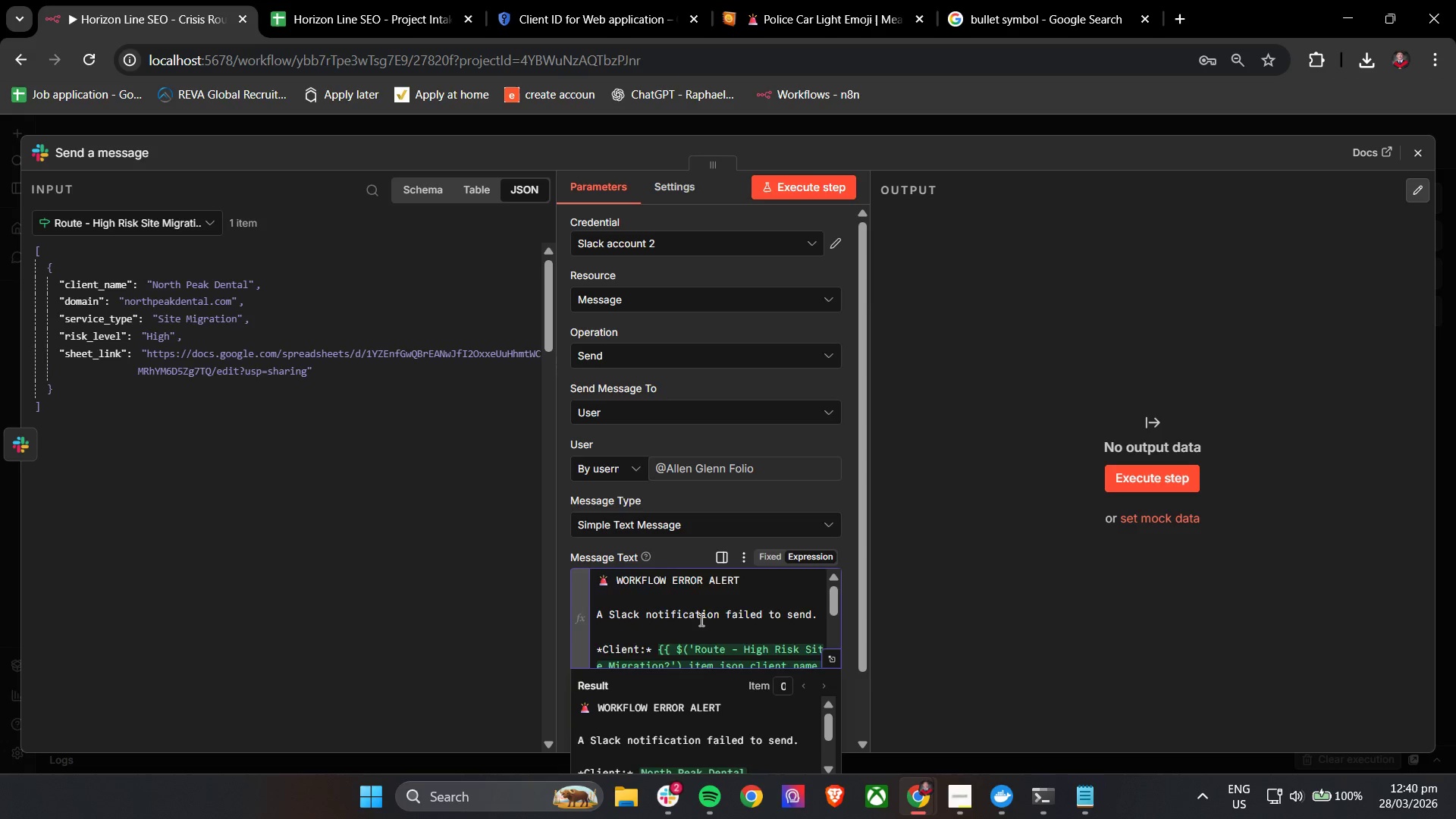 
scroll: coordinate [700, 620], scroll_direction: down, amount: 1.0
 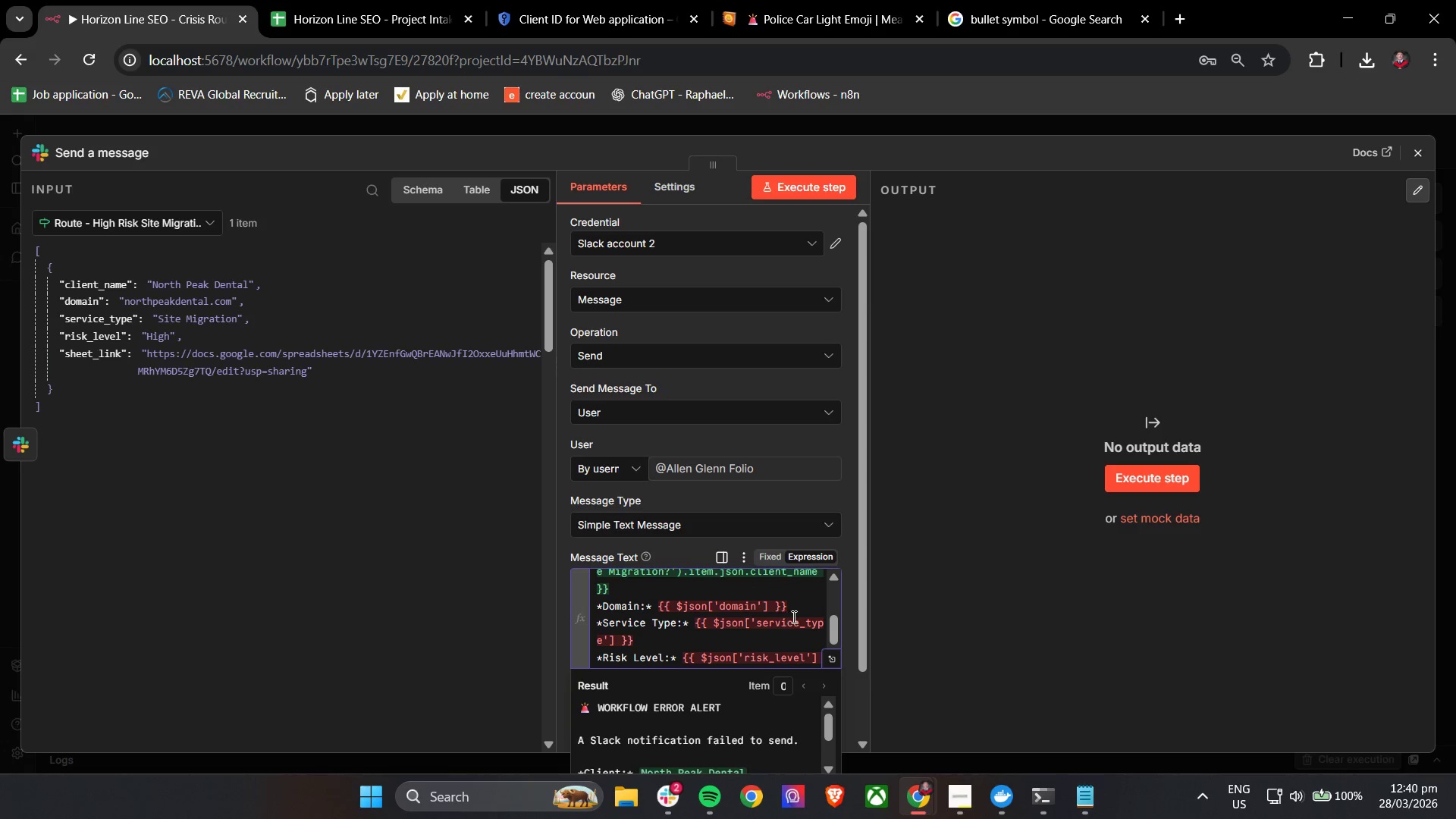 
left_click_drag(start_coordinate=[795, 607], to_coordinate=[658, 604])
 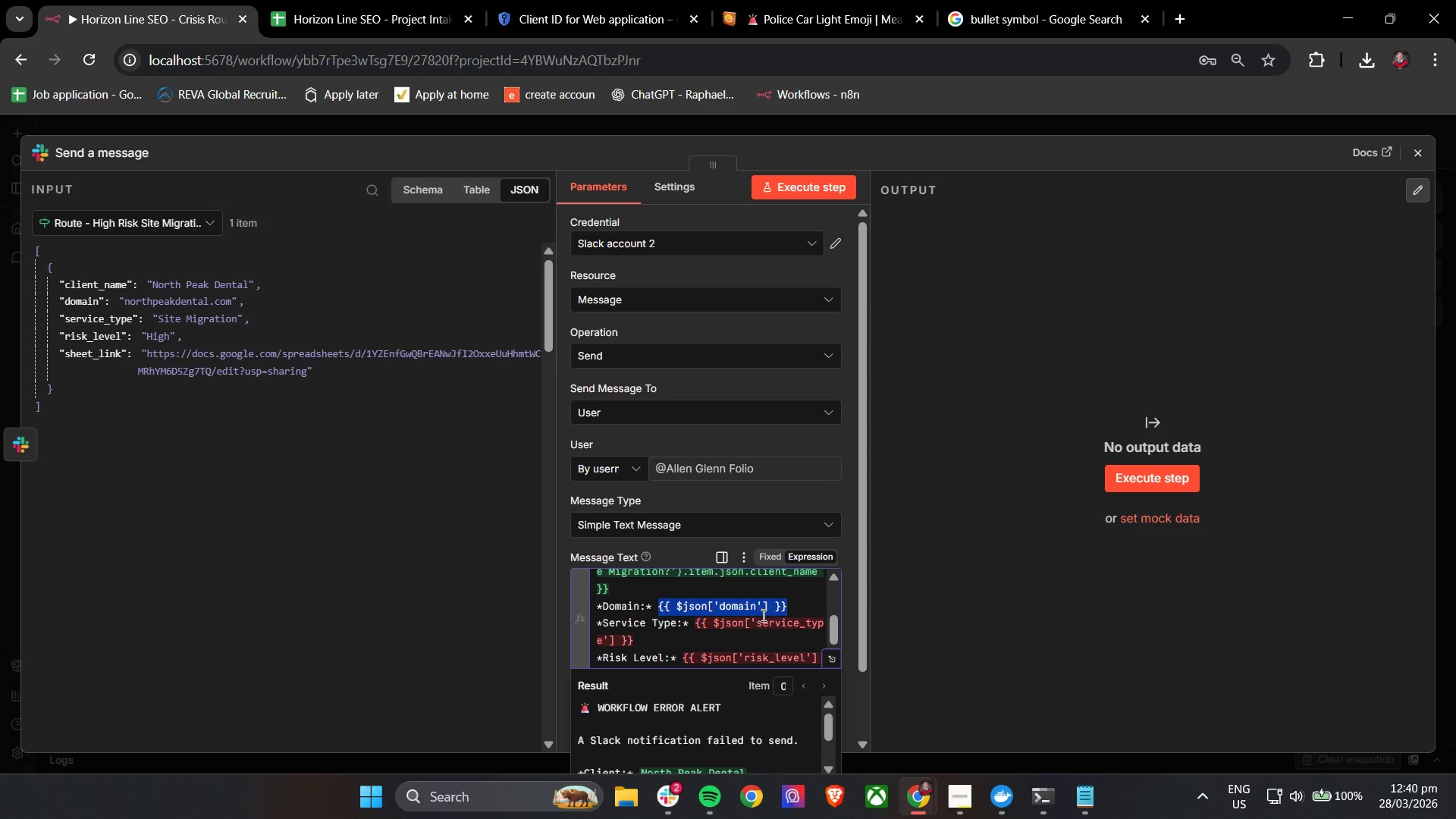 
key(Backspace)
 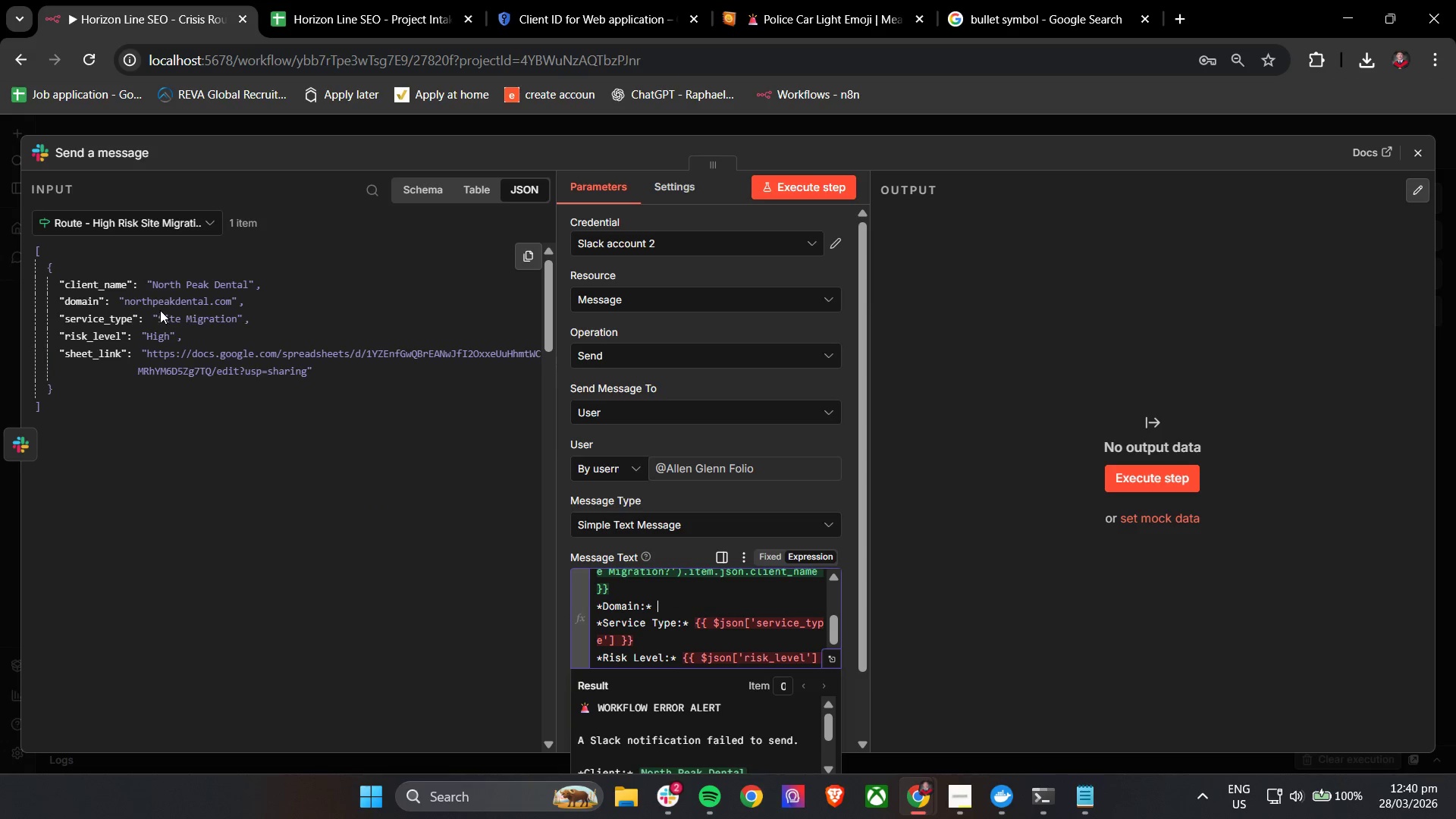 
left_click_drag(start_coordinate=[162, 304], to_coordinate=[679, 615])
 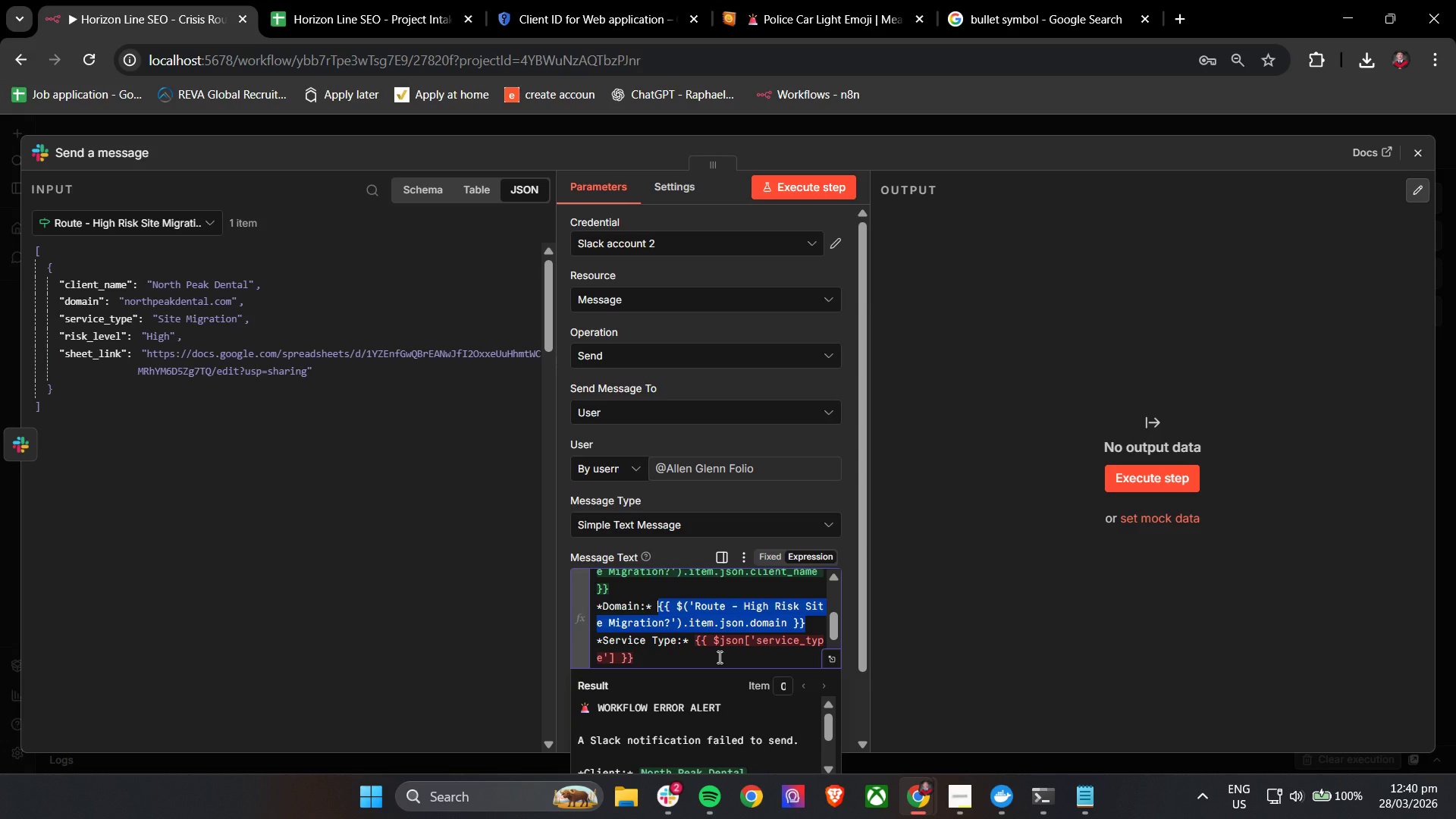 
wait(5.75)
 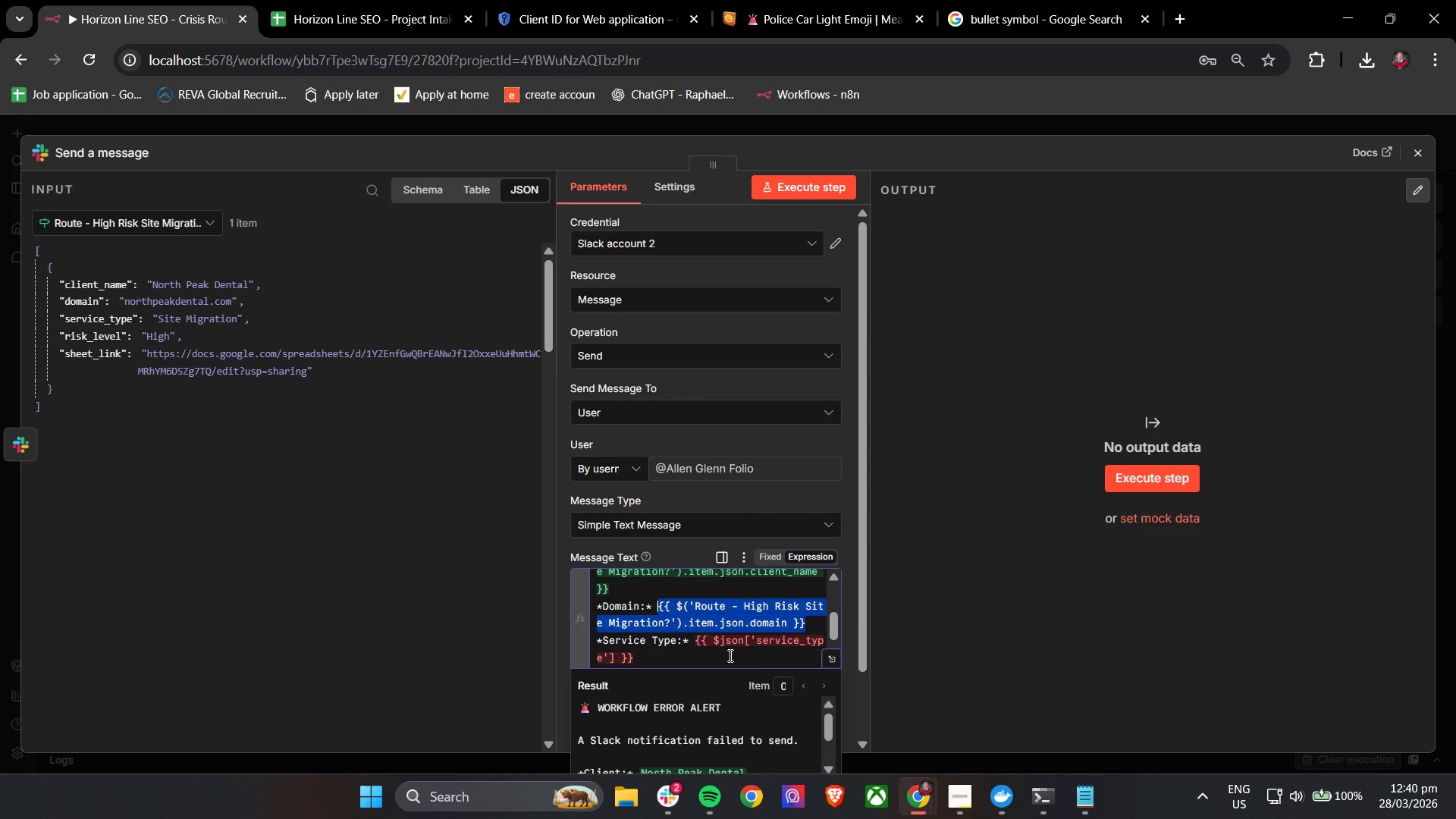 
left_click([709, 658])
 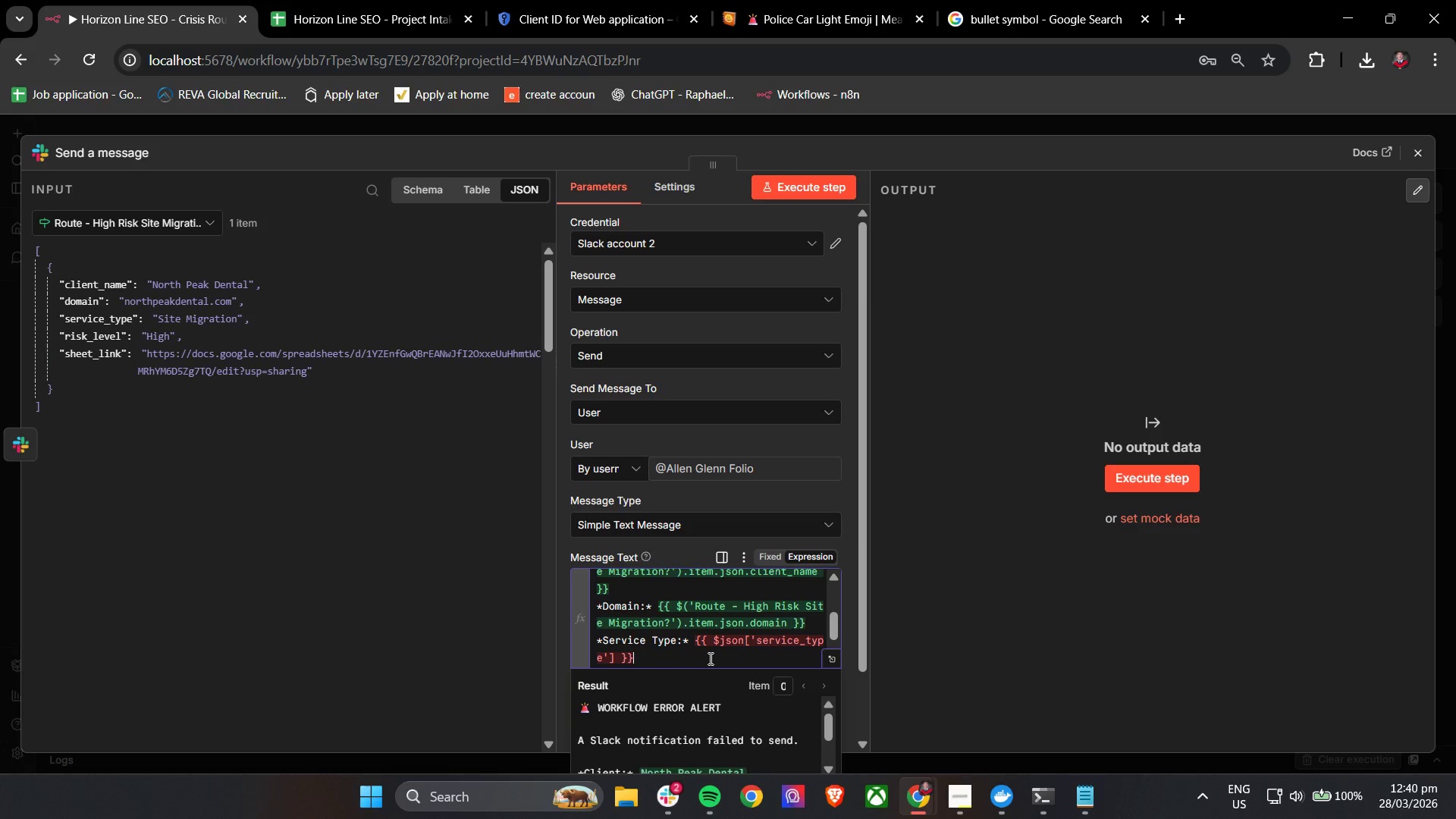 
wait(6.09)
 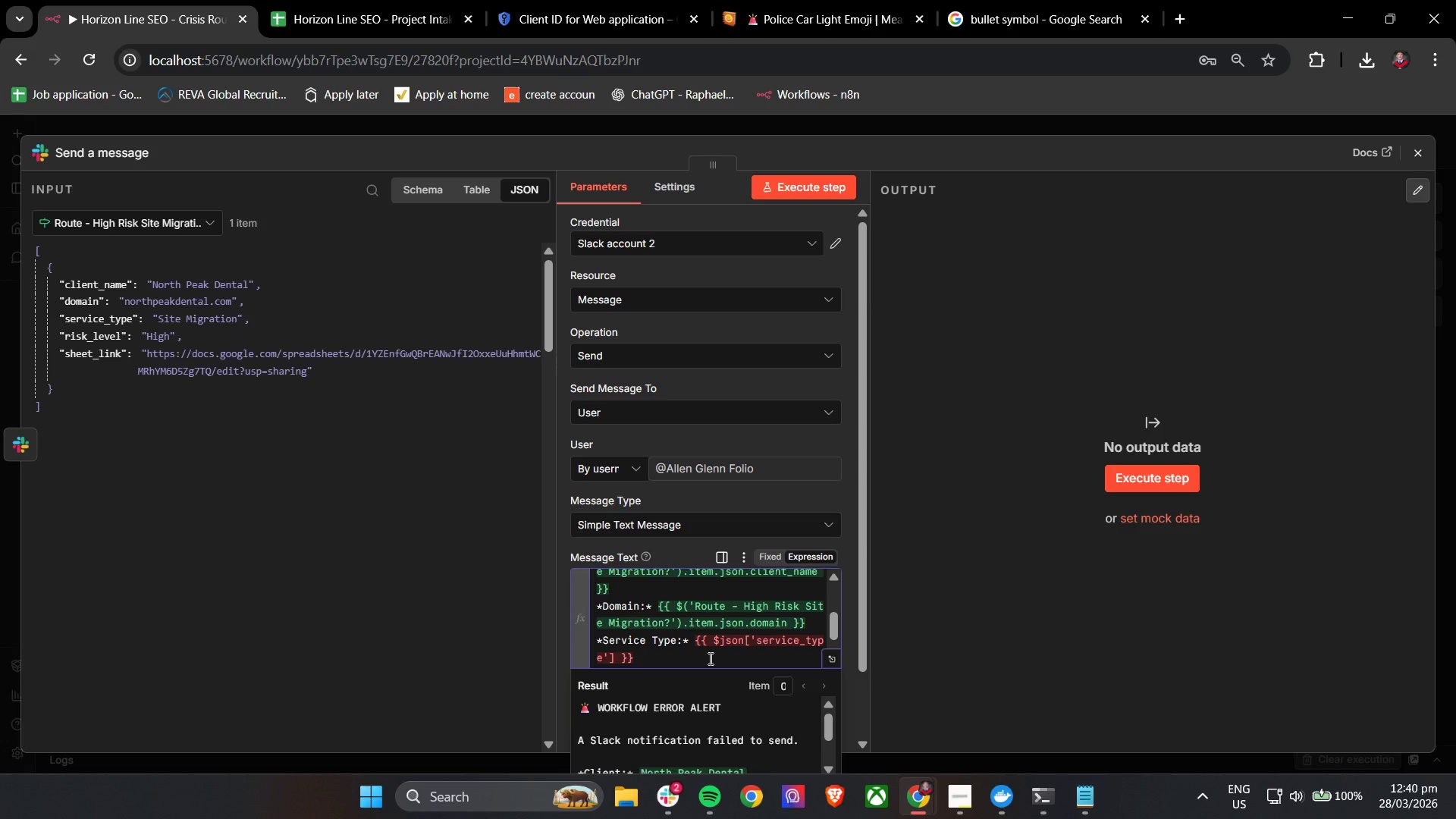 
left_click_drag(start_coordinate=[709, 660], to_coordinate=[694, 643])
 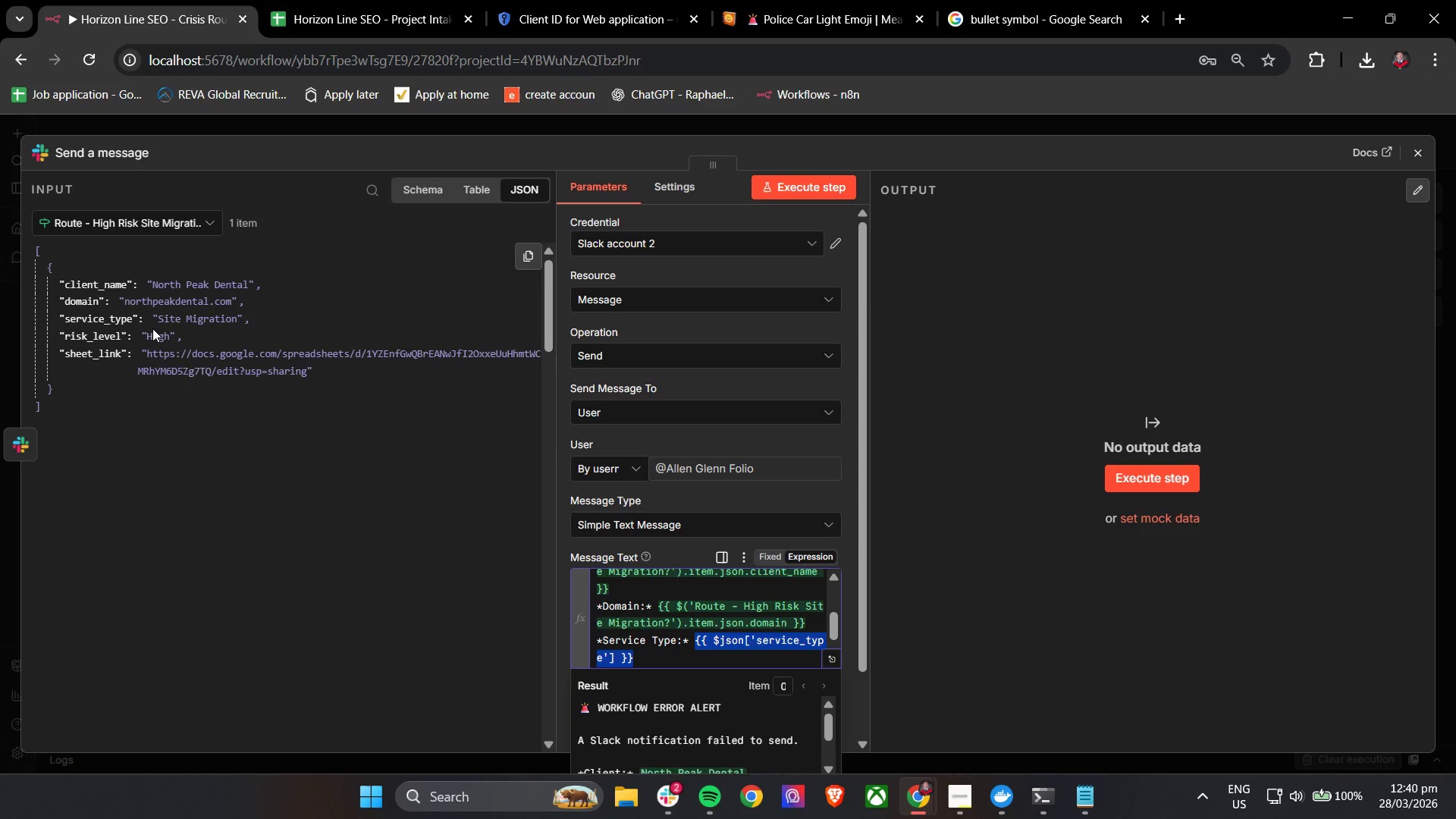 
left_click_drag(start_coordinate=[202, 319], to_coordinate=[730, 645])
 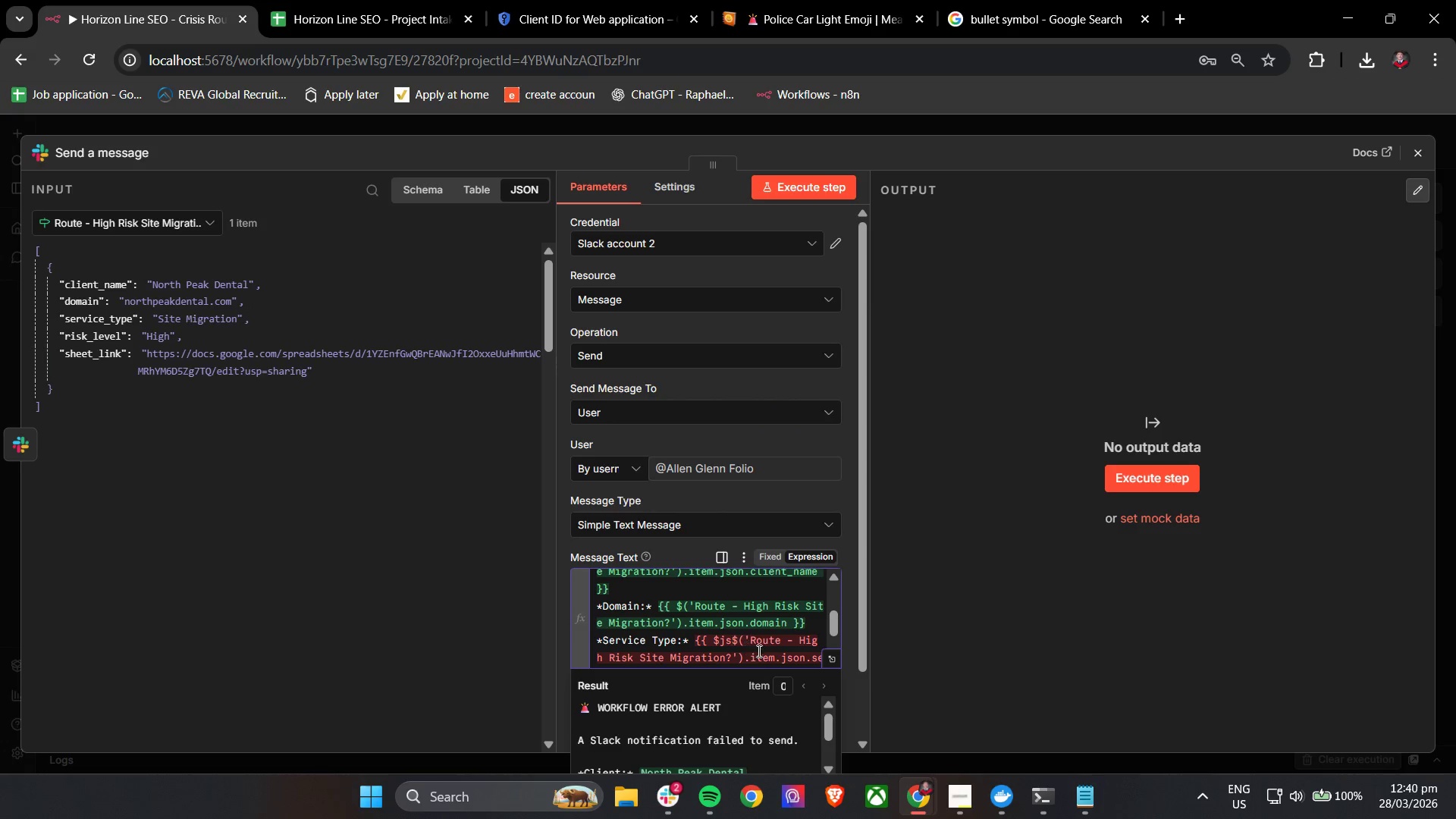 
scroll: coordinate [758, 651], scroll_direction: down, amount: 1.0
 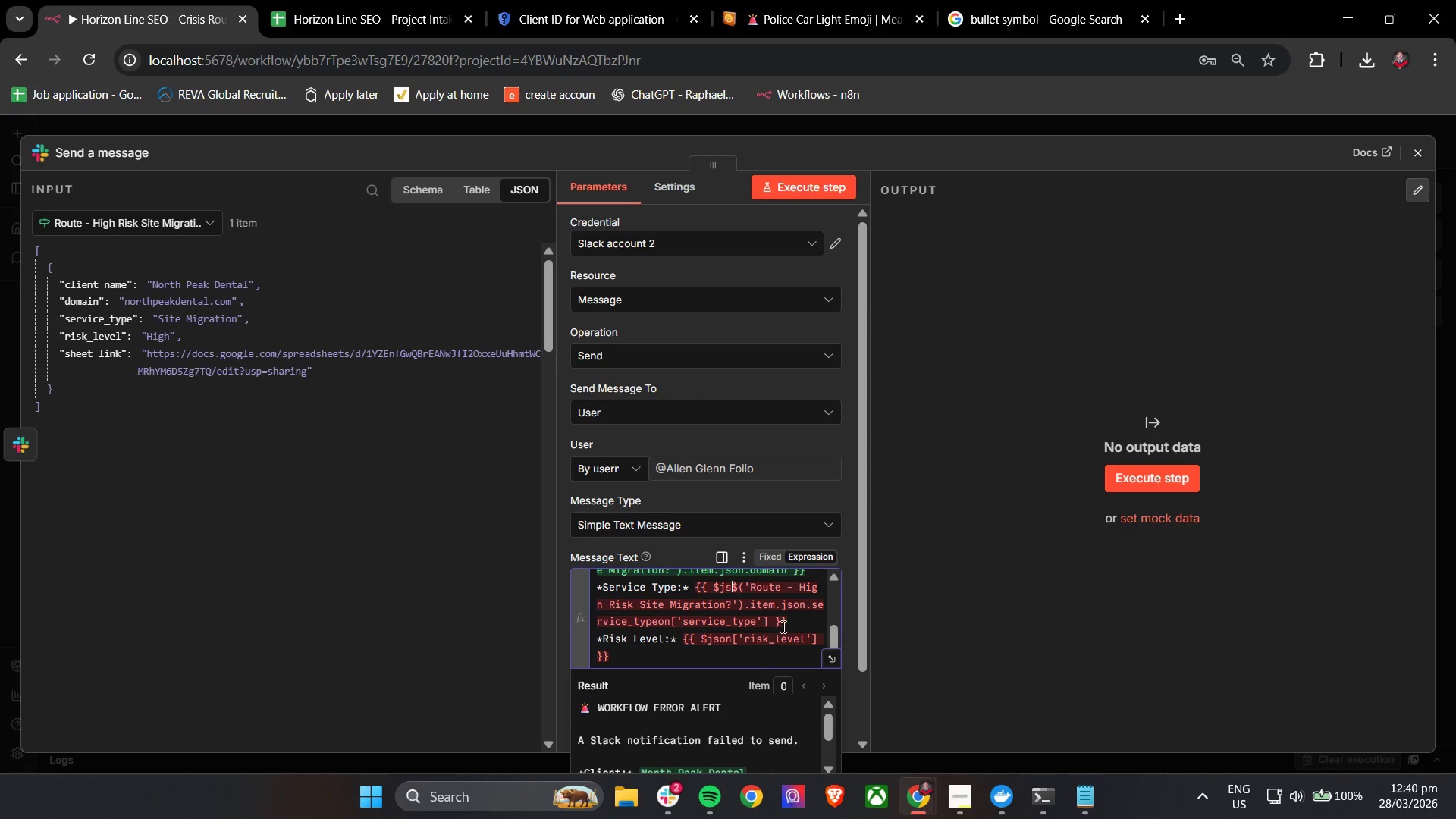 
left_click_drag(start_coordinate=[790, 622], to_coordinate=[695, 597])
 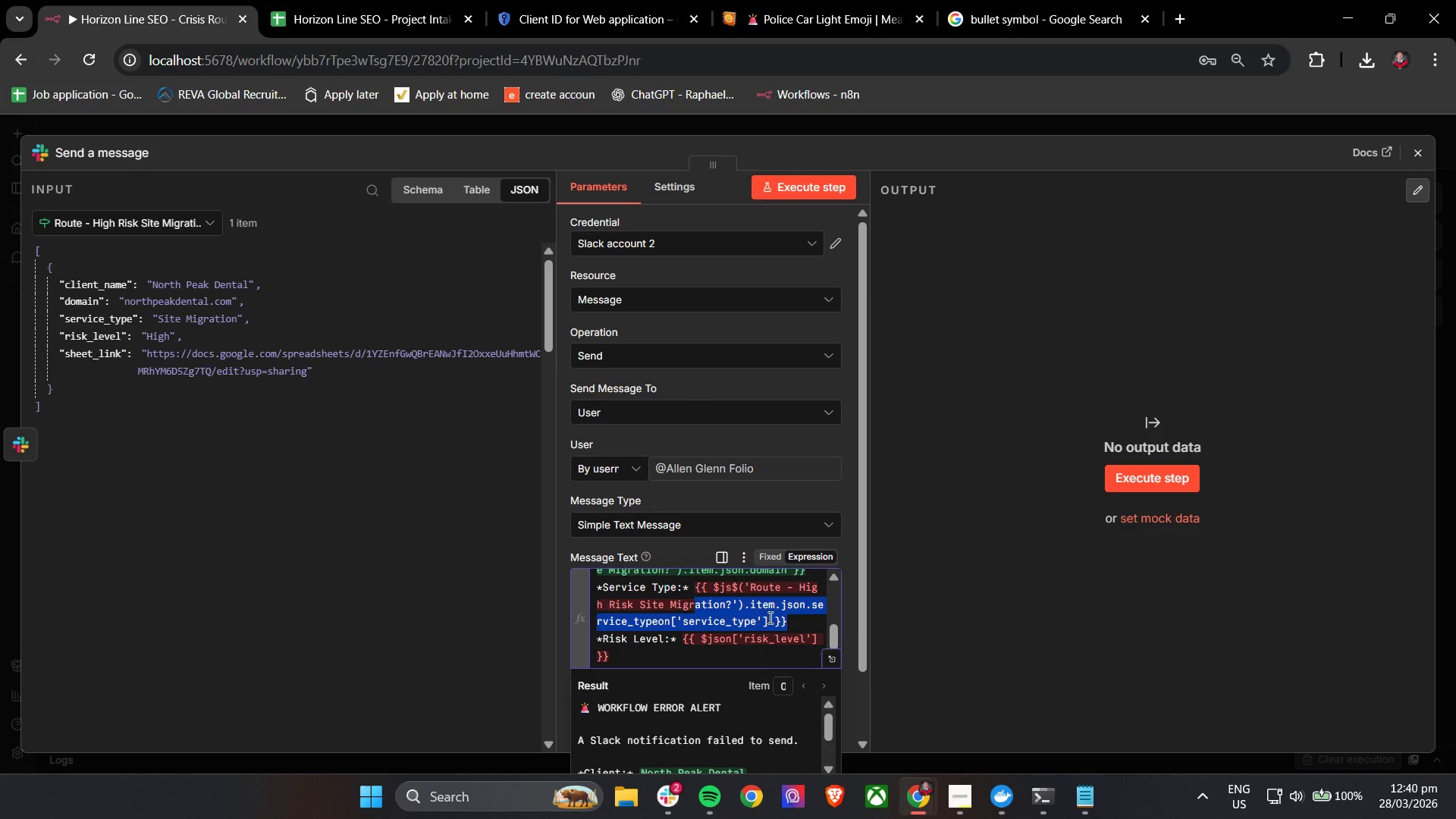 
left_click([802, 623])
 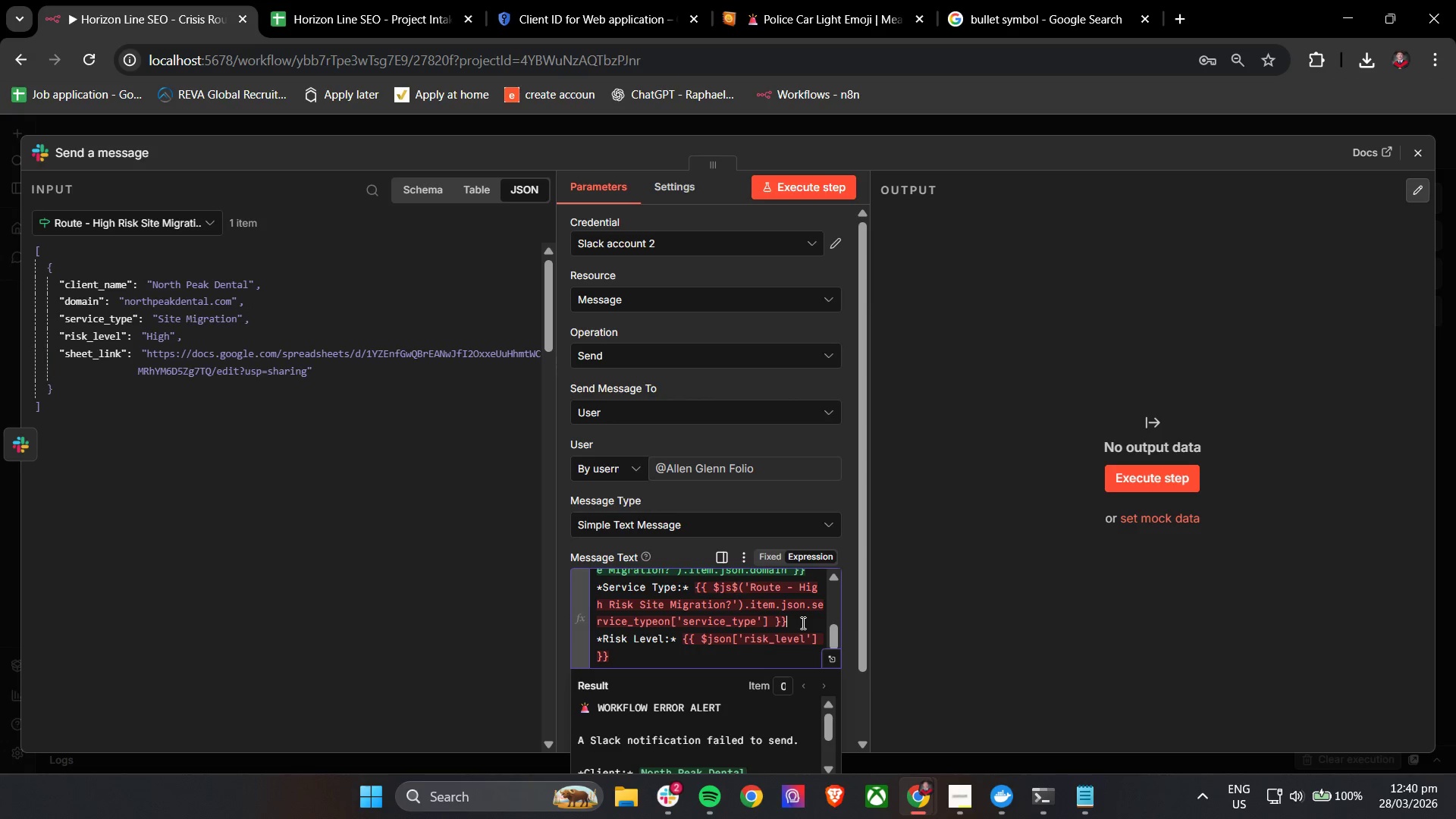 
left_click_drag(start_coordinate=[797, 623], to_coordinate=[696, 586])
 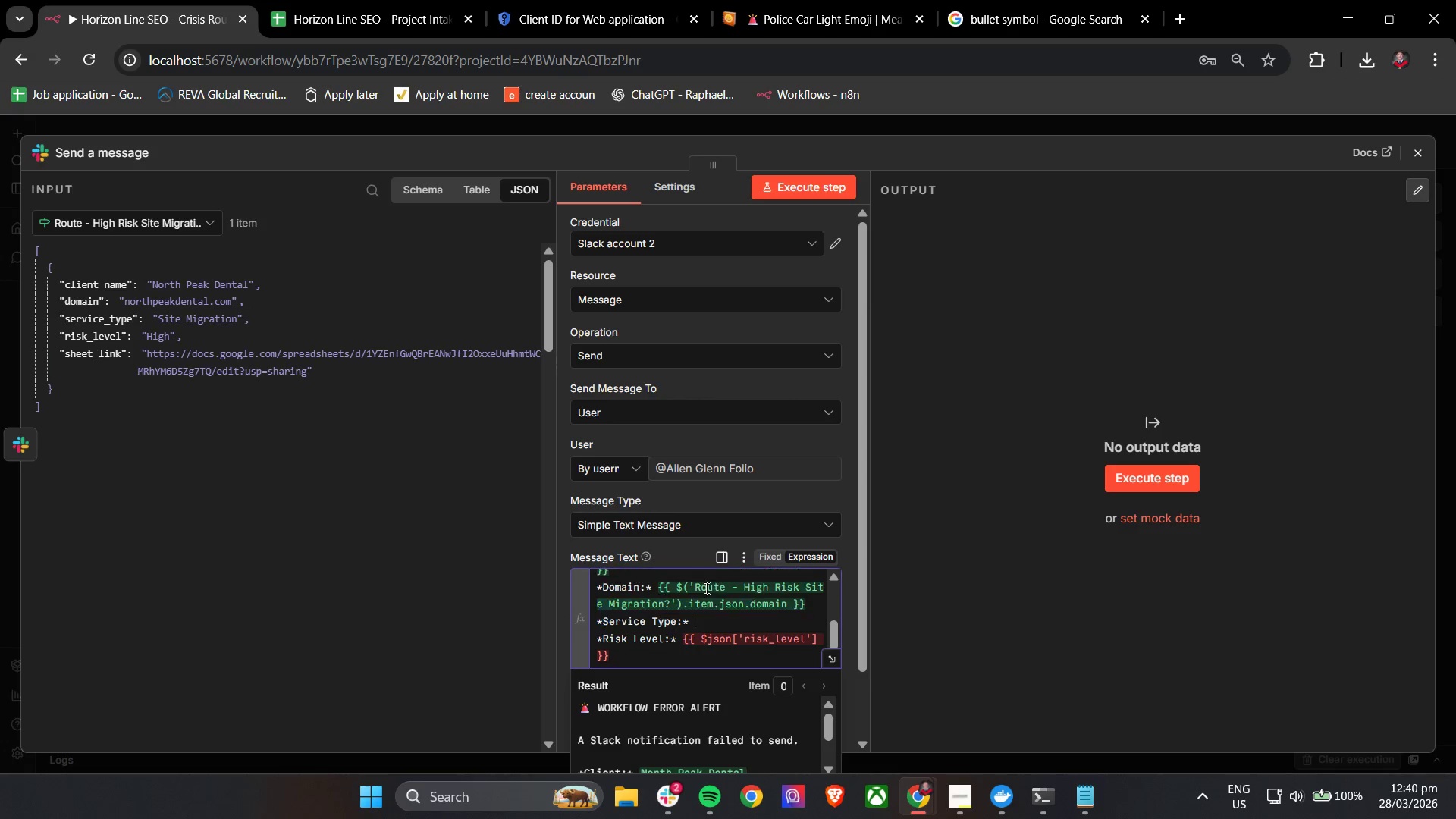 
key(Backspace)
 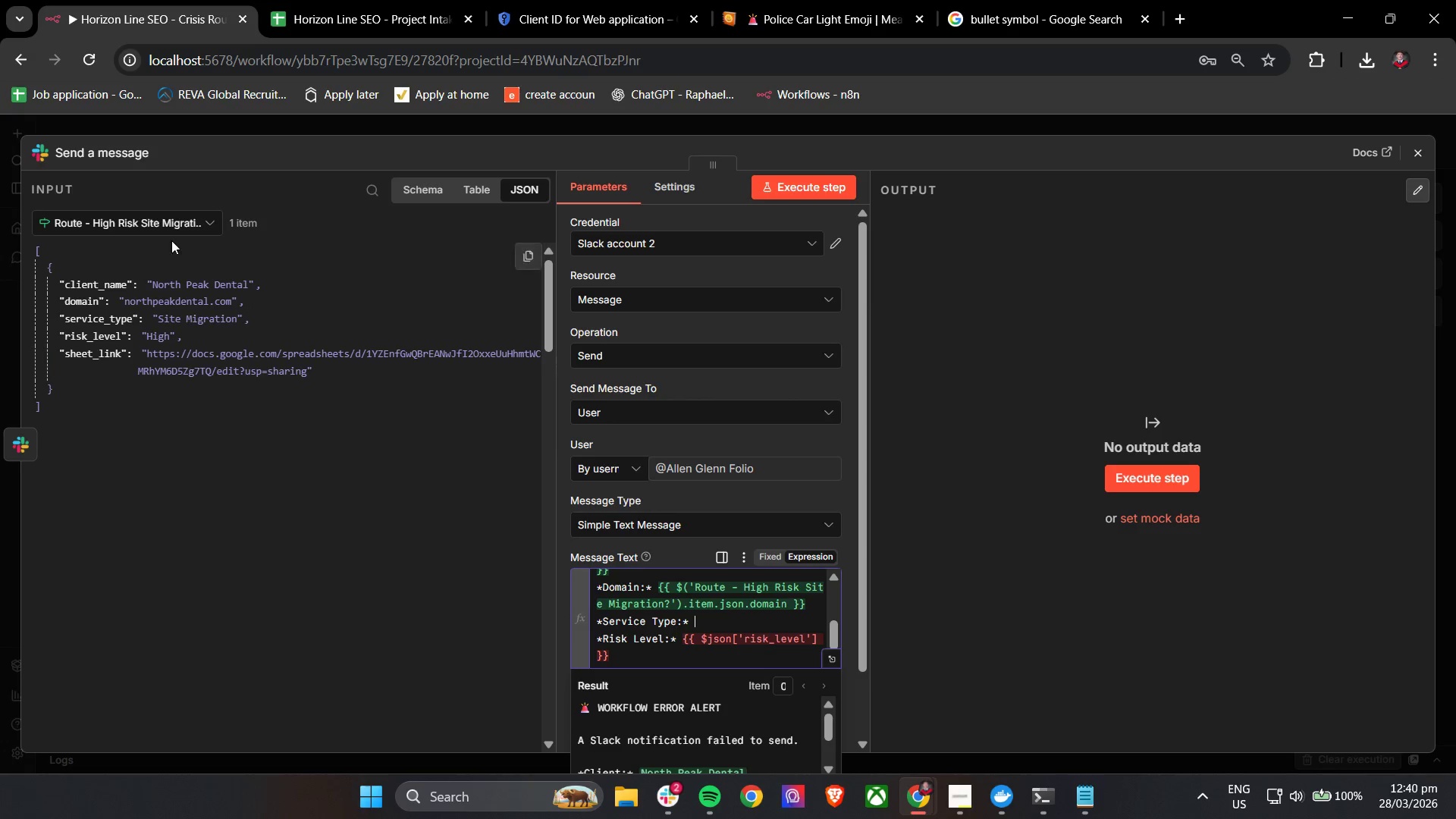 
left_click([146, 212])
 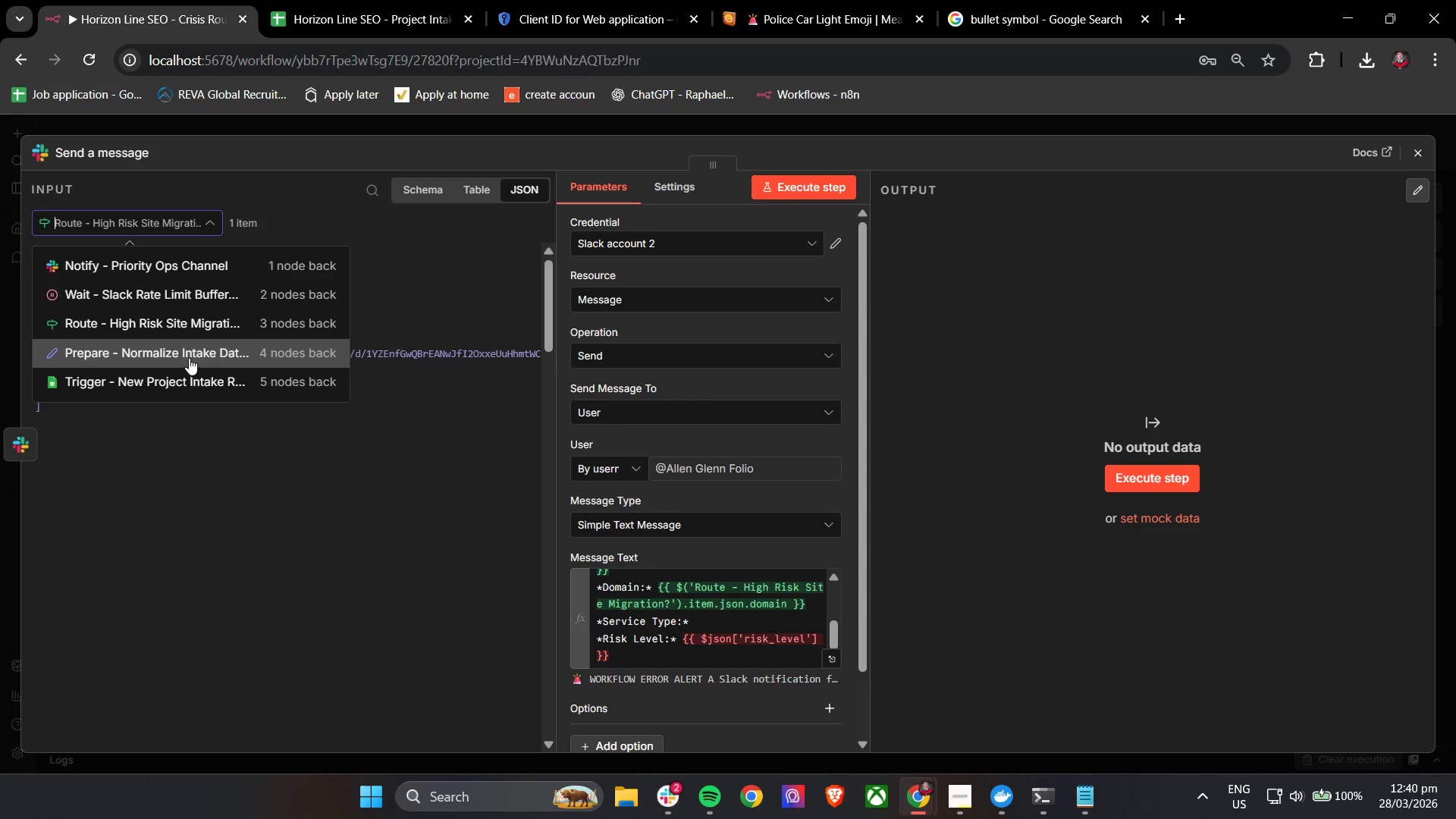 
left_click([189, 358])
 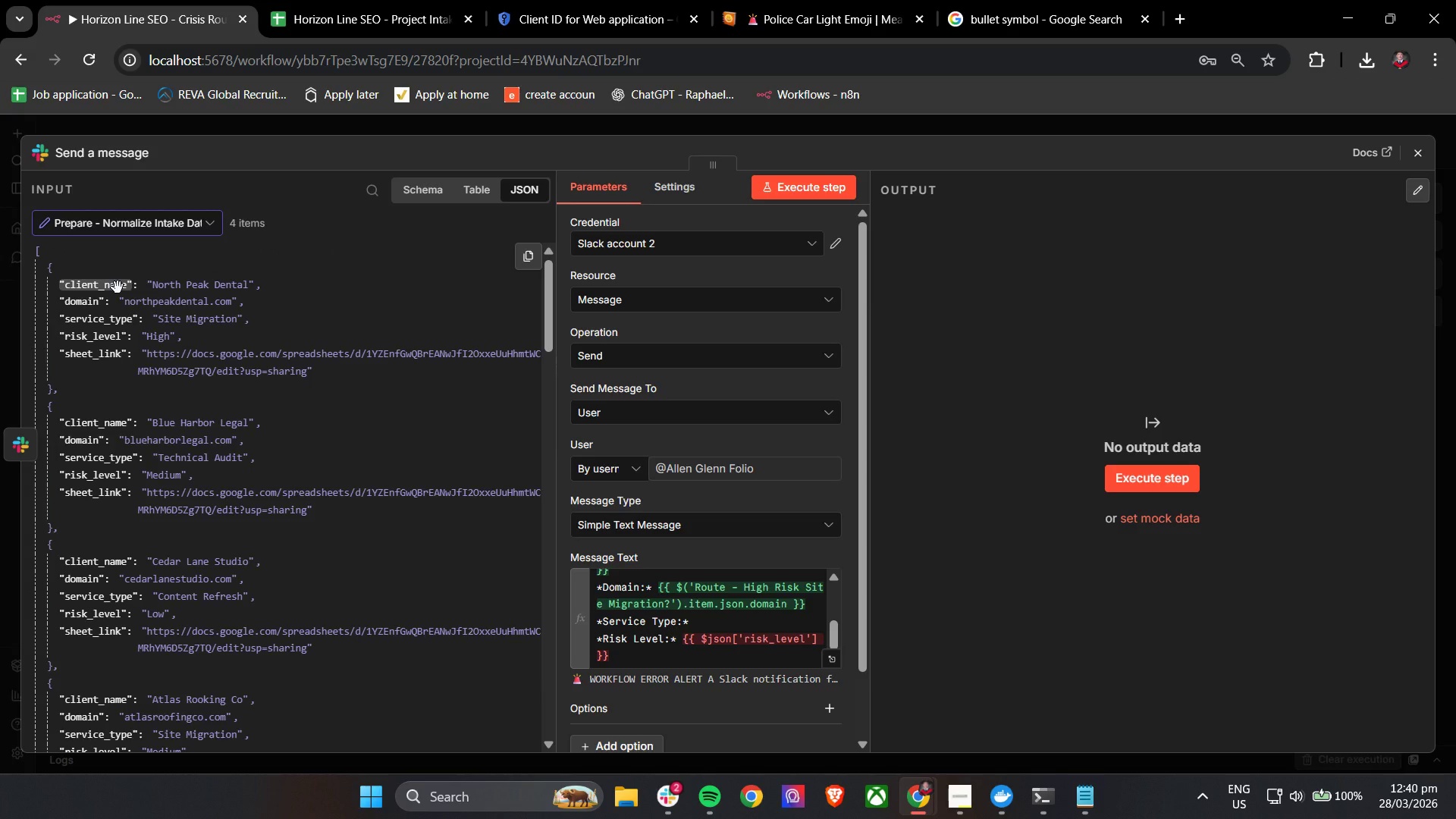 
left_click_drag(start_coordinate=[118, 287], to_coordinate=[703, 629])
 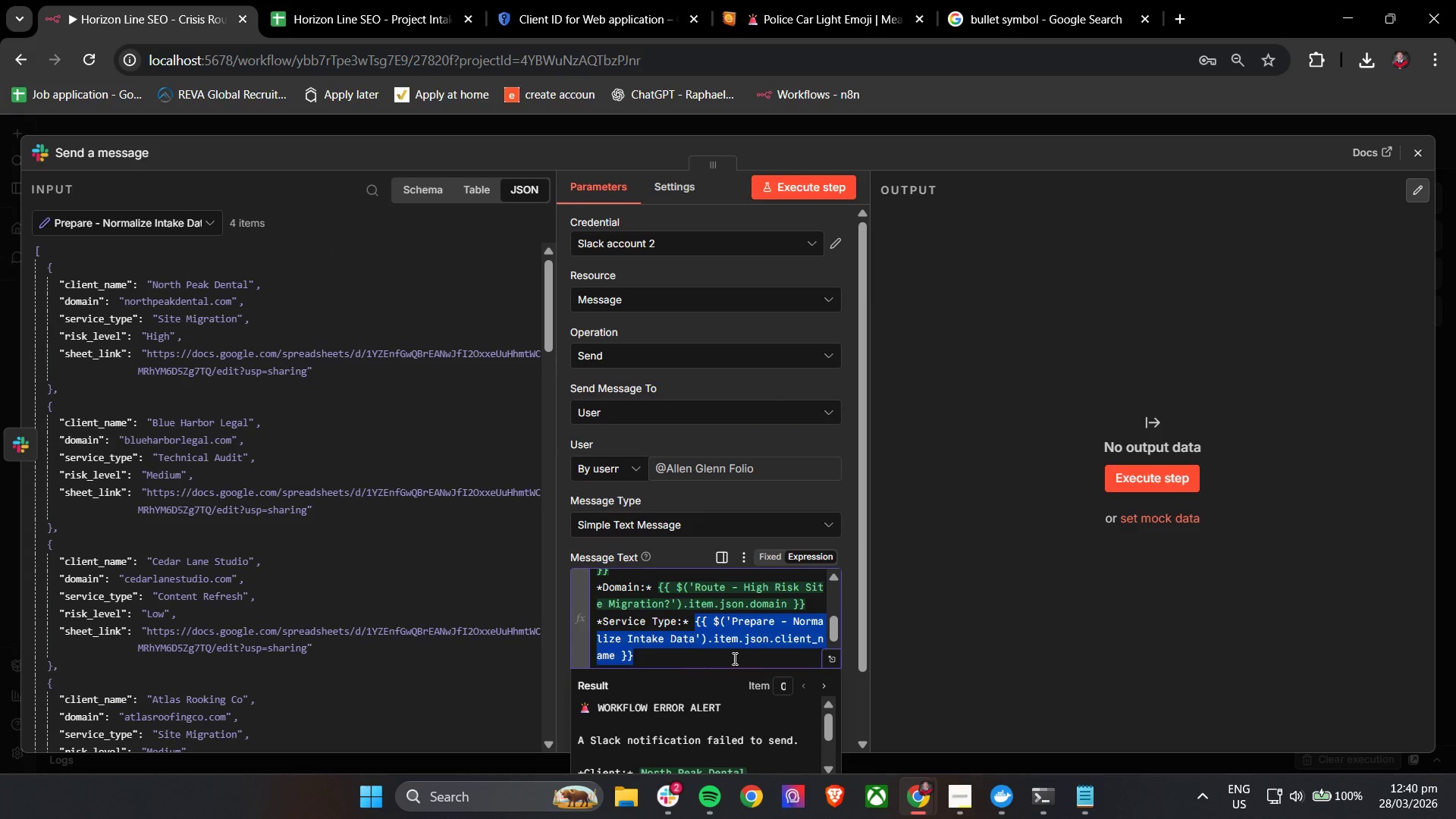 
left_click_drag(start_coordinate=[694, 663], to_coordinate=[697, 619])
 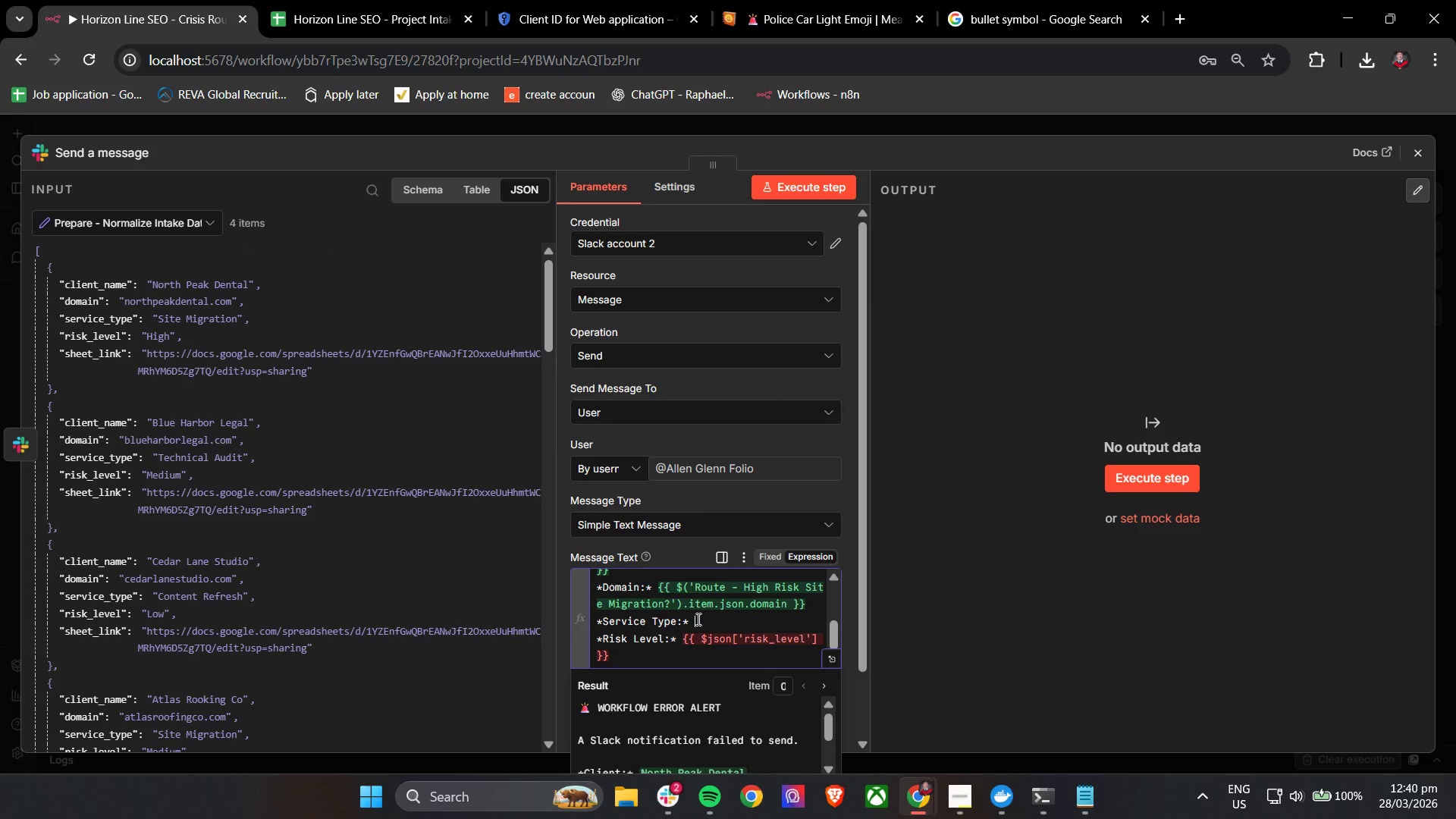 
key(Backspace)
 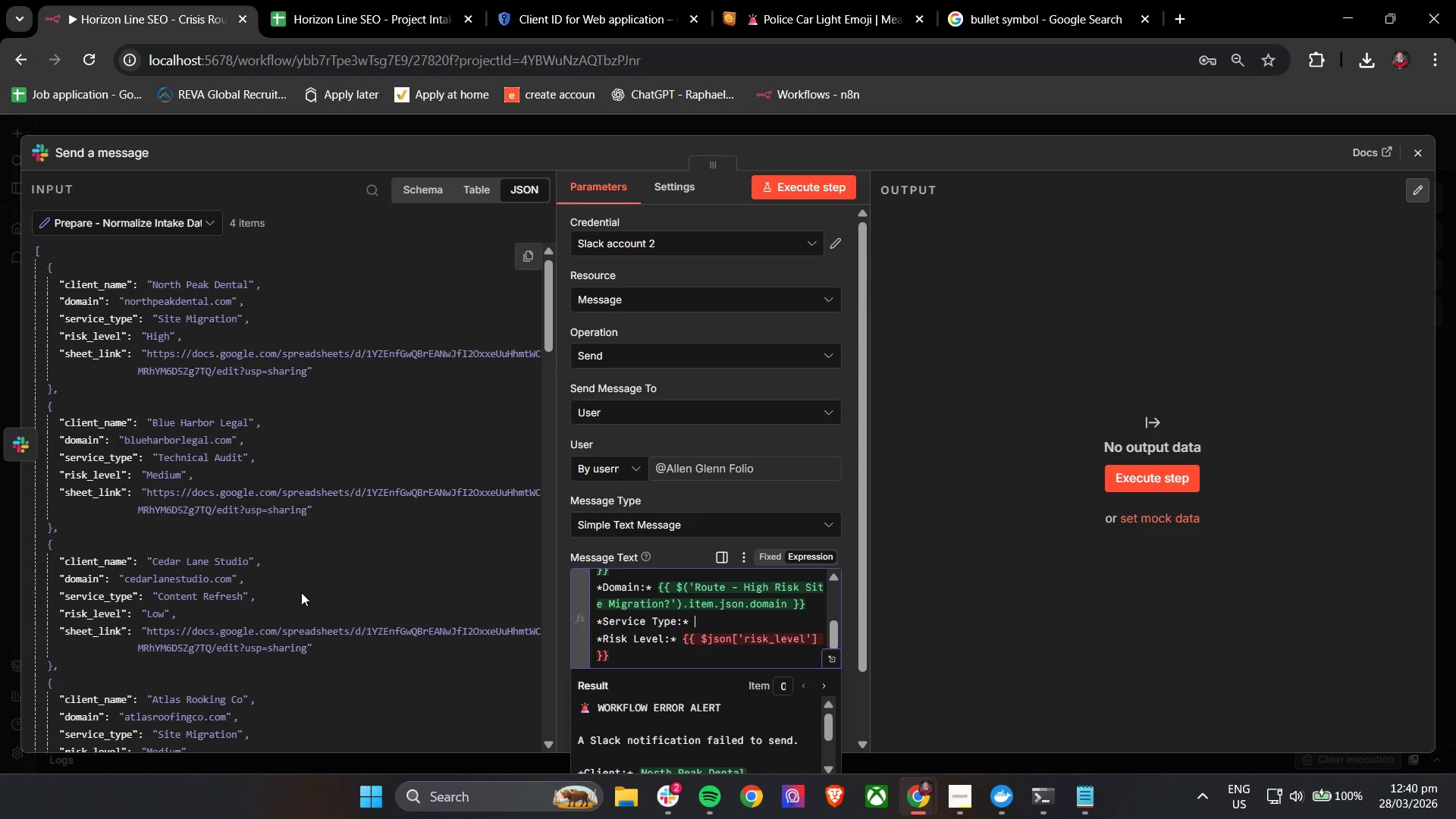 
scroll: coordinate [300, 595], scroll_direction: down, amount: 4.0
 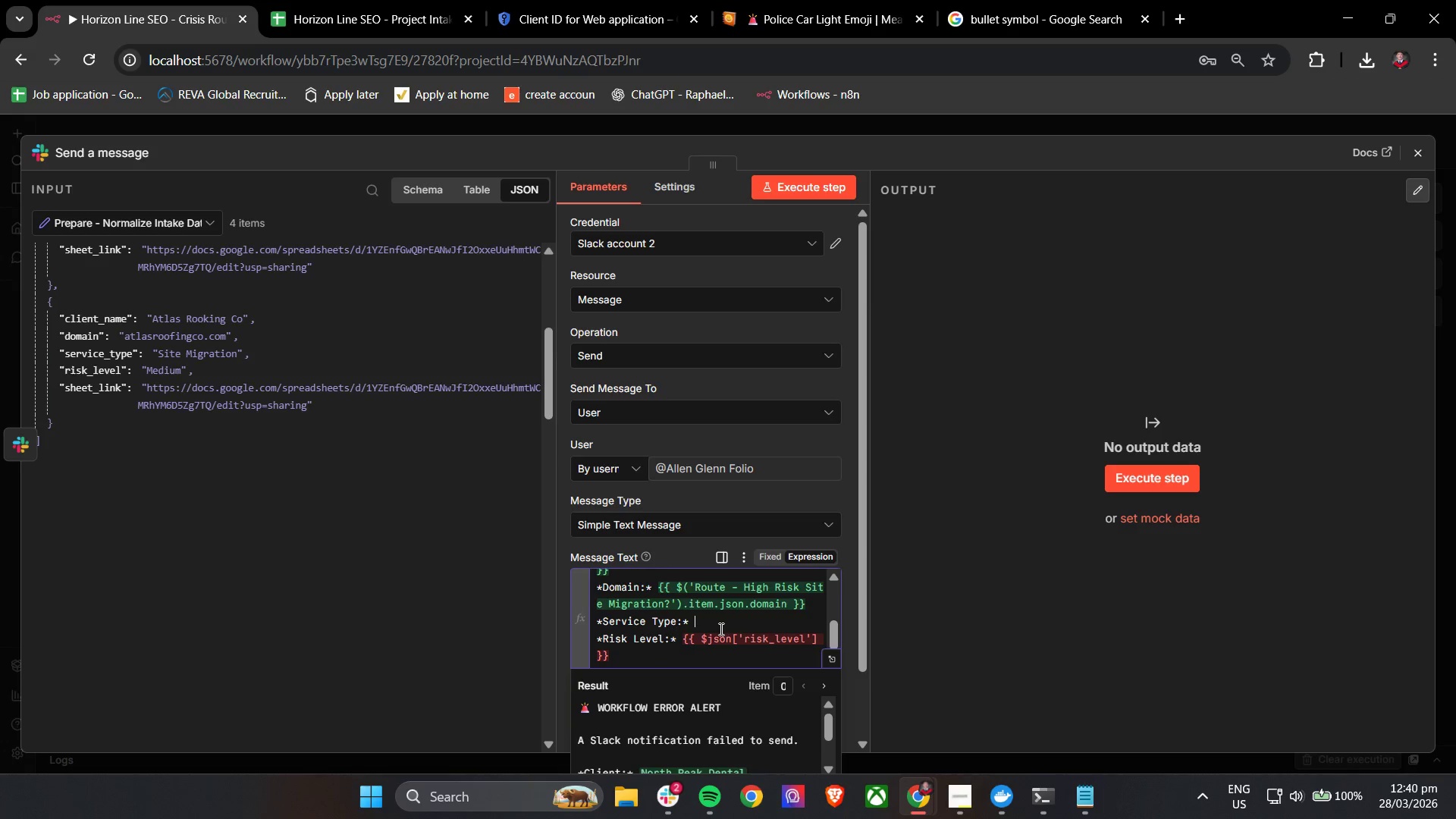 
left_click_drag(start_coordinate=[121, 354], to_coordinate=[730, 625])
 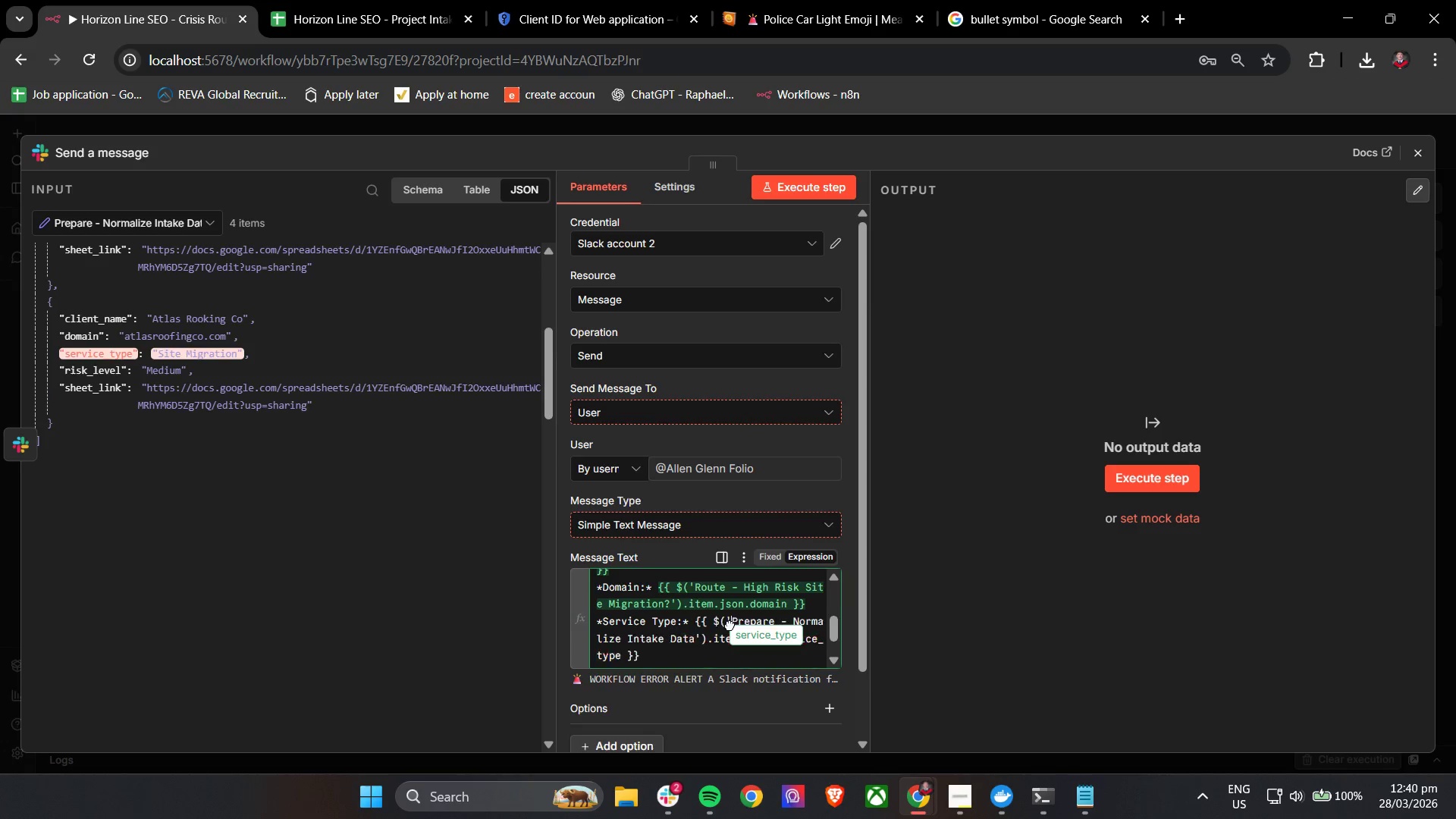 
left_click([730, 625])
 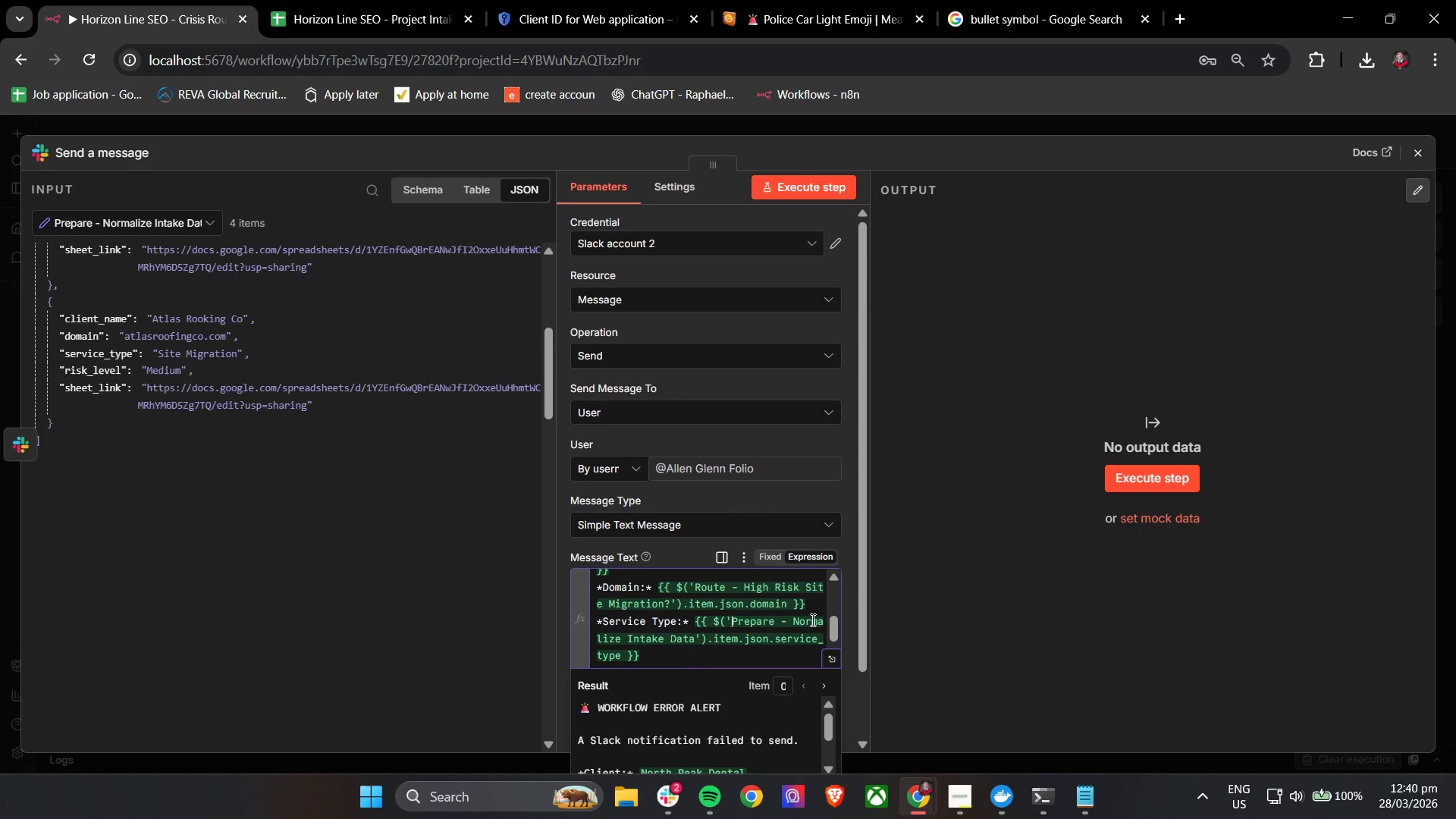 
scroll: coordinate [799, 621], scroll_direction: down, amount: 3.0
 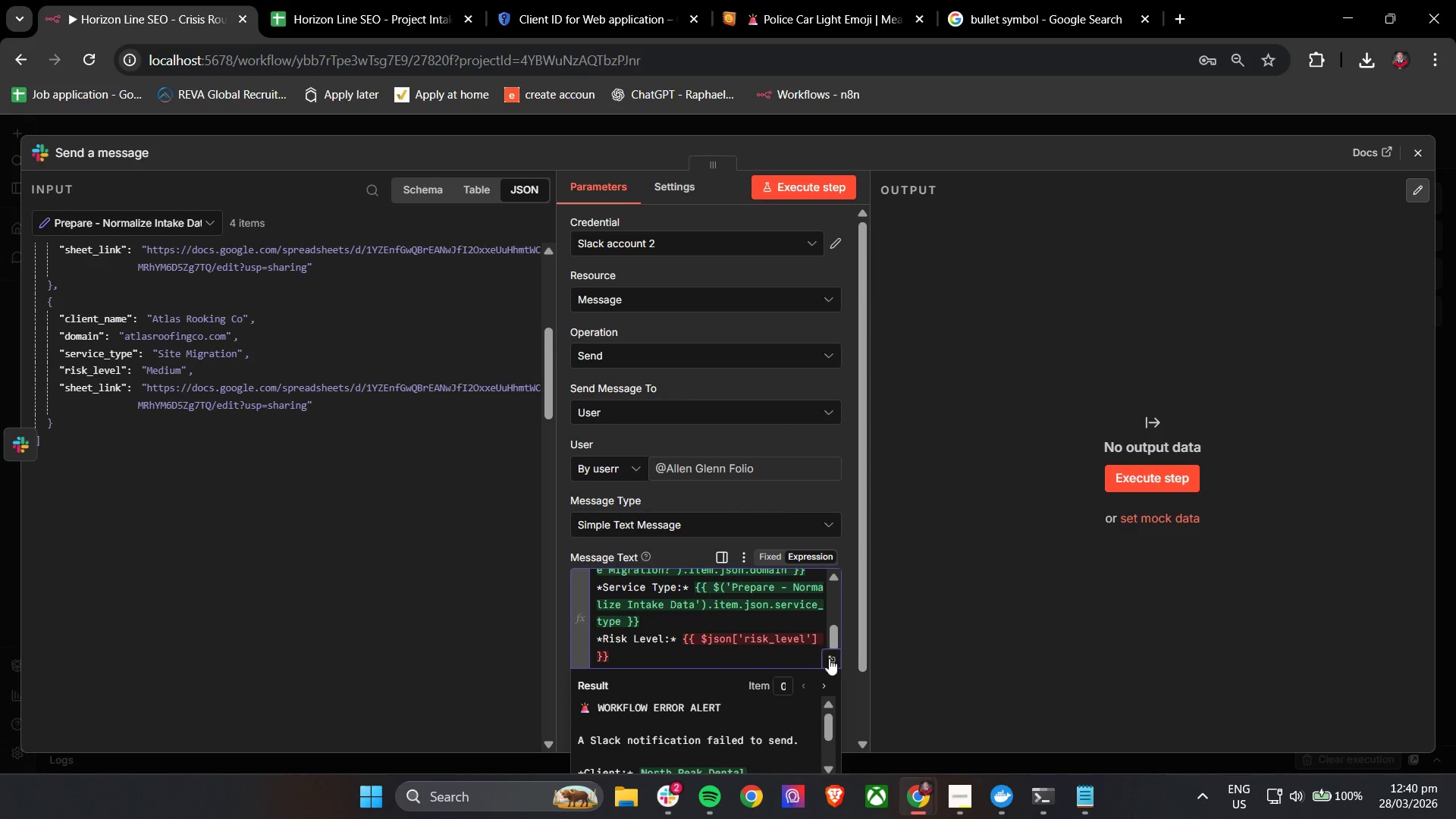 
left_click([830, 658])
 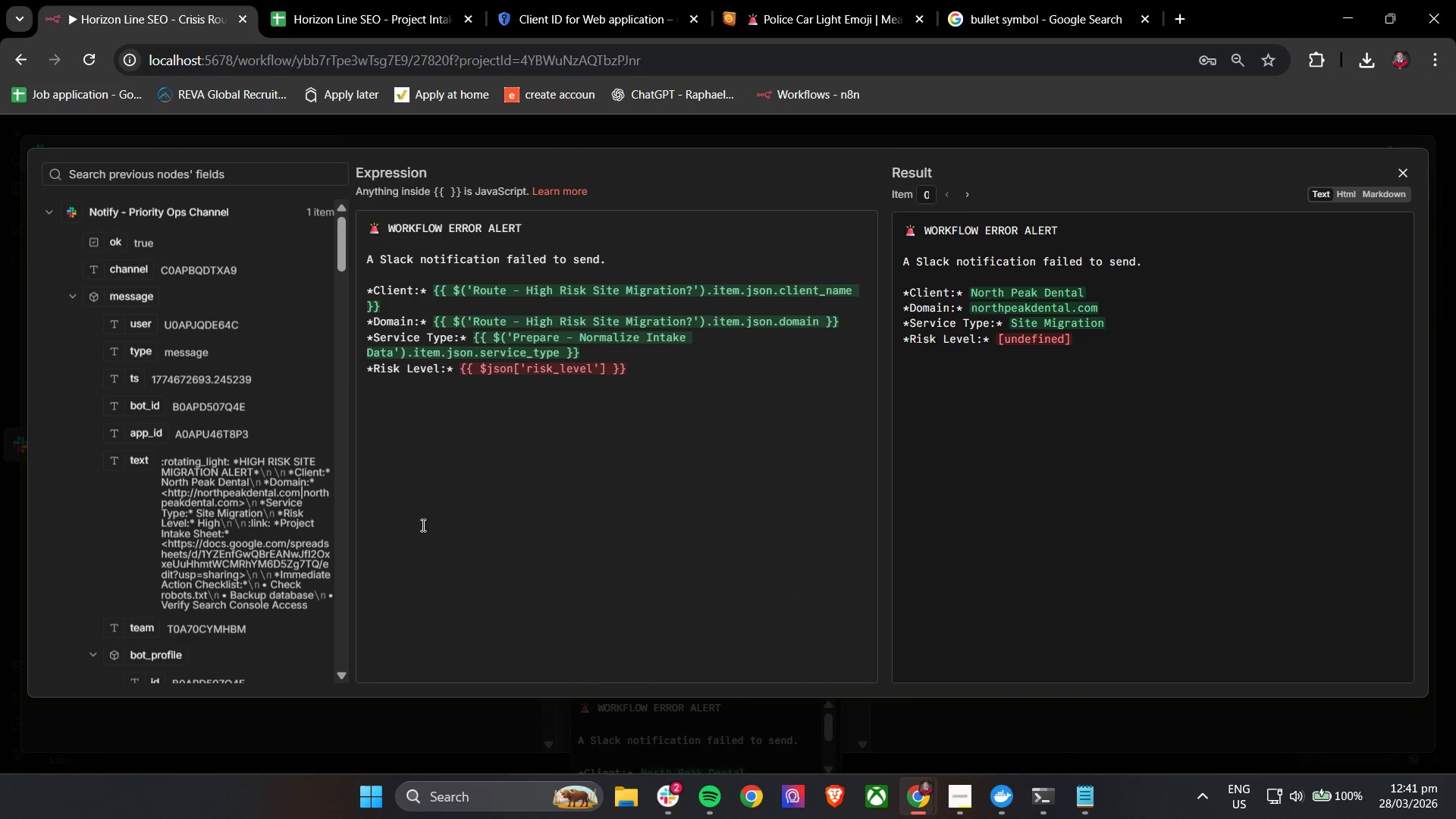 
scroll: coordinate [270, 485], scroll_direction: down, amount: 16.0
 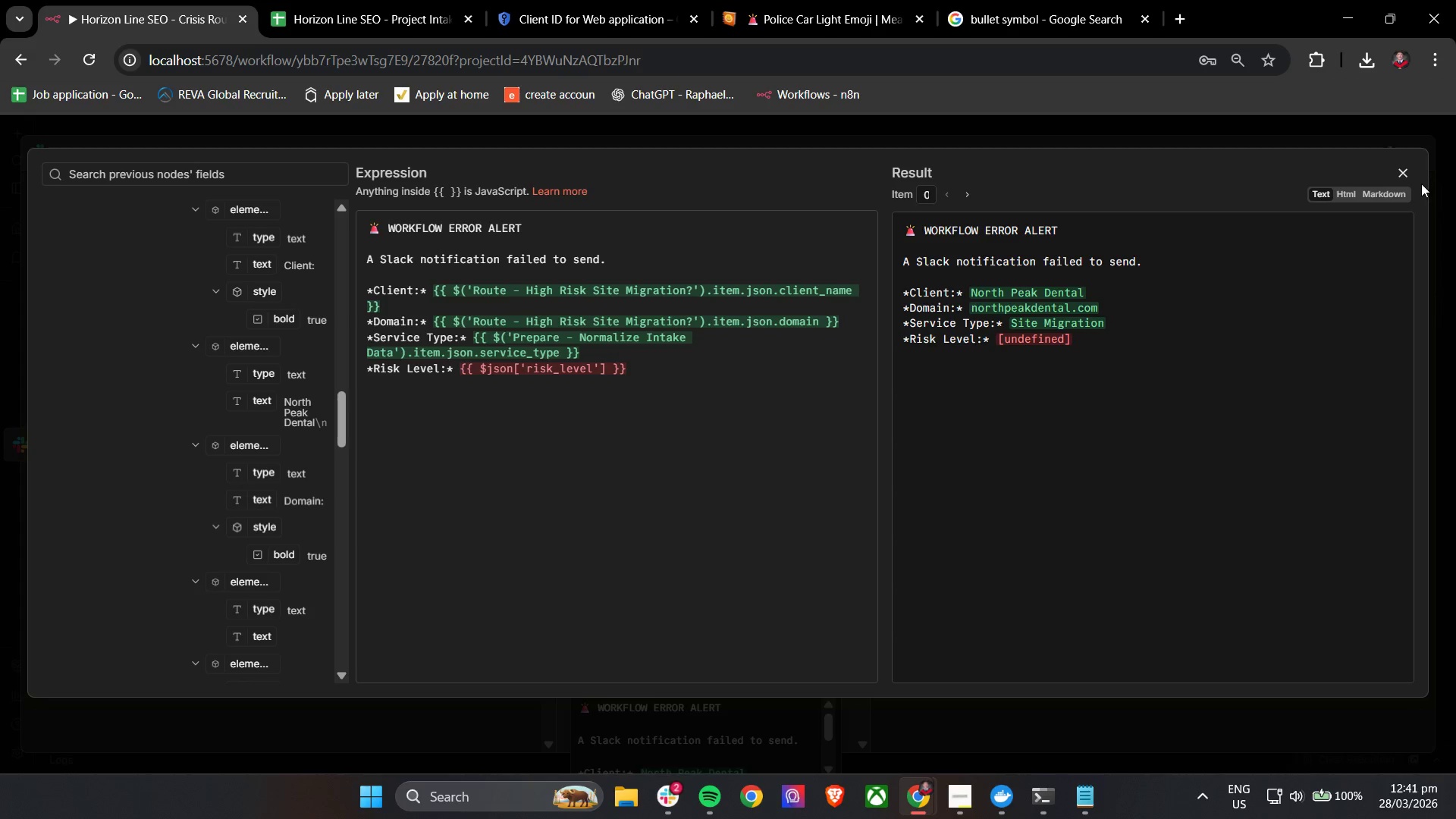 
left_click([1407, 172])
 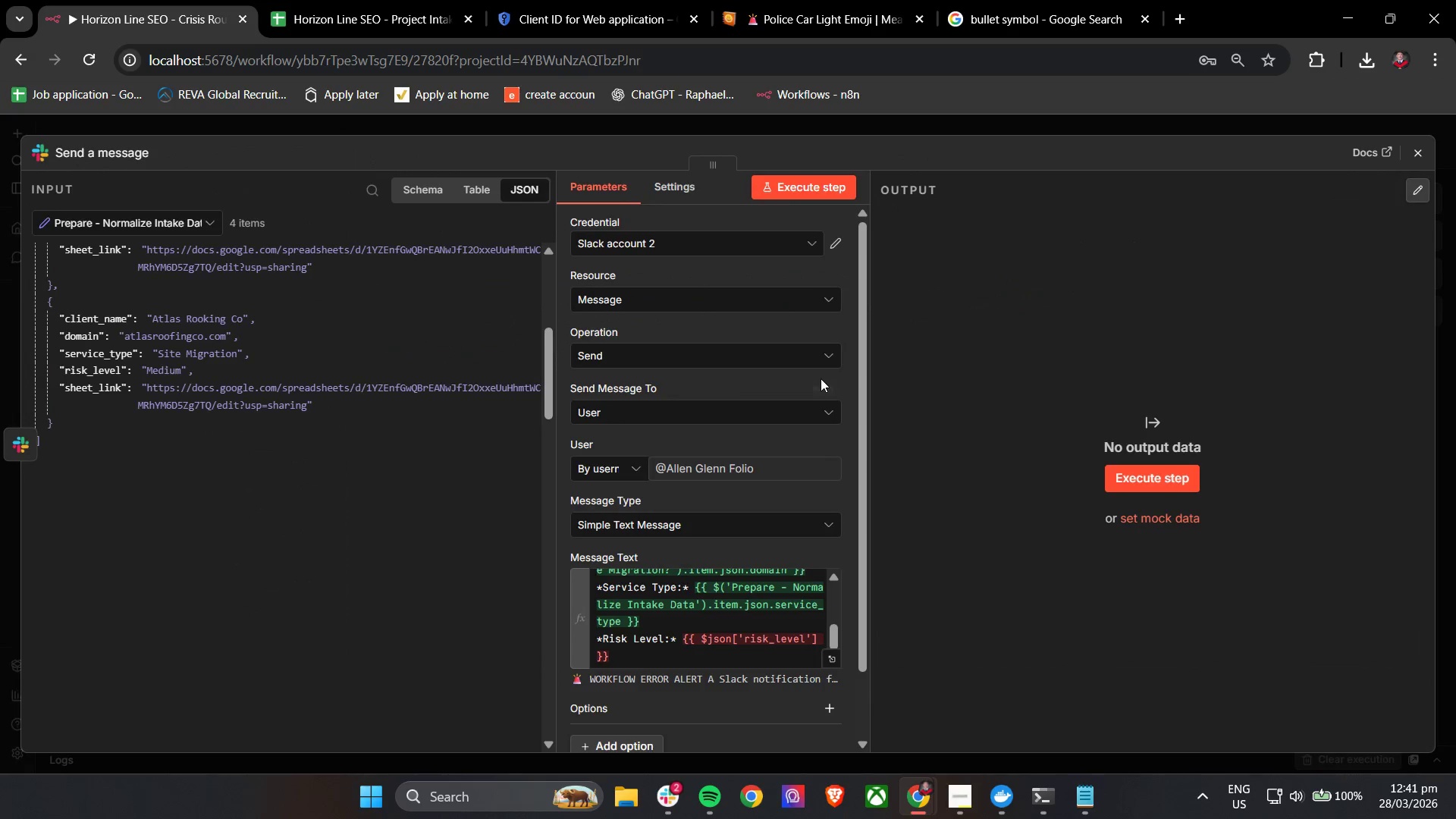 
scroll: coordinate [679, 491], scroll_direction: down, amount: 3.0
 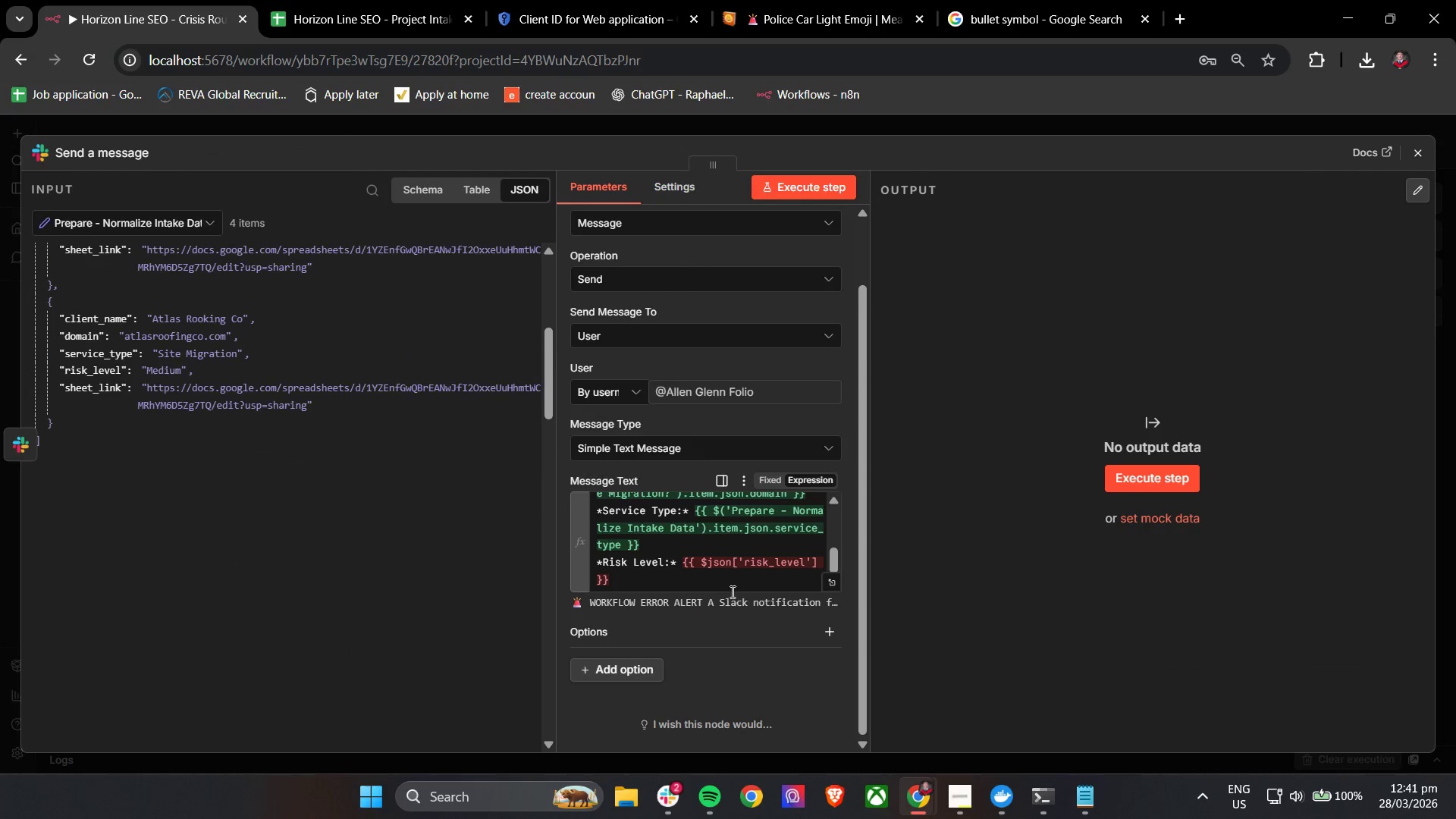 
left_click_drag(start_coordinate=[726, 588], to_coordinate=[685, 568])
 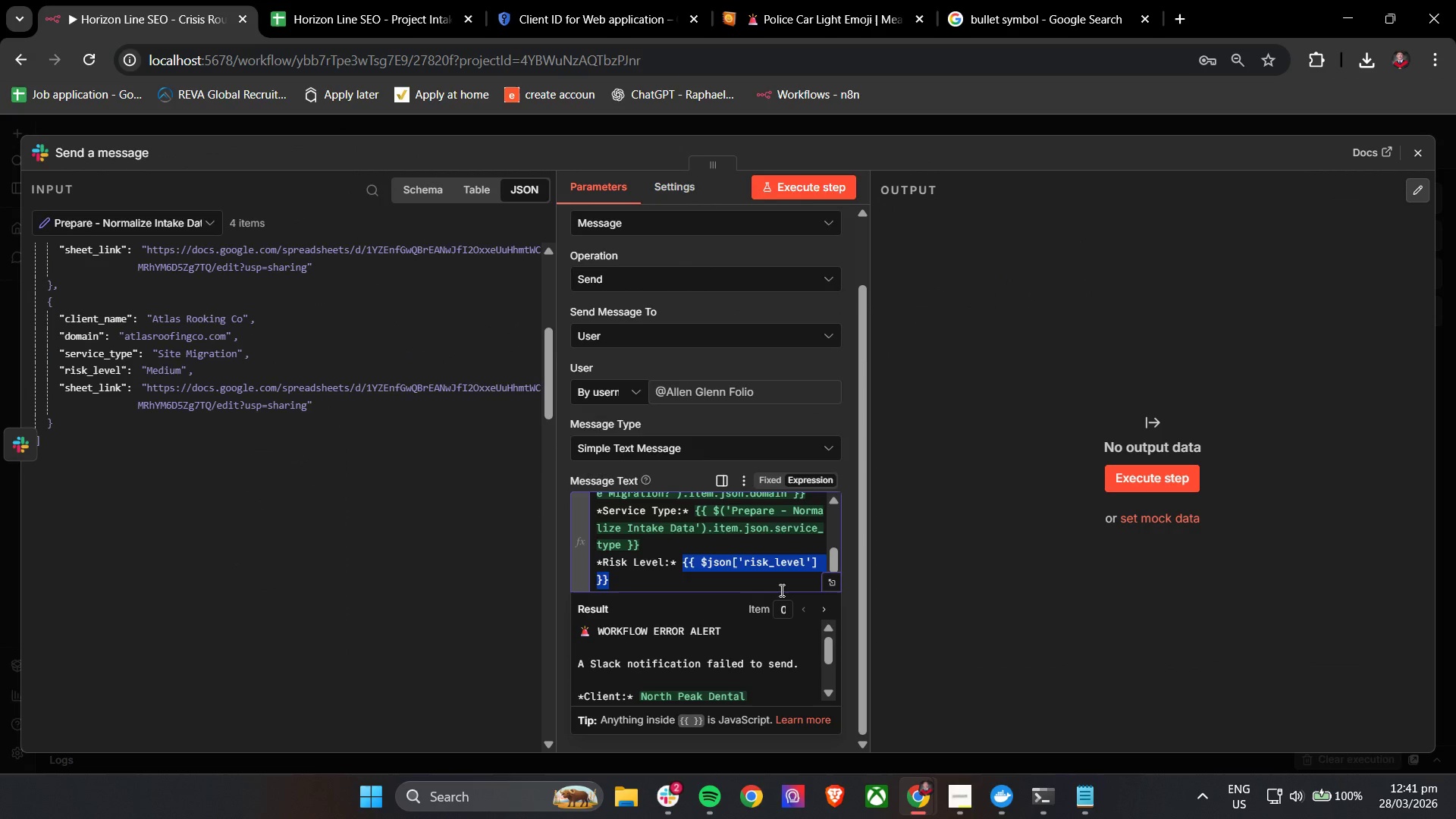 
key(Backspace)
 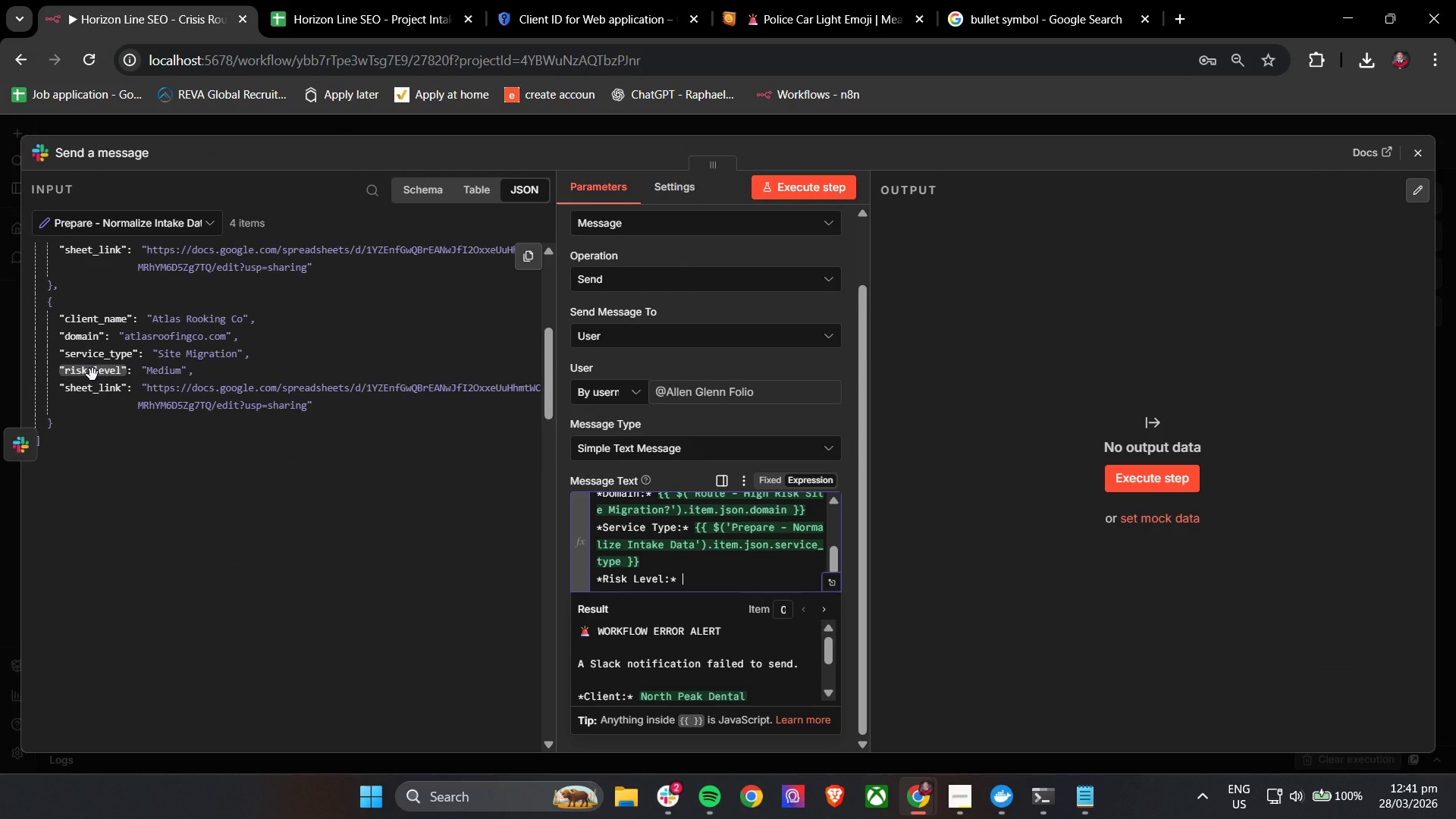 
left_click_drag(start_coordinate=[93, 375], to_coordinate=[703, 583])
 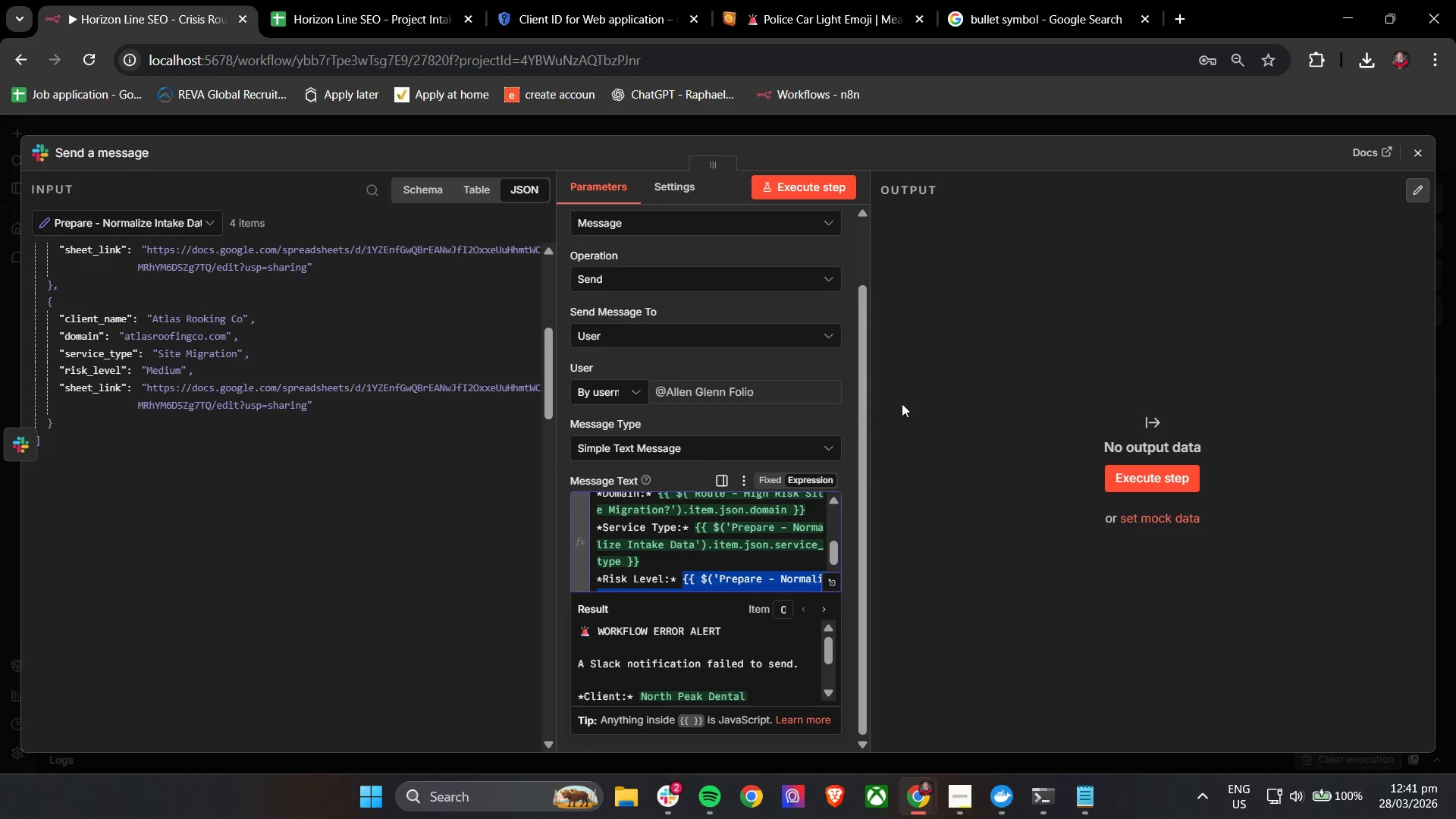 
left_click([835, 586])
 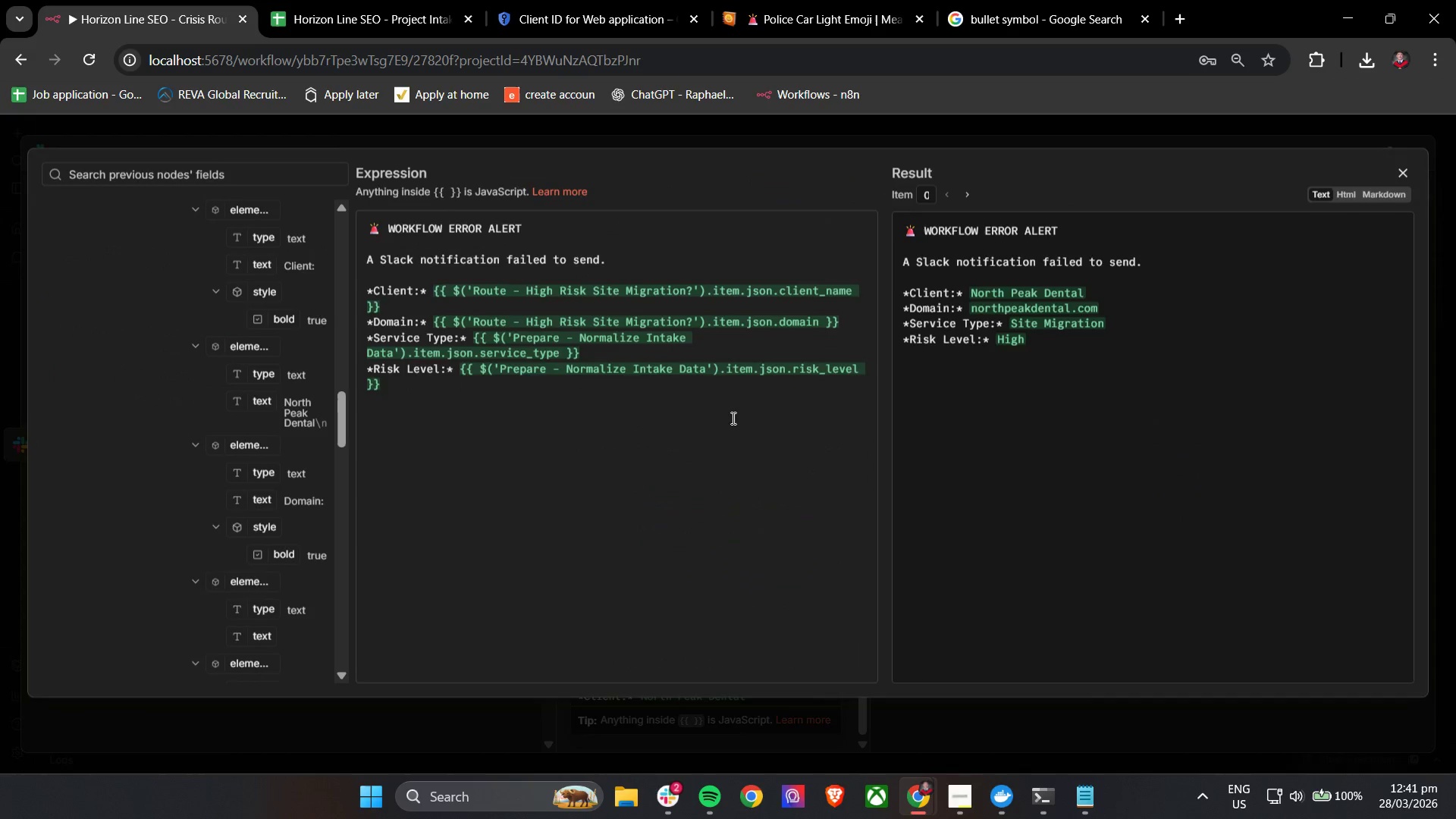 
left_click([733, 406])
 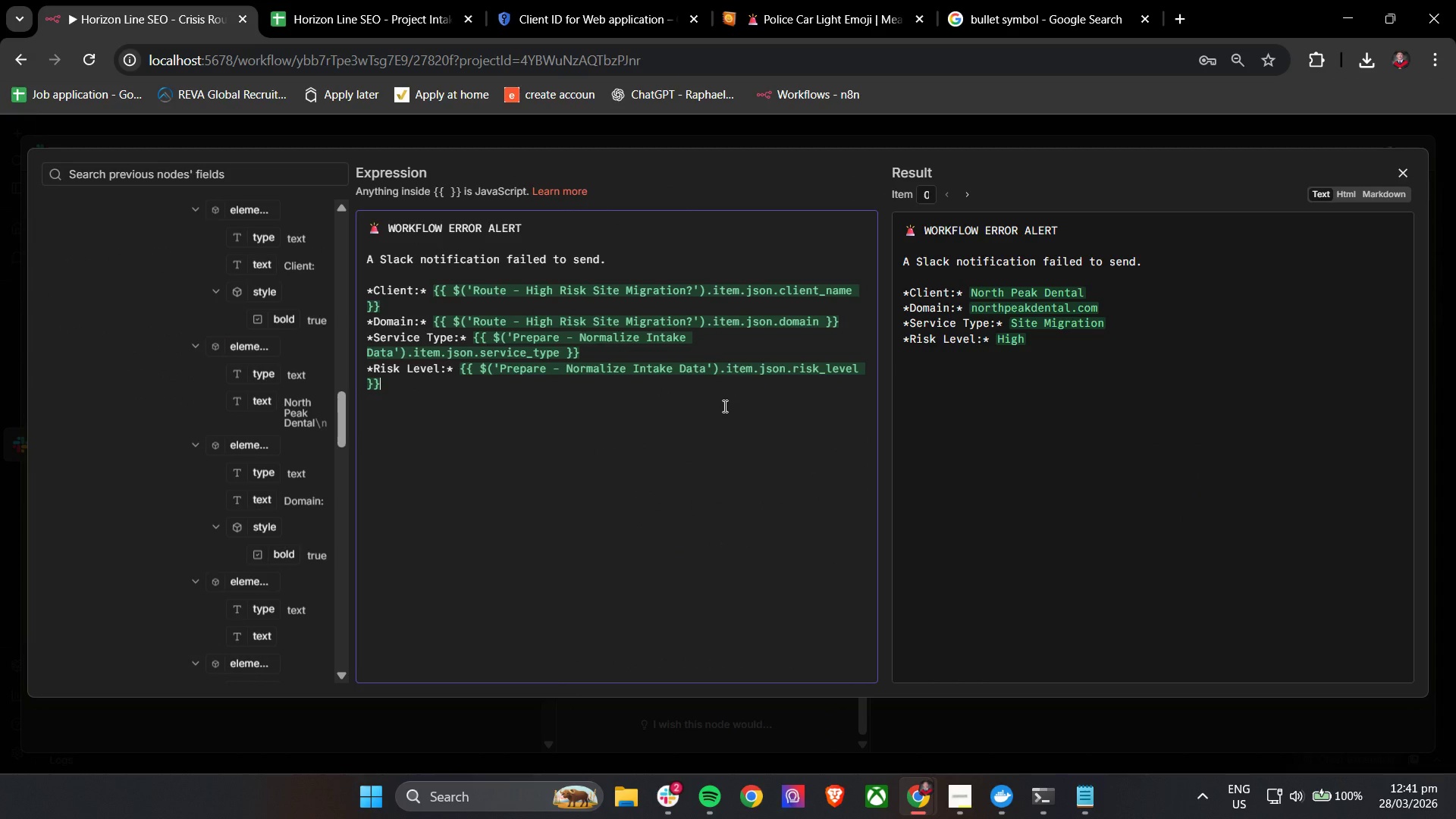 
key(Enter)
 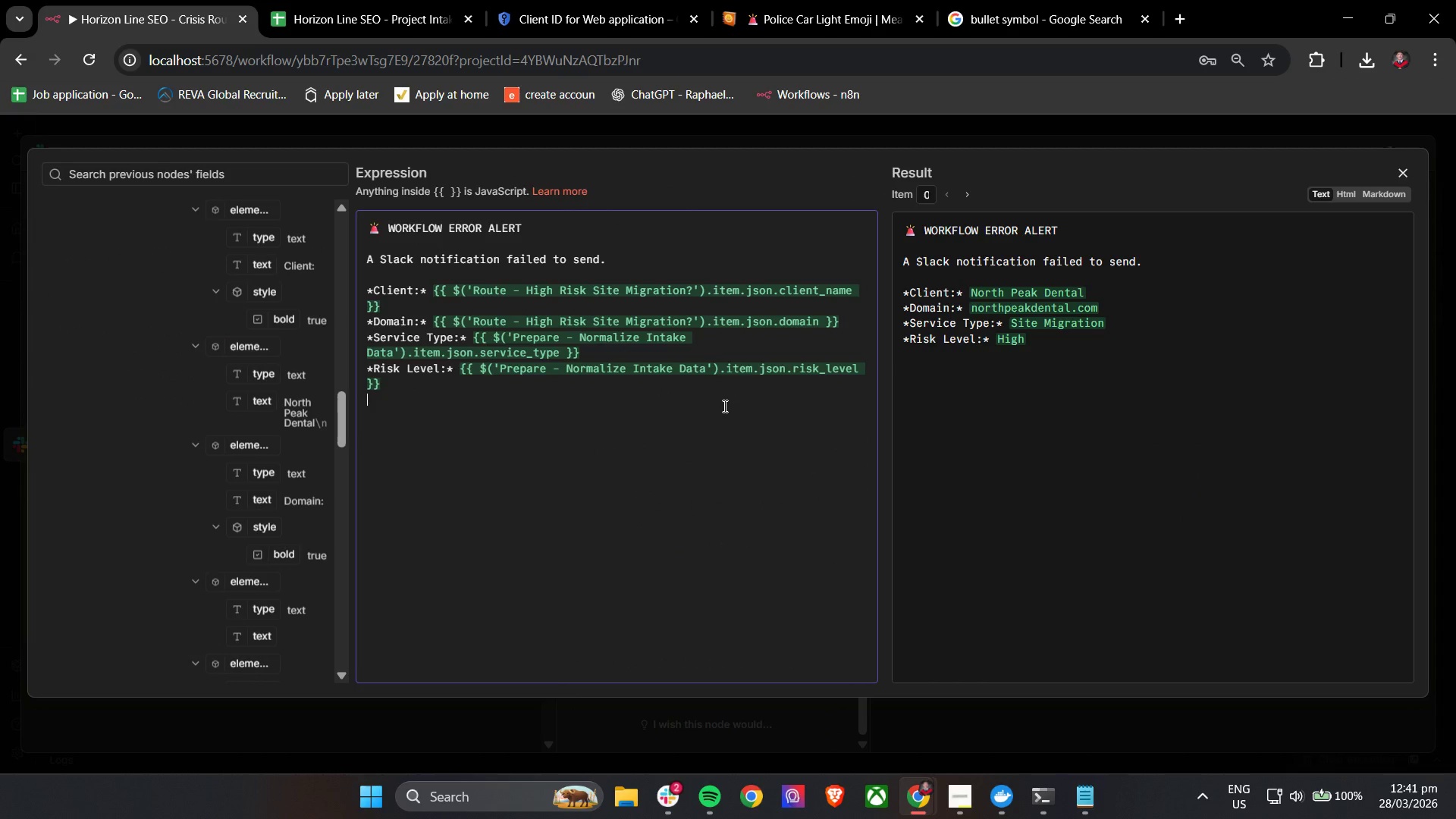 
key(Enter)
 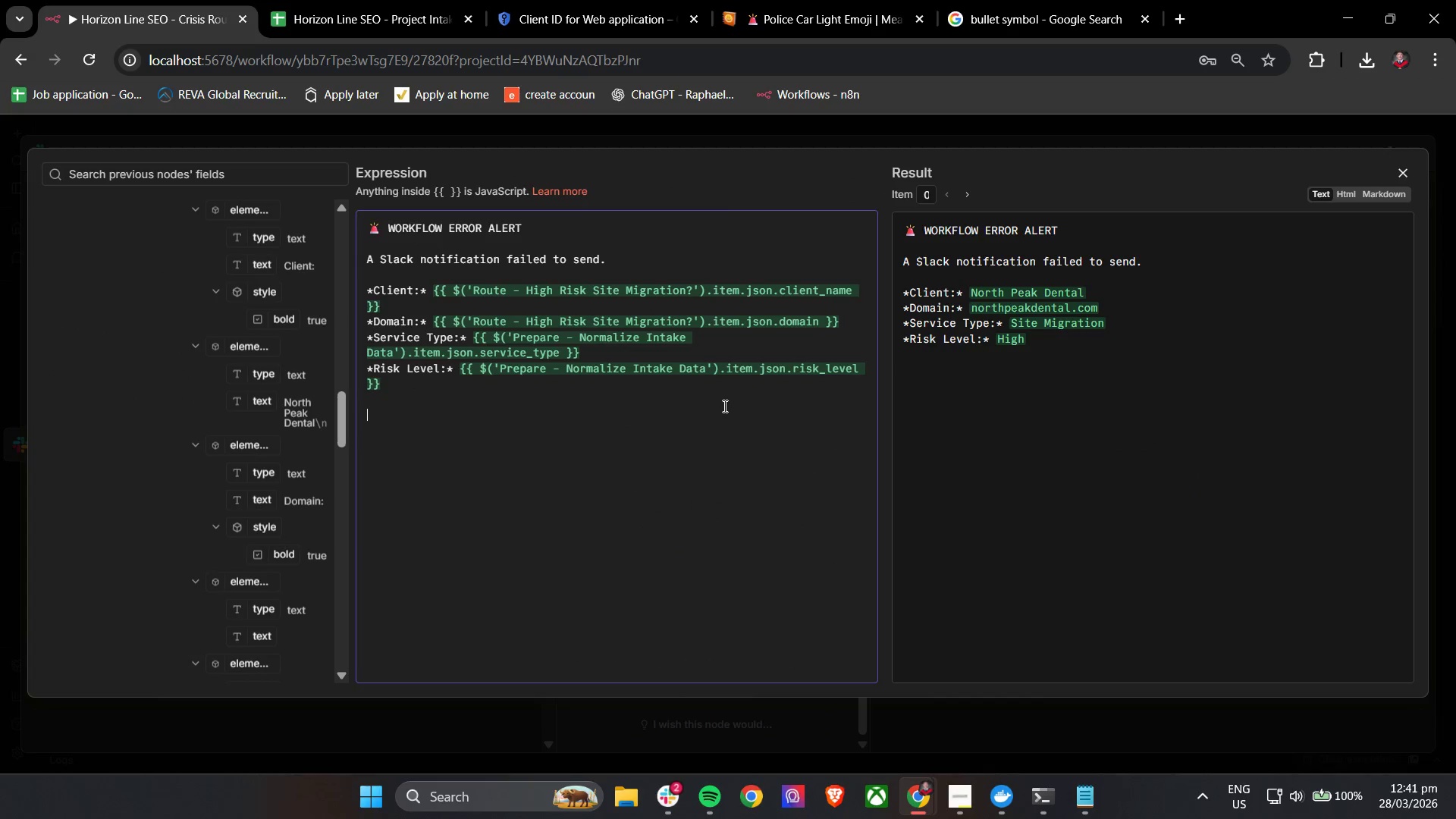 
key(Shift+BracketLeft)
 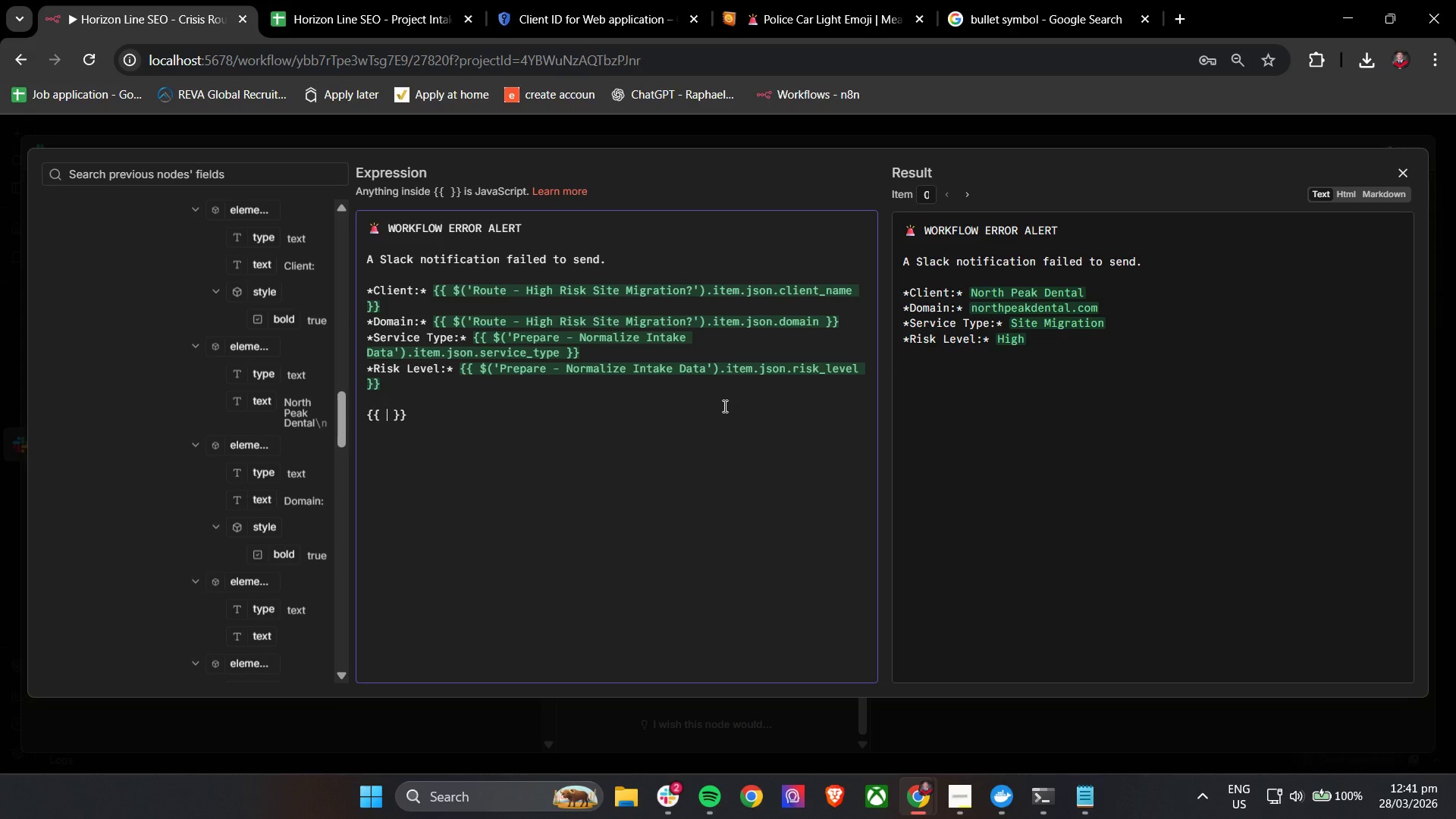 
key(Shift+BracketLeft)
 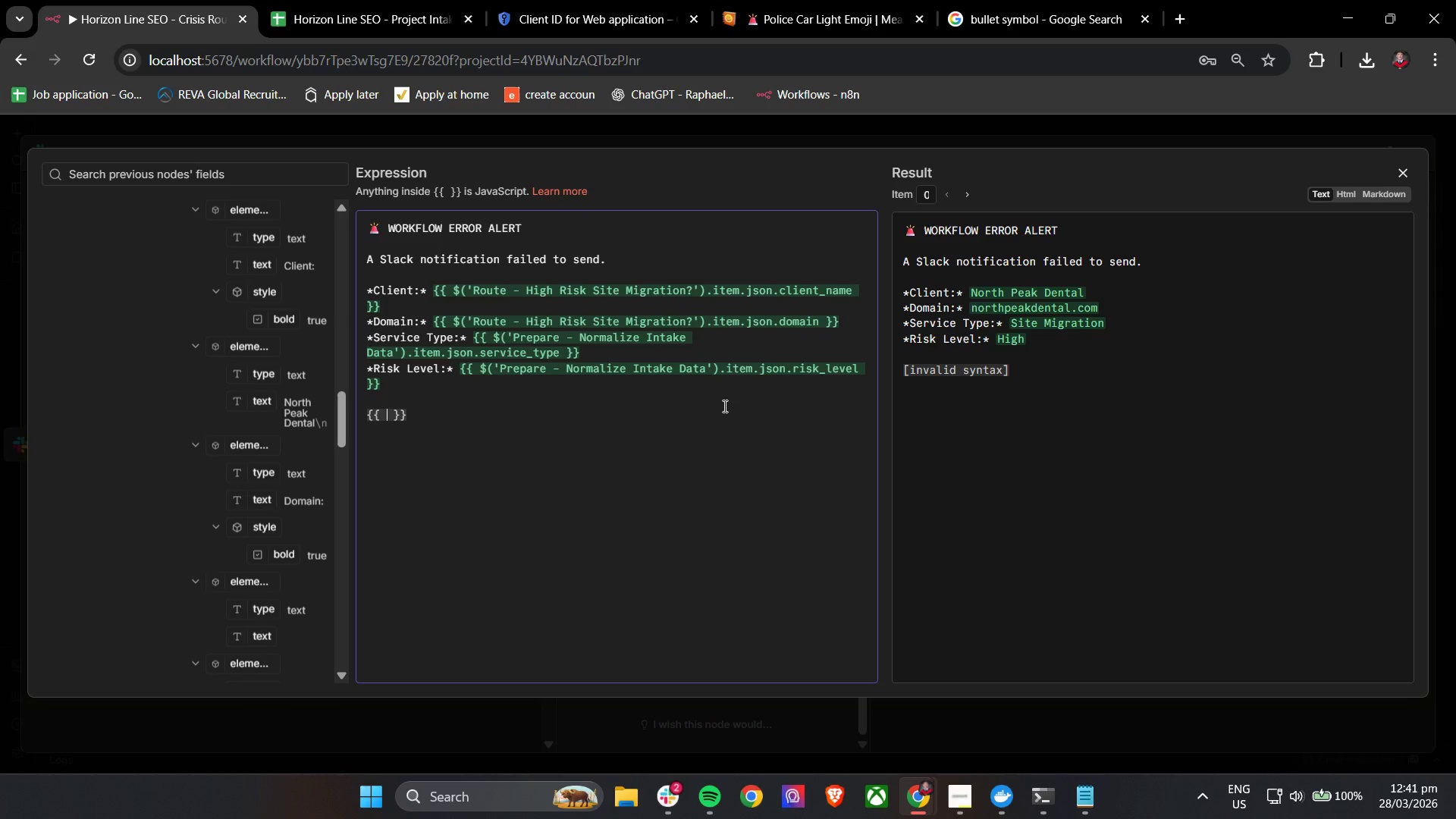 
hold_key(key=ShiftLeft, duration=1.51)
 